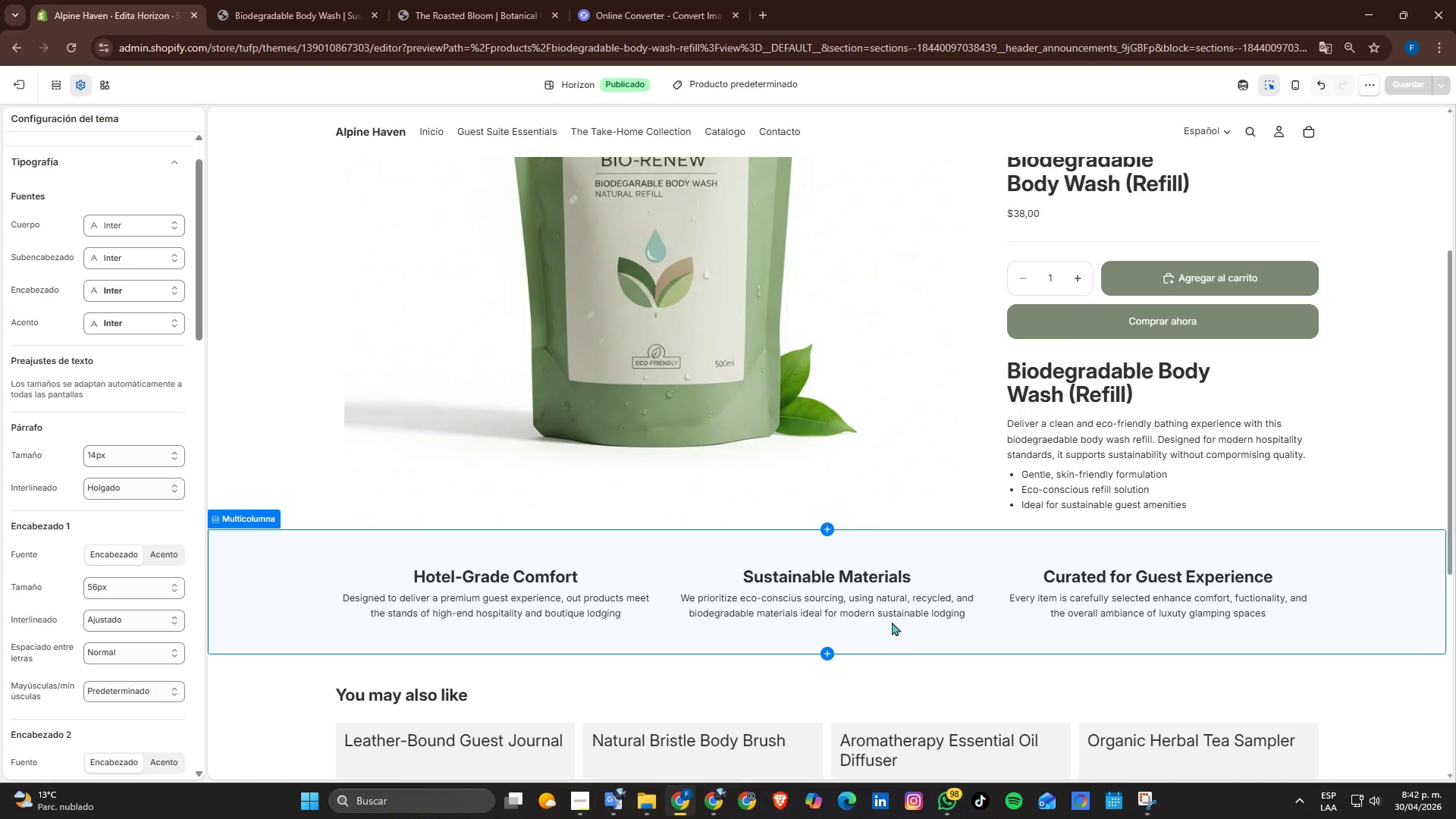 
scroll: coordinate [893, 621], scroll_direction: down, amount: 1.0
 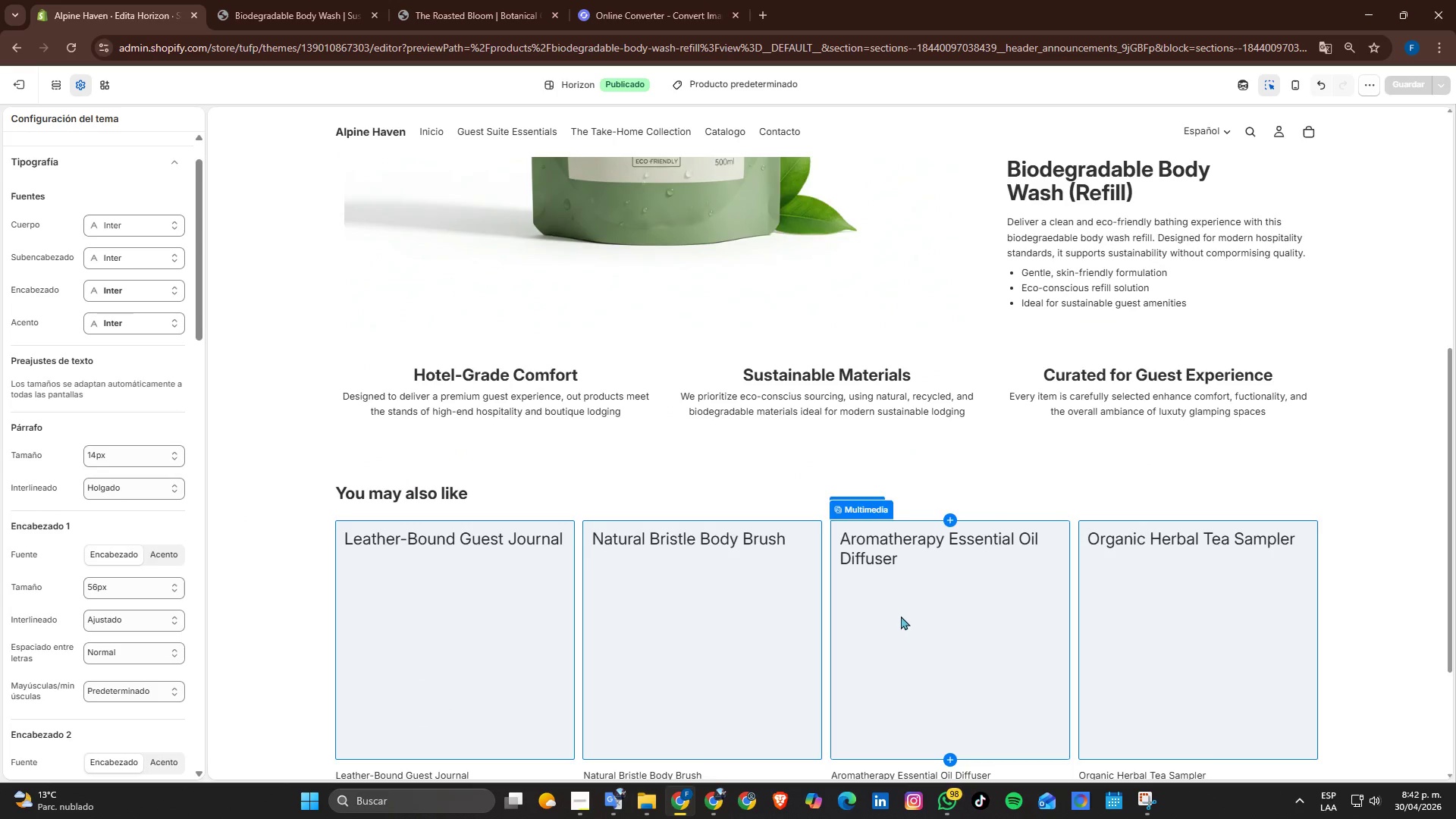 
scroll: coordinate [687, 400], scroll_direction: up, amount: 10.0
 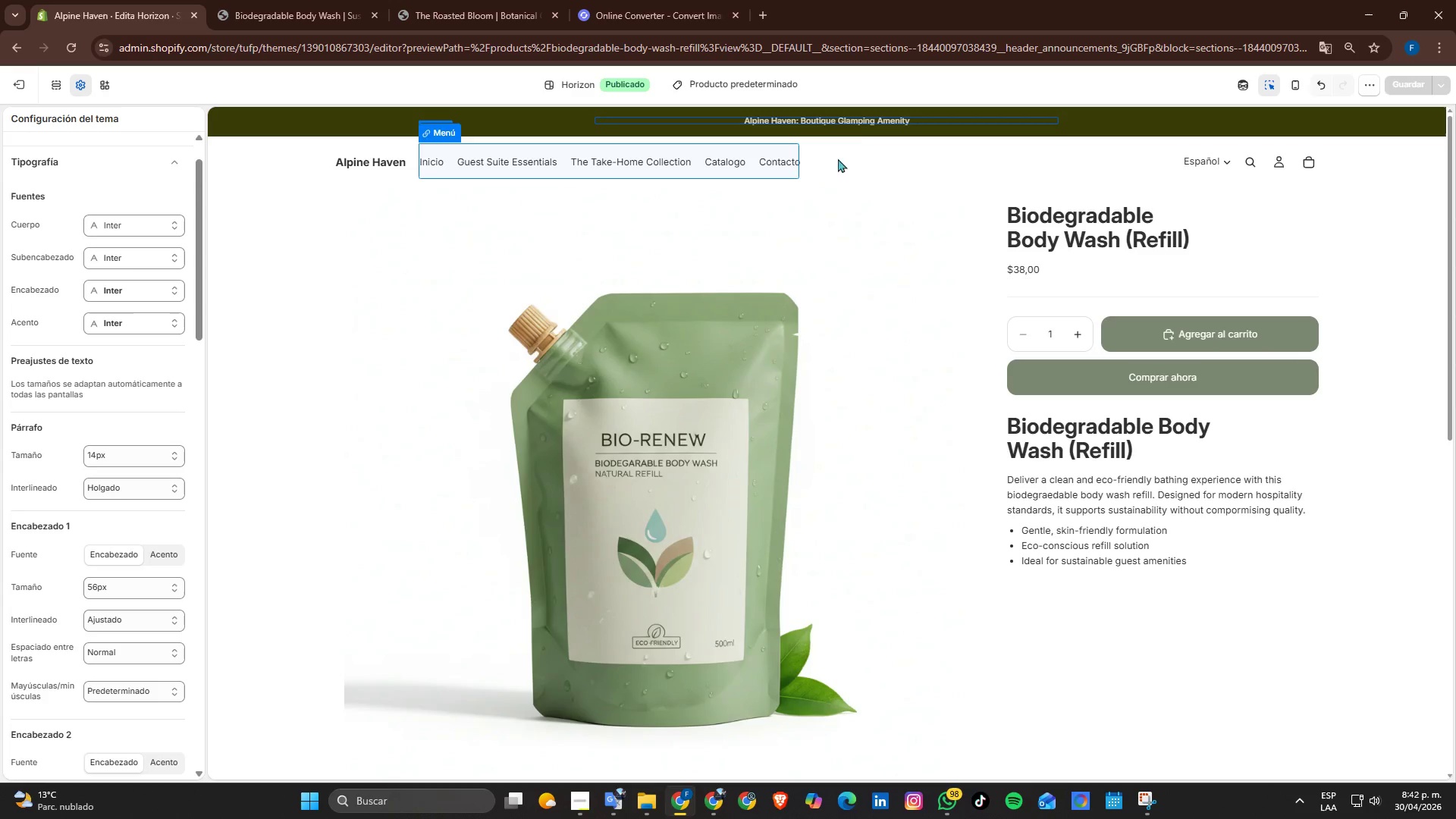 
double_click([751, 77])
 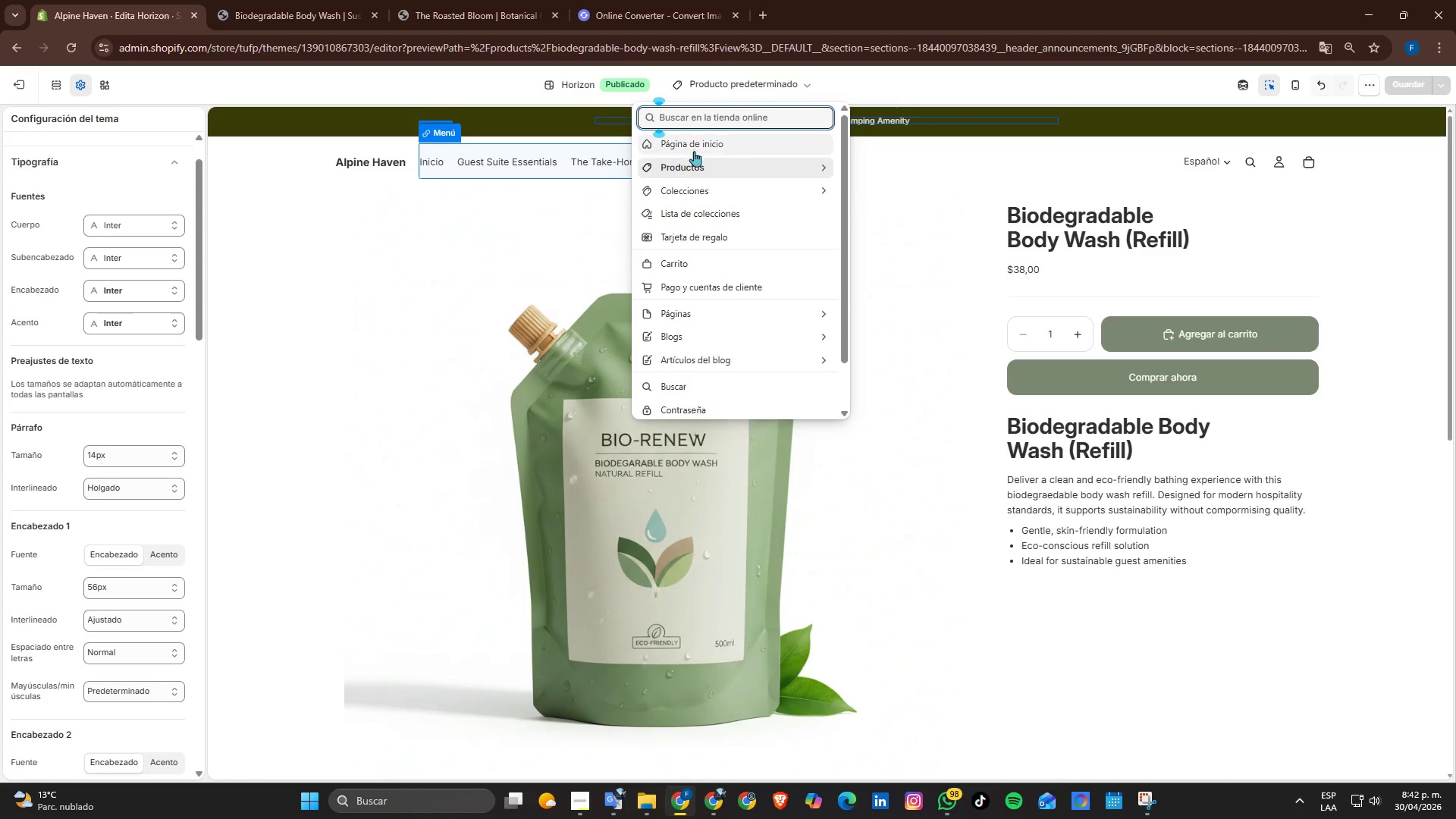 
left_click([700, 139])
 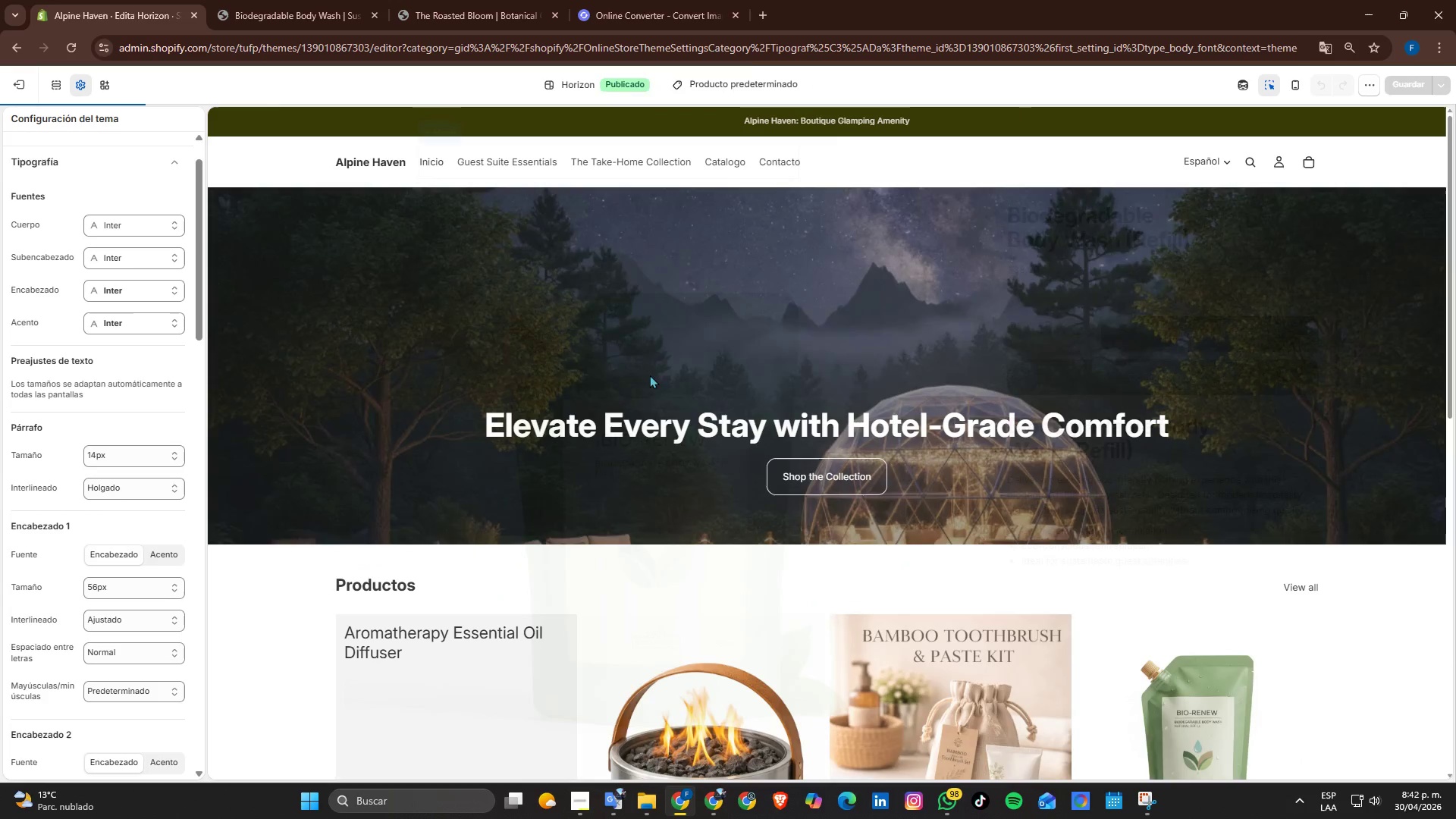 
scroll: coordinate [571, 361], scroll_direction: down, amount: 5.0
 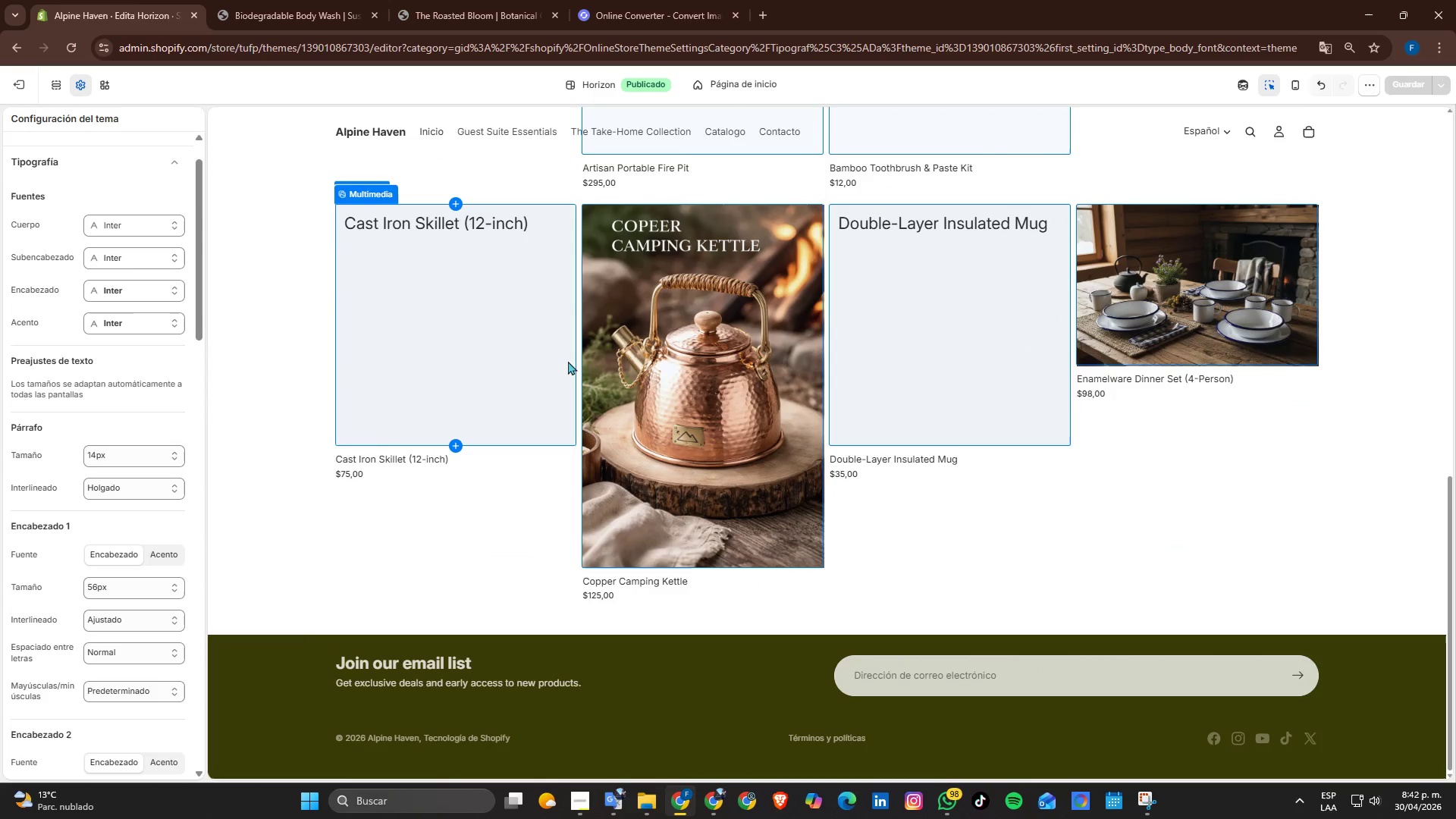 
scroll: coordinate [568, 361], scroll_direction: up, amount: 4.0
 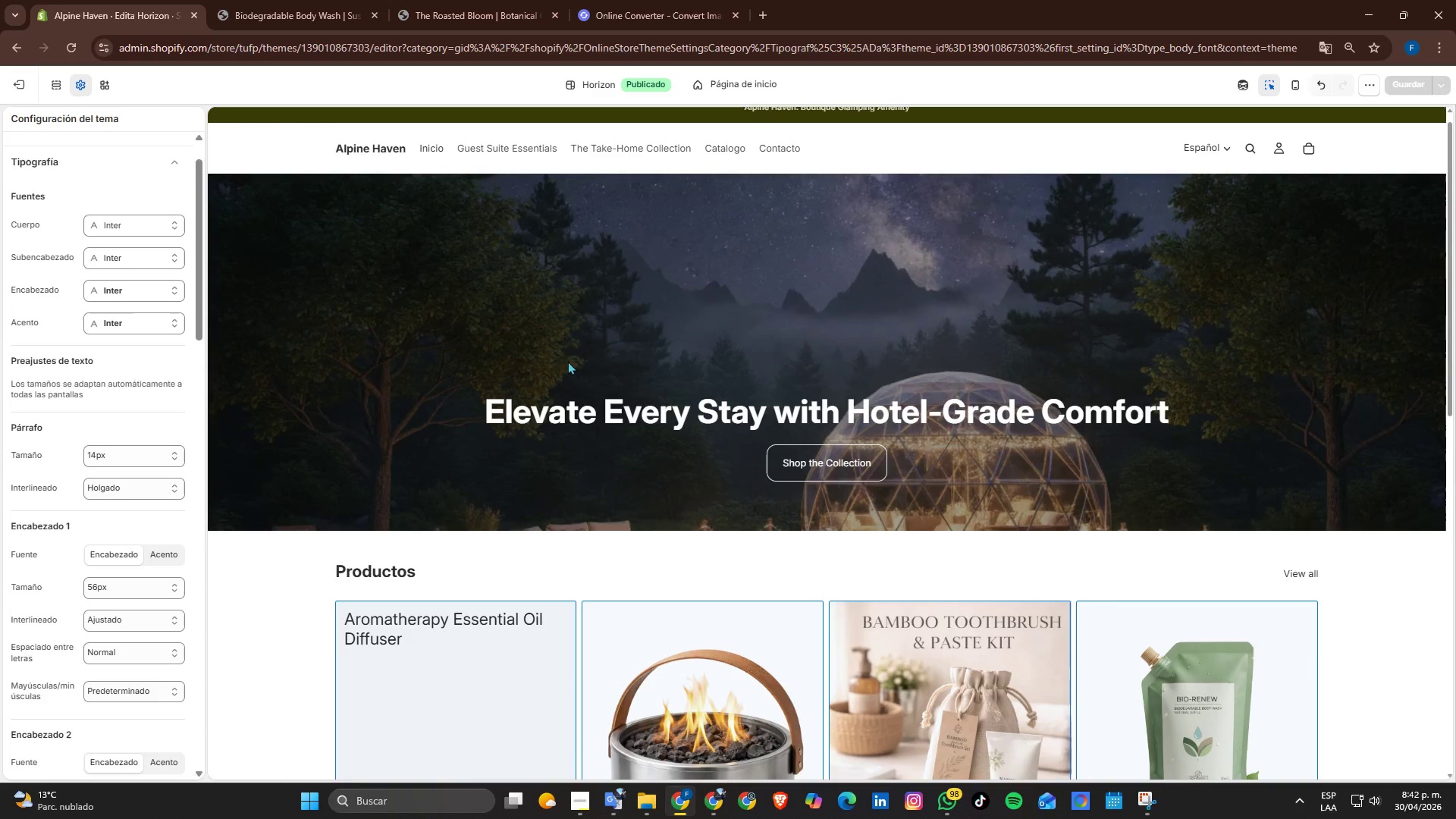 
scroll: coordinate [567, 361], scroll_direction: down, amount: 6.0
 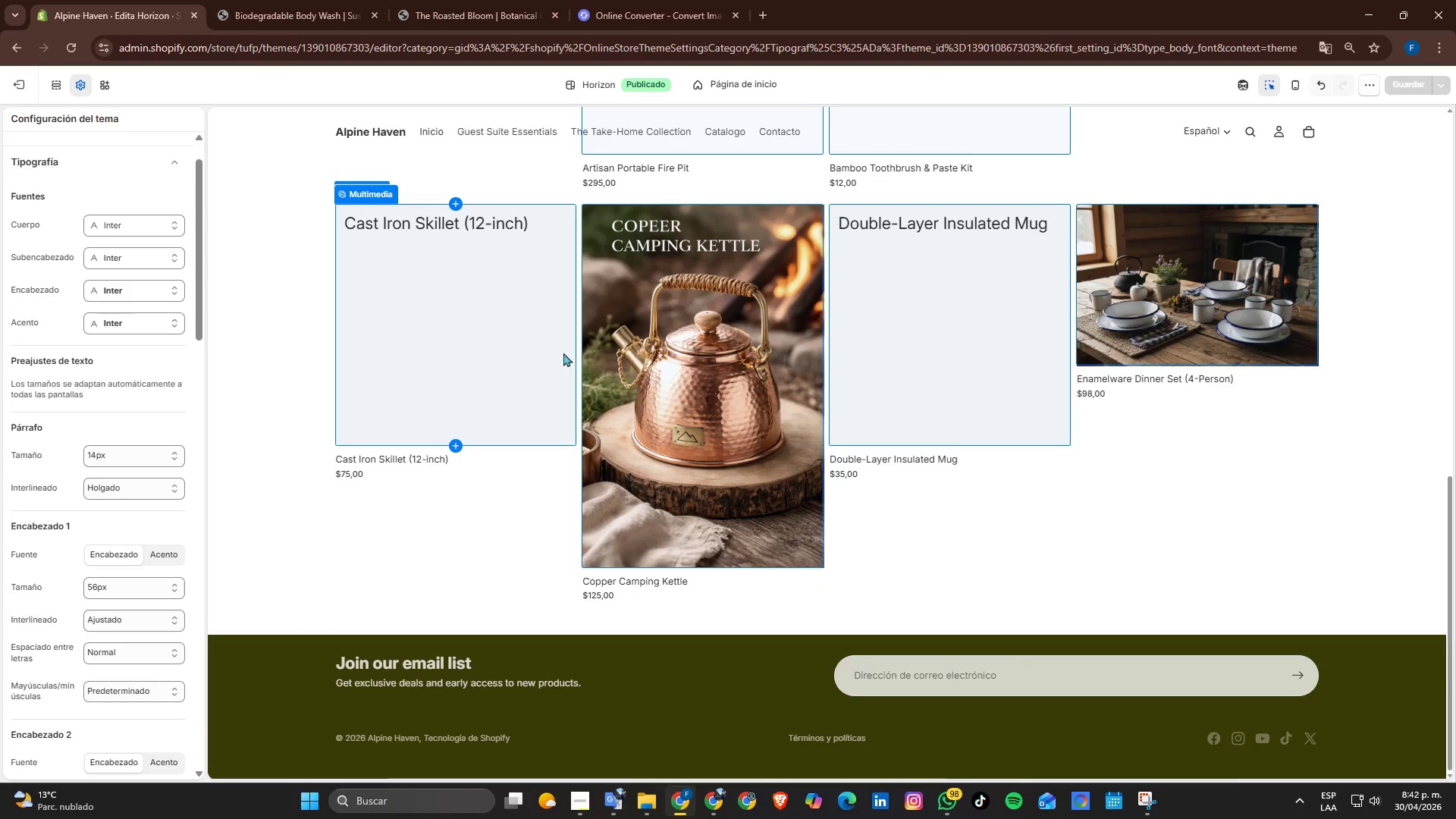 
scroll: coordinate [566, 359], scroll_direction: up, amount: 2.0
 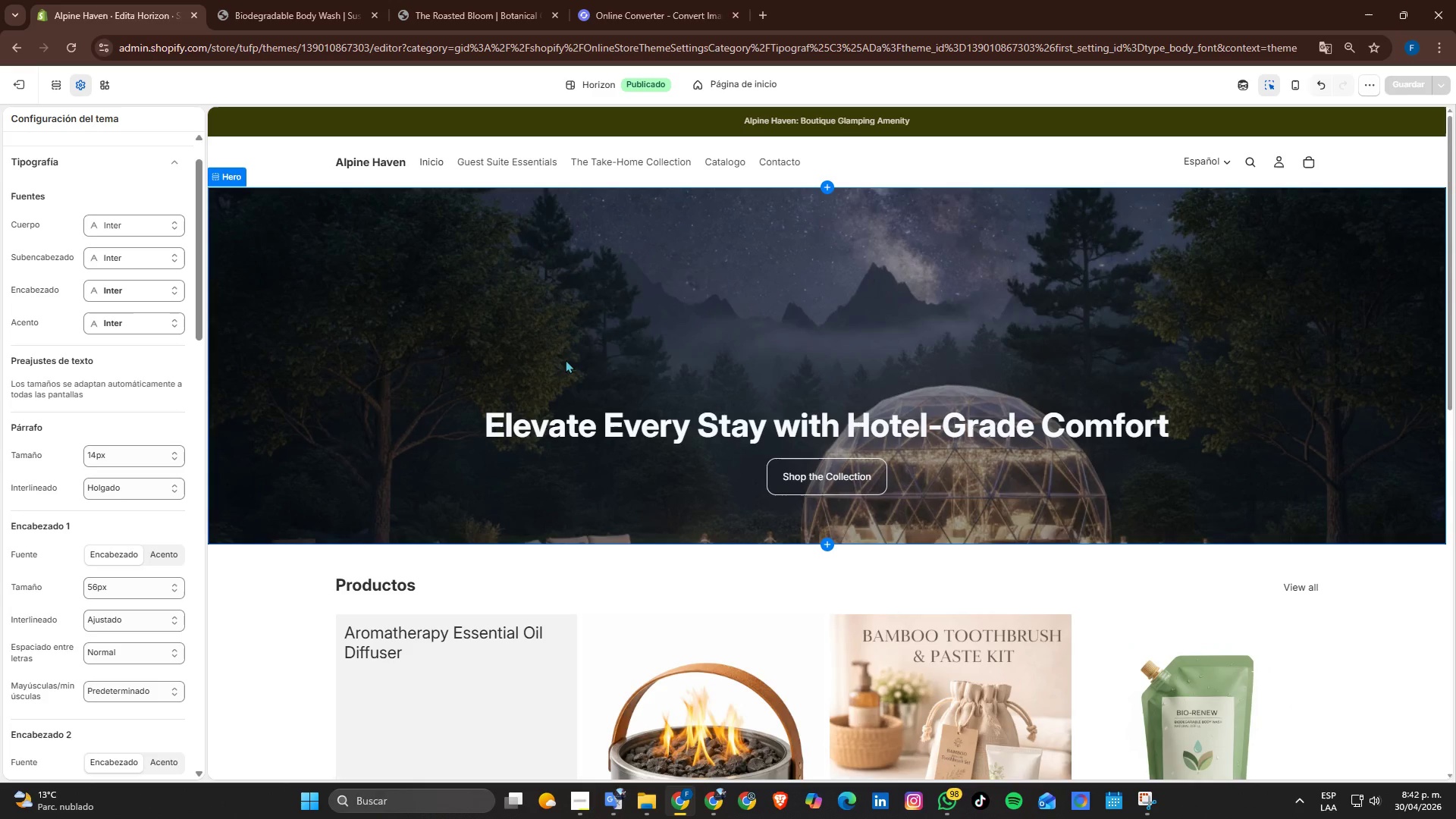 
scroll: coordinate [568, 362], scroll_direction: down, amount: 6.0
 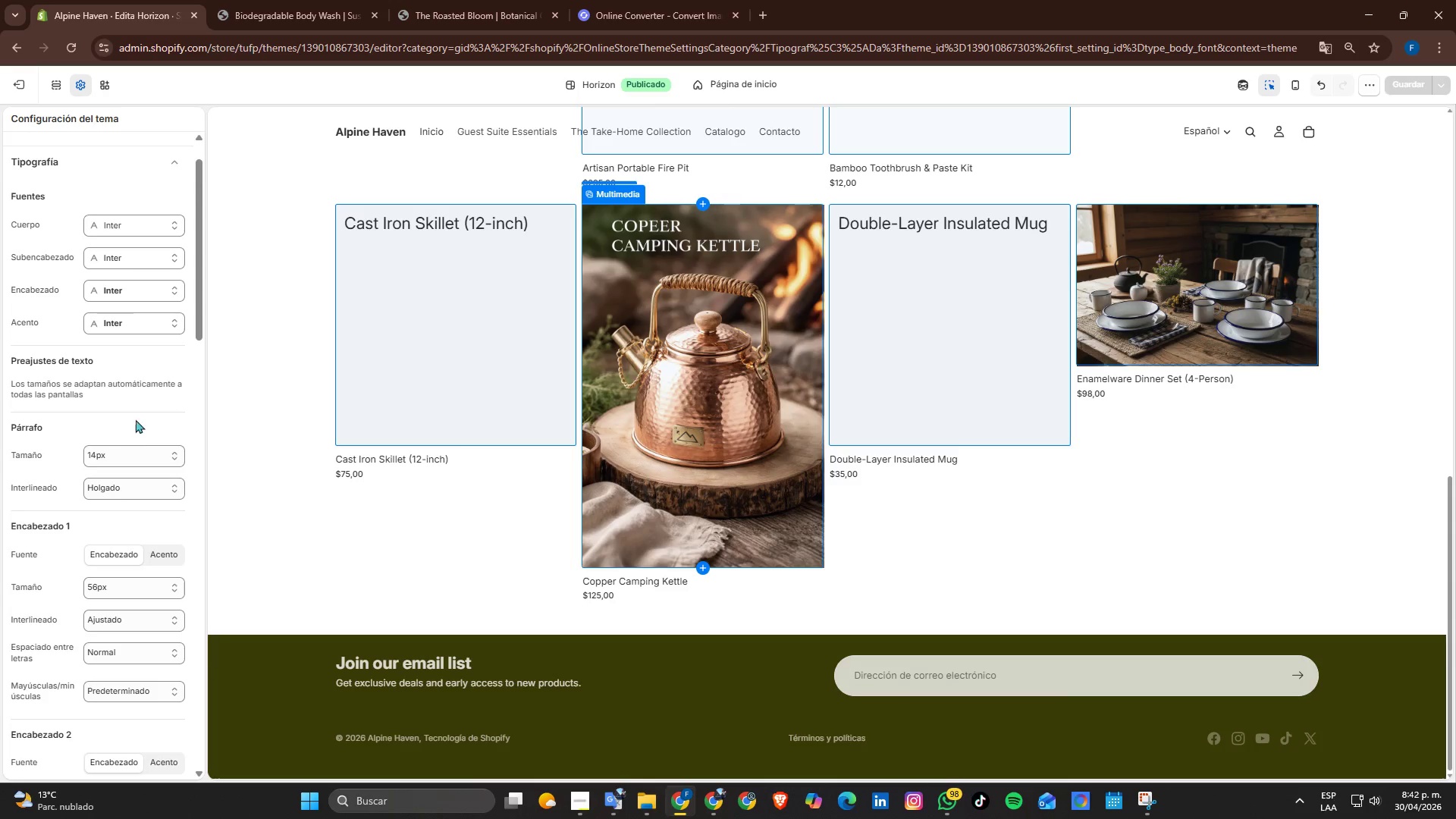 
wait(7.43)
 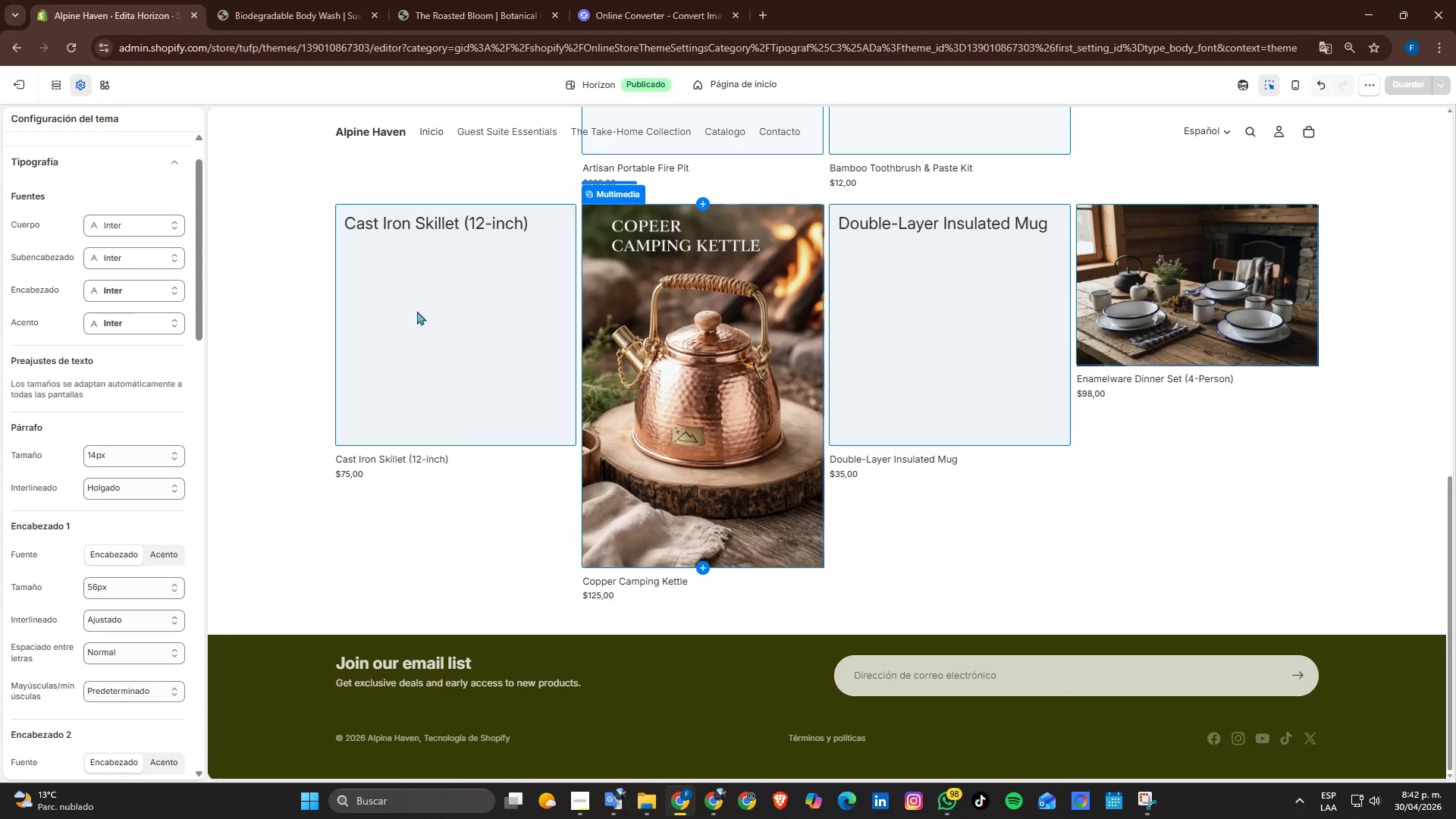 
left_click([100, 88])
 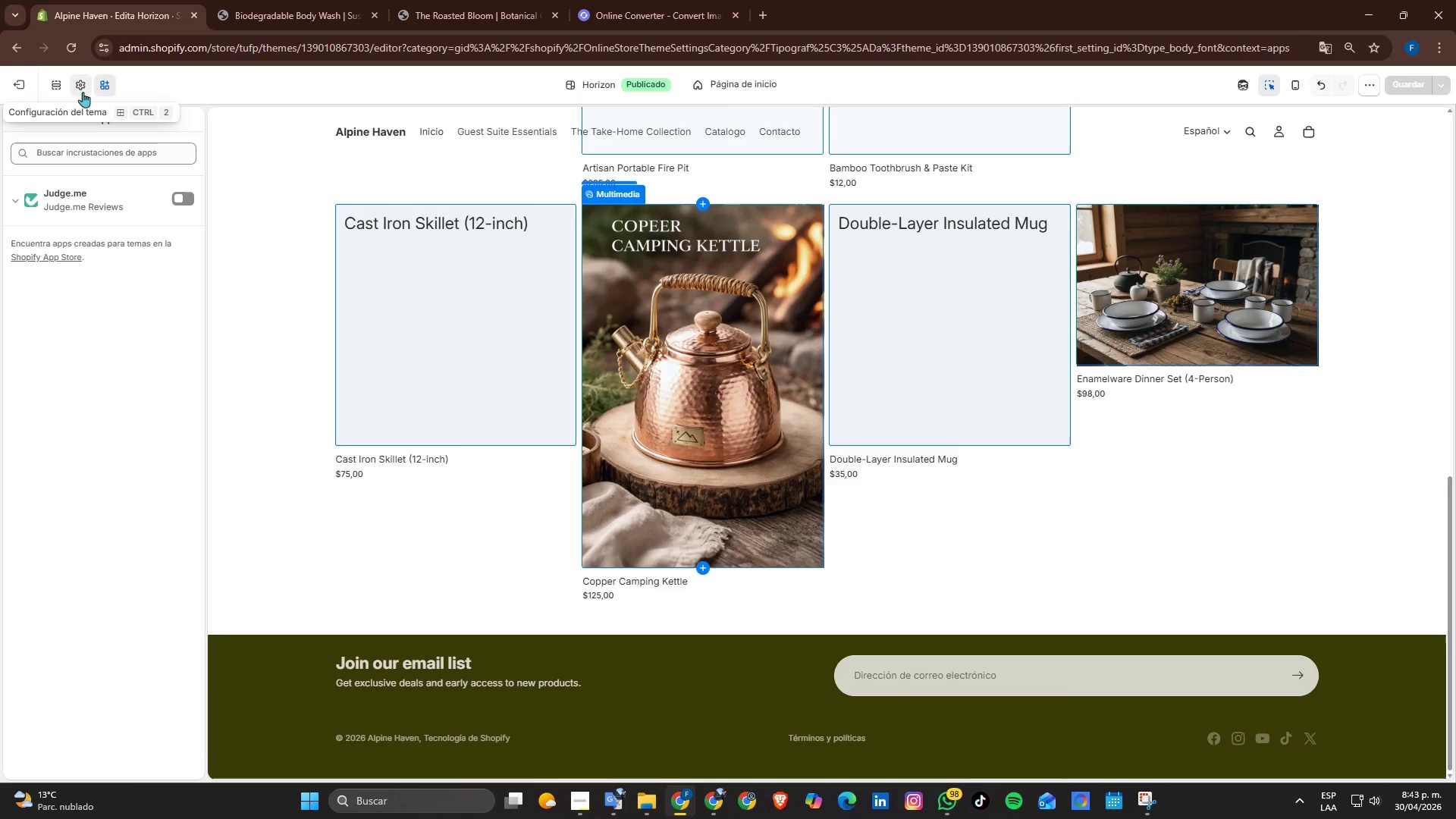 
left_click([60, 92])
 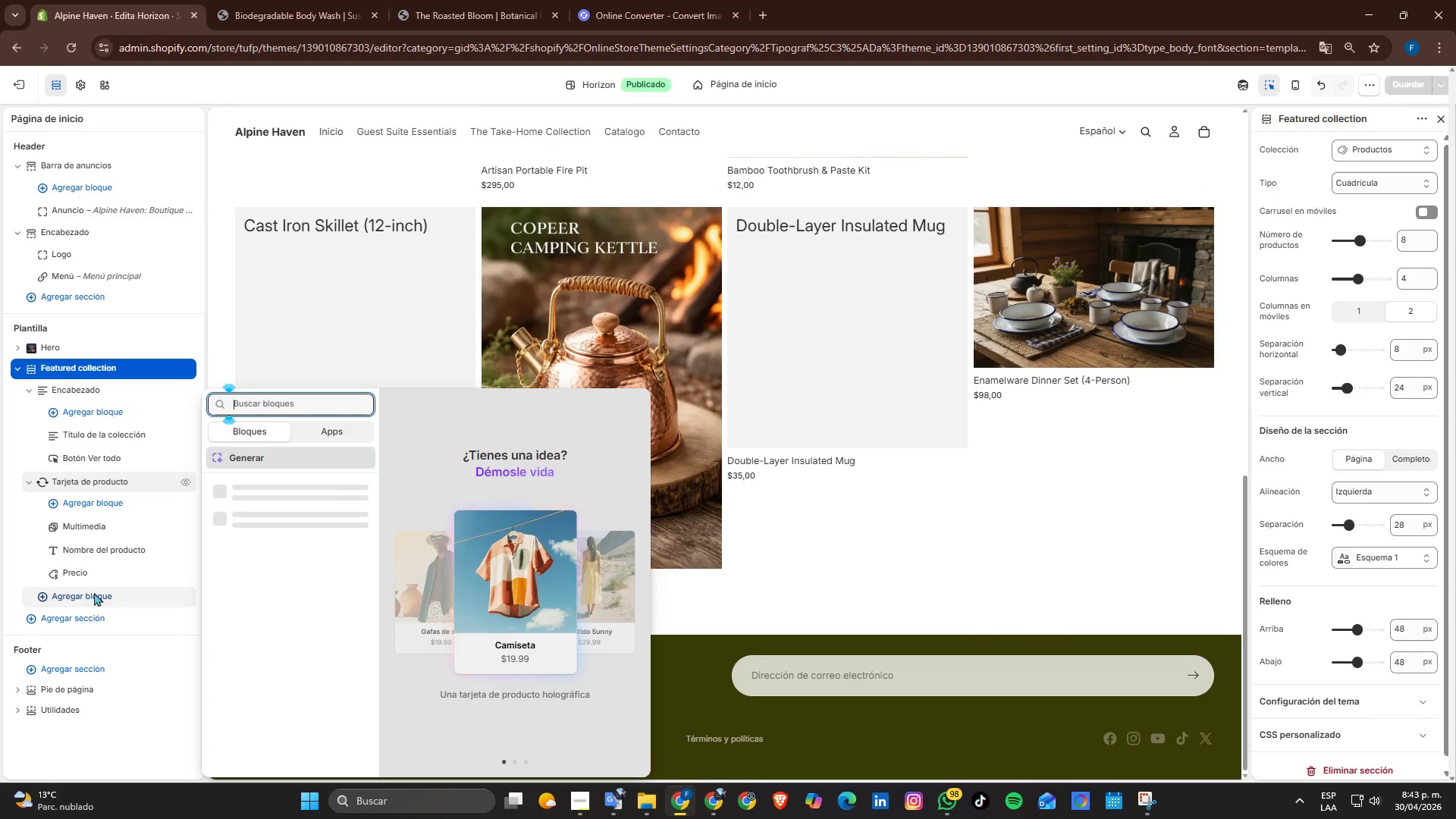 
wait(6.55)
 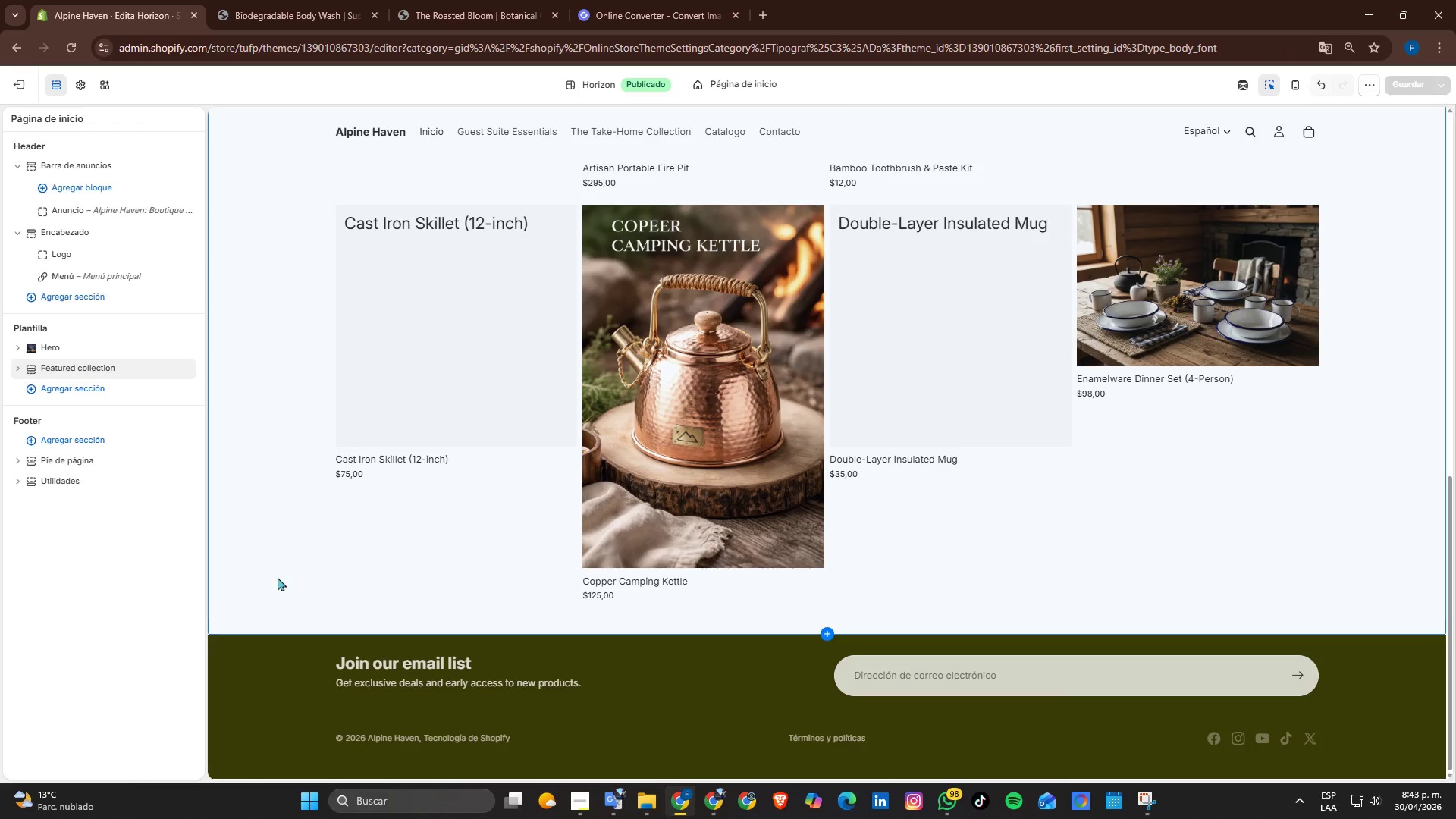 
left_click([67, 616])
 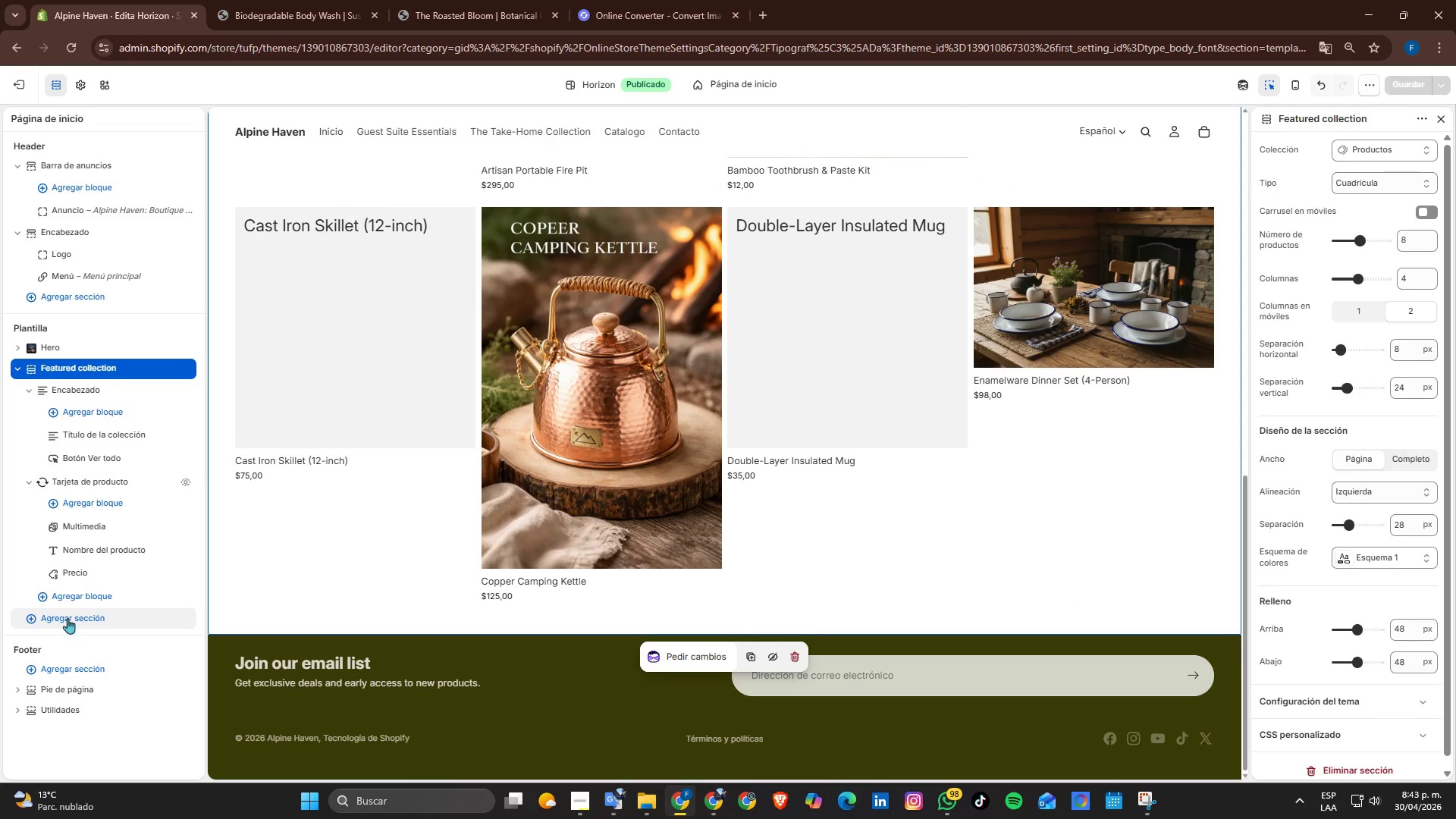 
left_click([67, 618])
 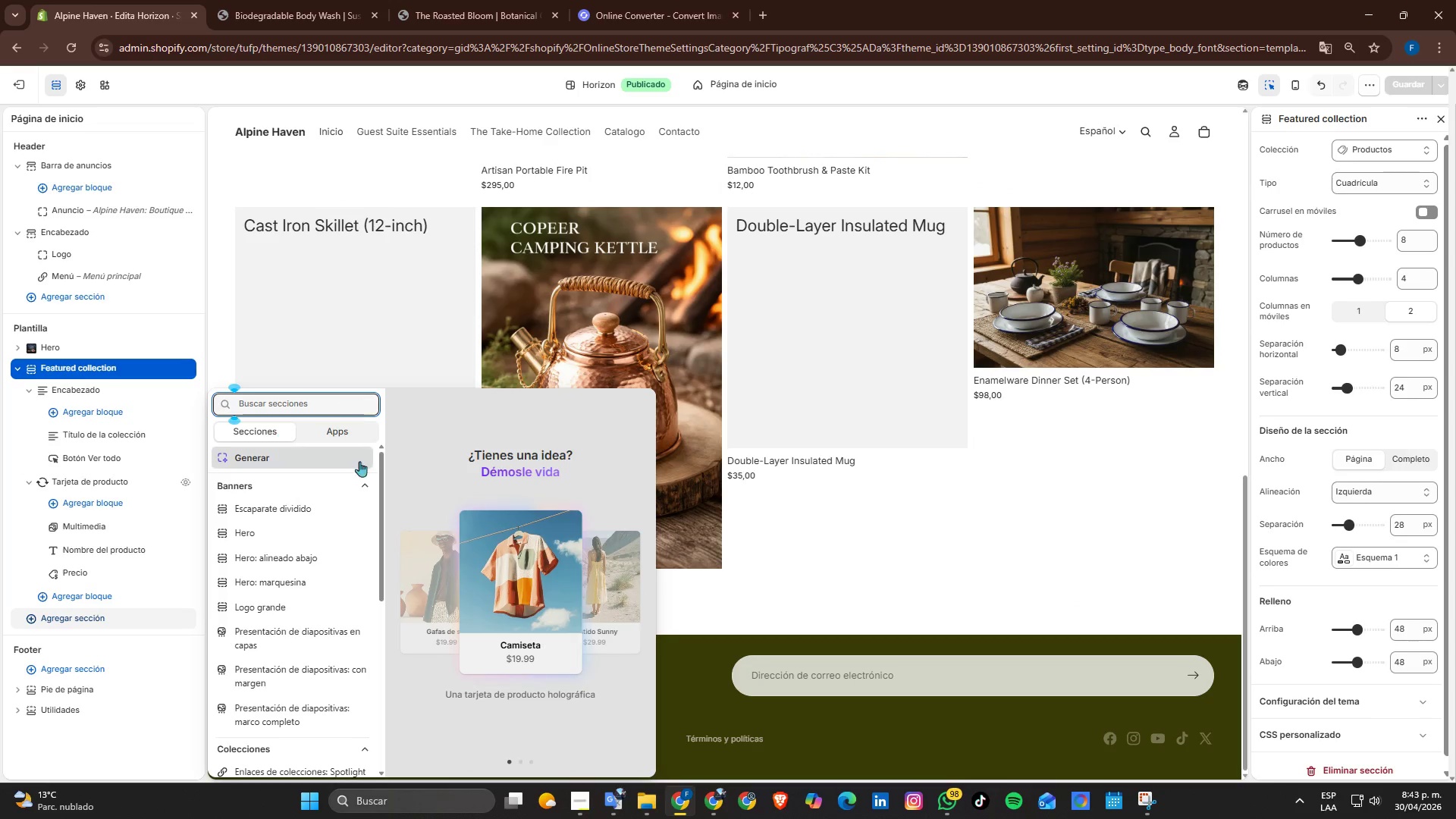 
type(mu)
 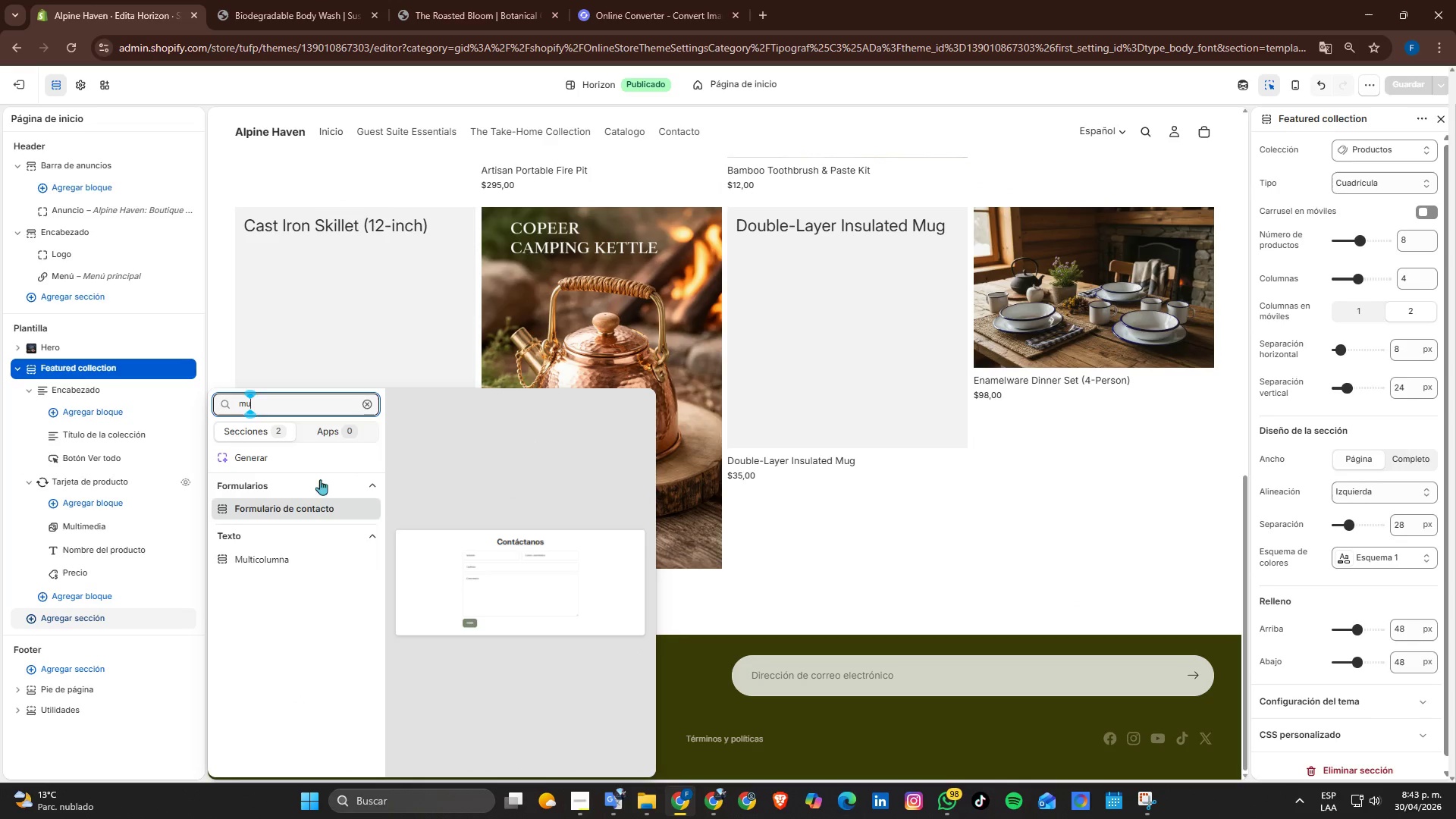 
left_click([284, 560])
 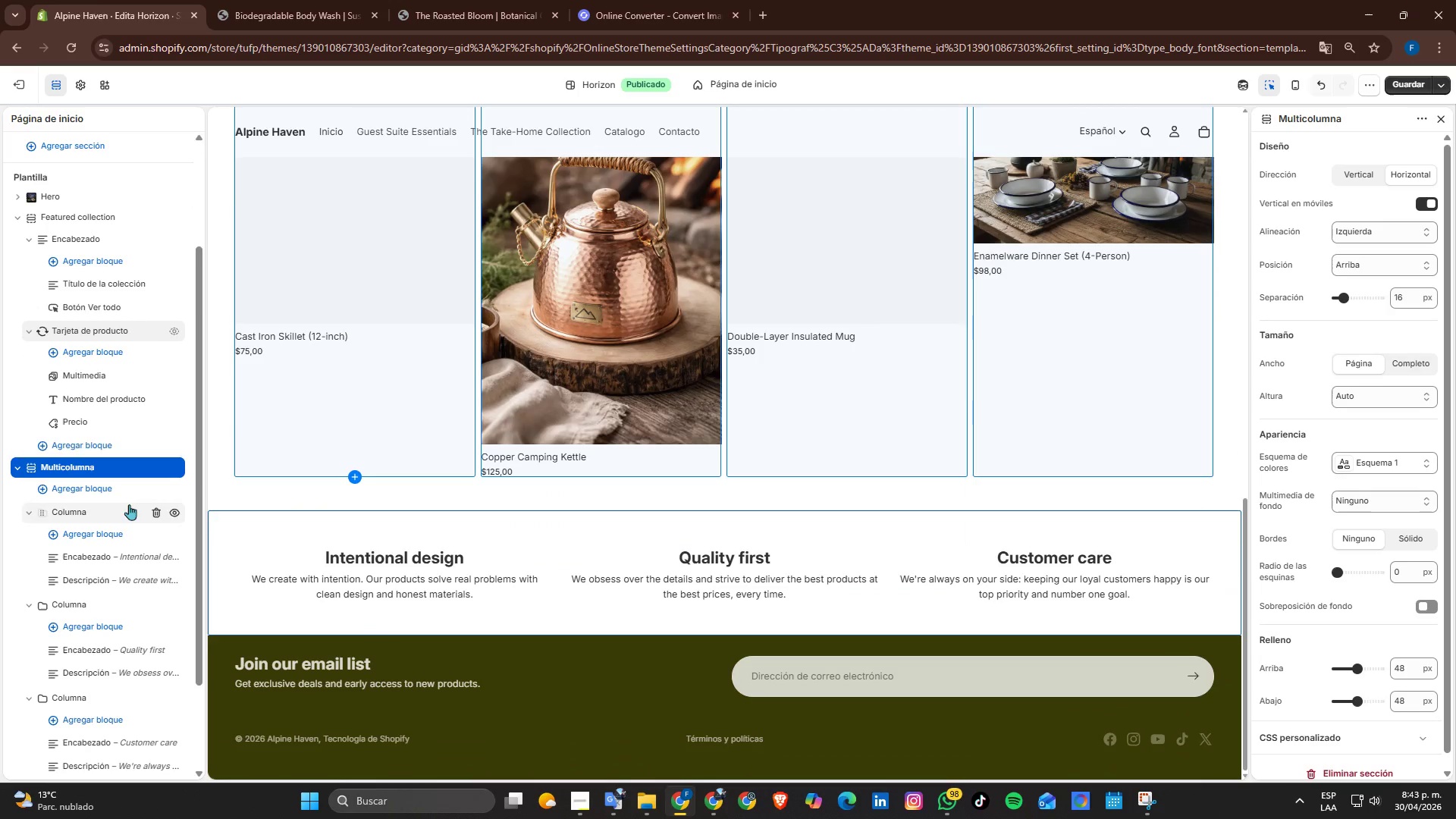 
left_click([157, 466])
 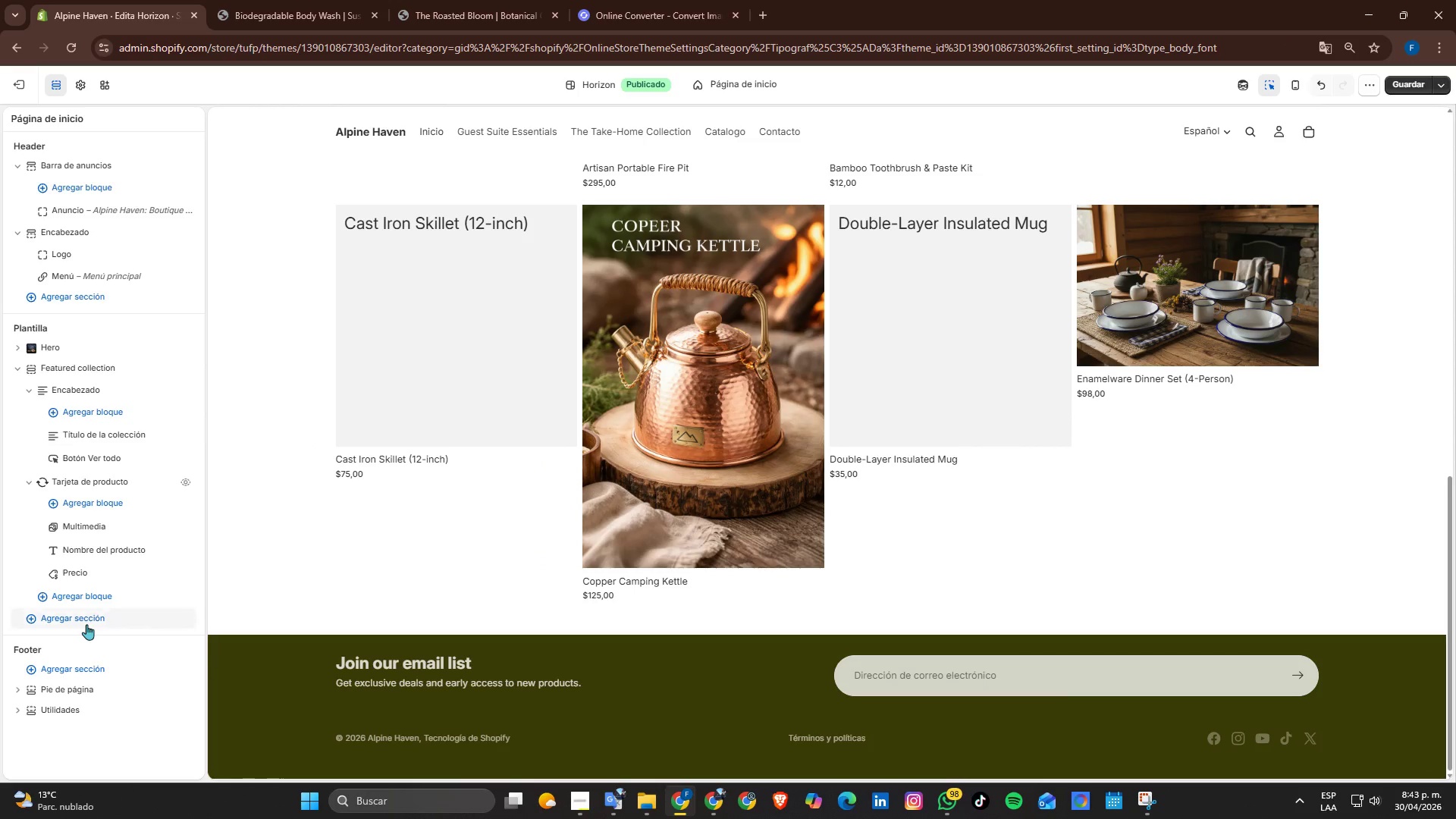 
left_click([86, 619])
 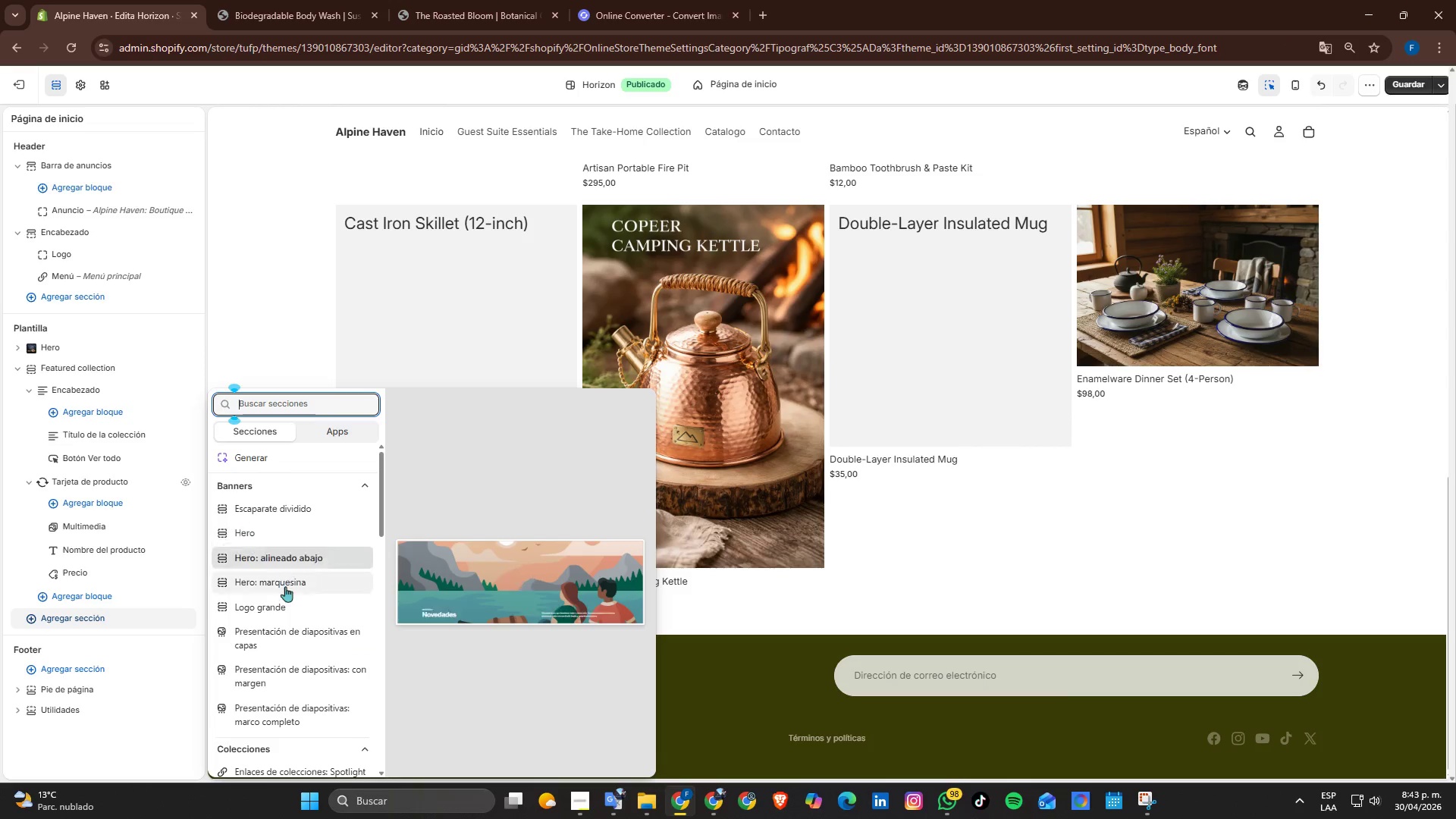 
scroll: coordinate [255, 626], scroll_direction: down, amount: 3.0
 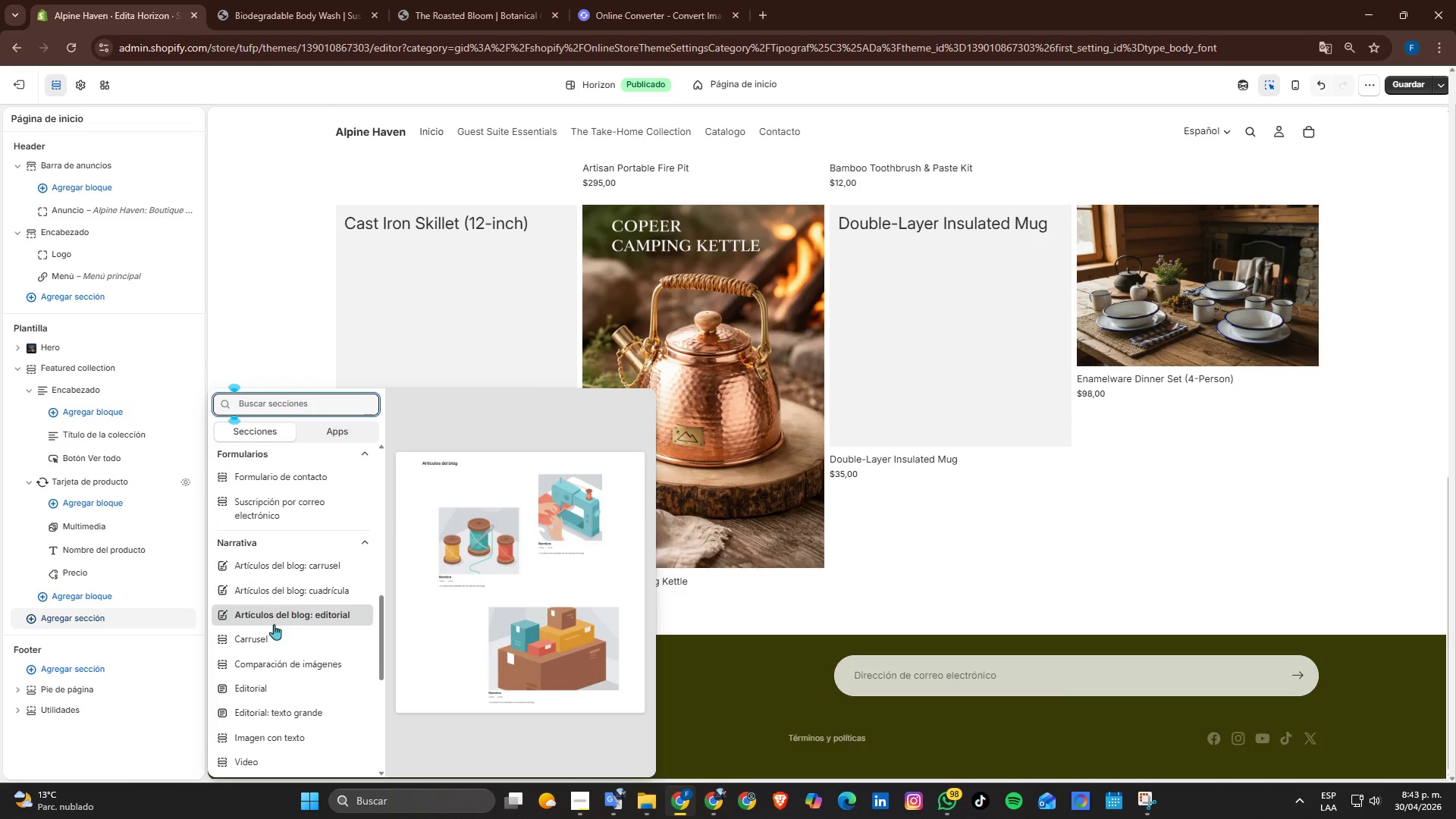 
wait(5.42)
 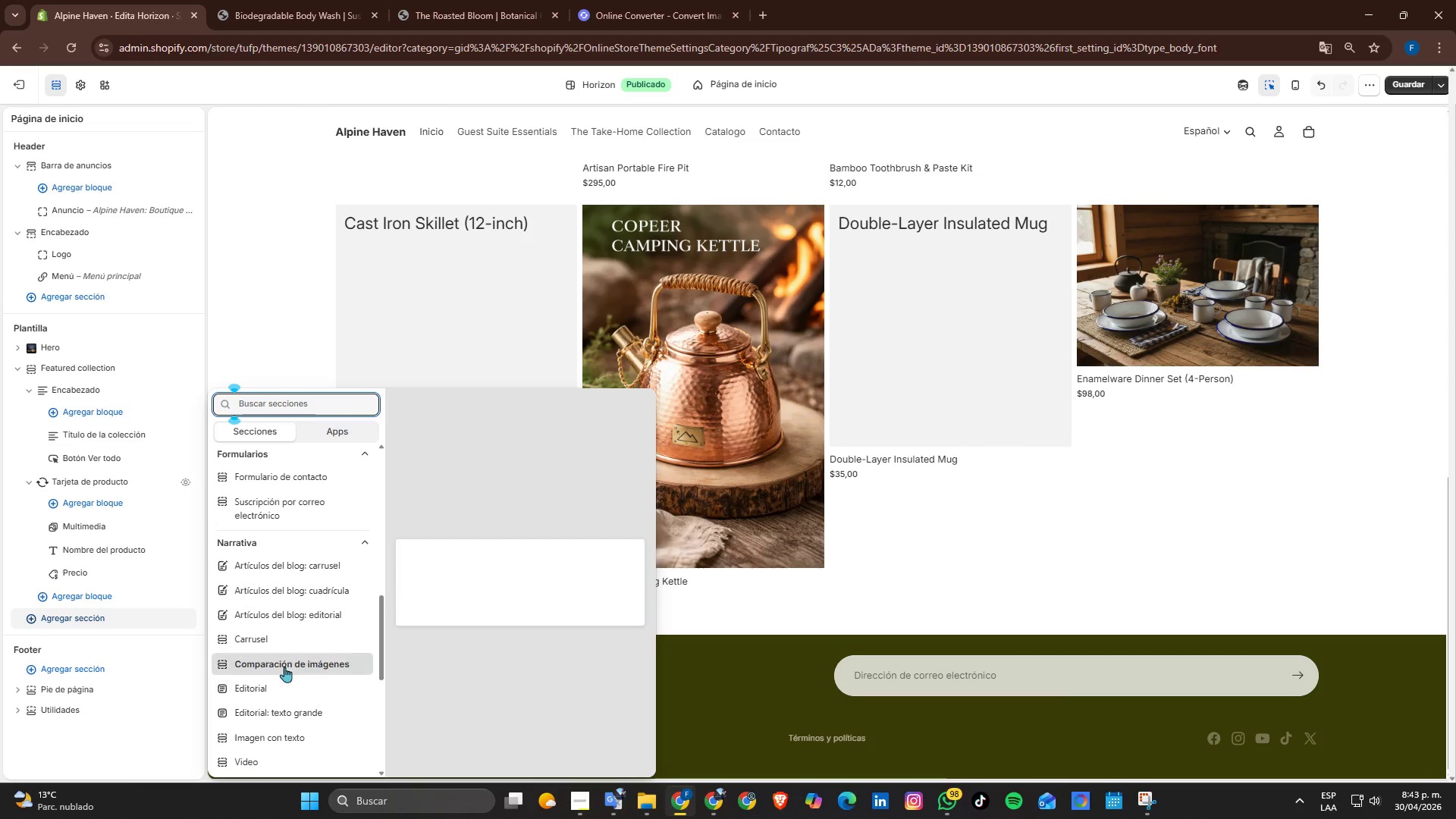 
scroll: coordinate [290, 723], scroll_direction: down, amount: 5.0
 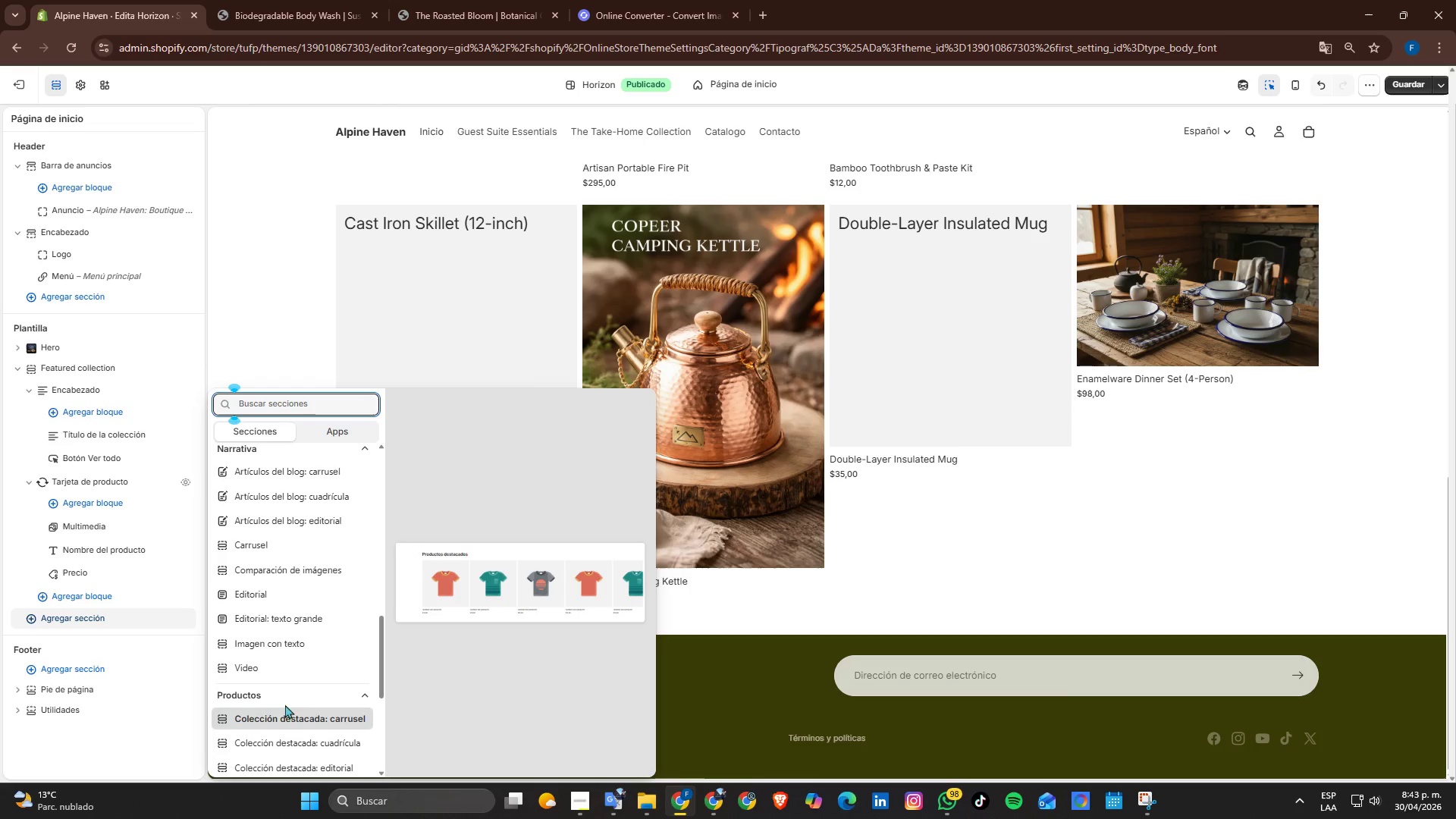 
scroll: coordinate [306, 689], scroll_direction: down, amount: 4.0
 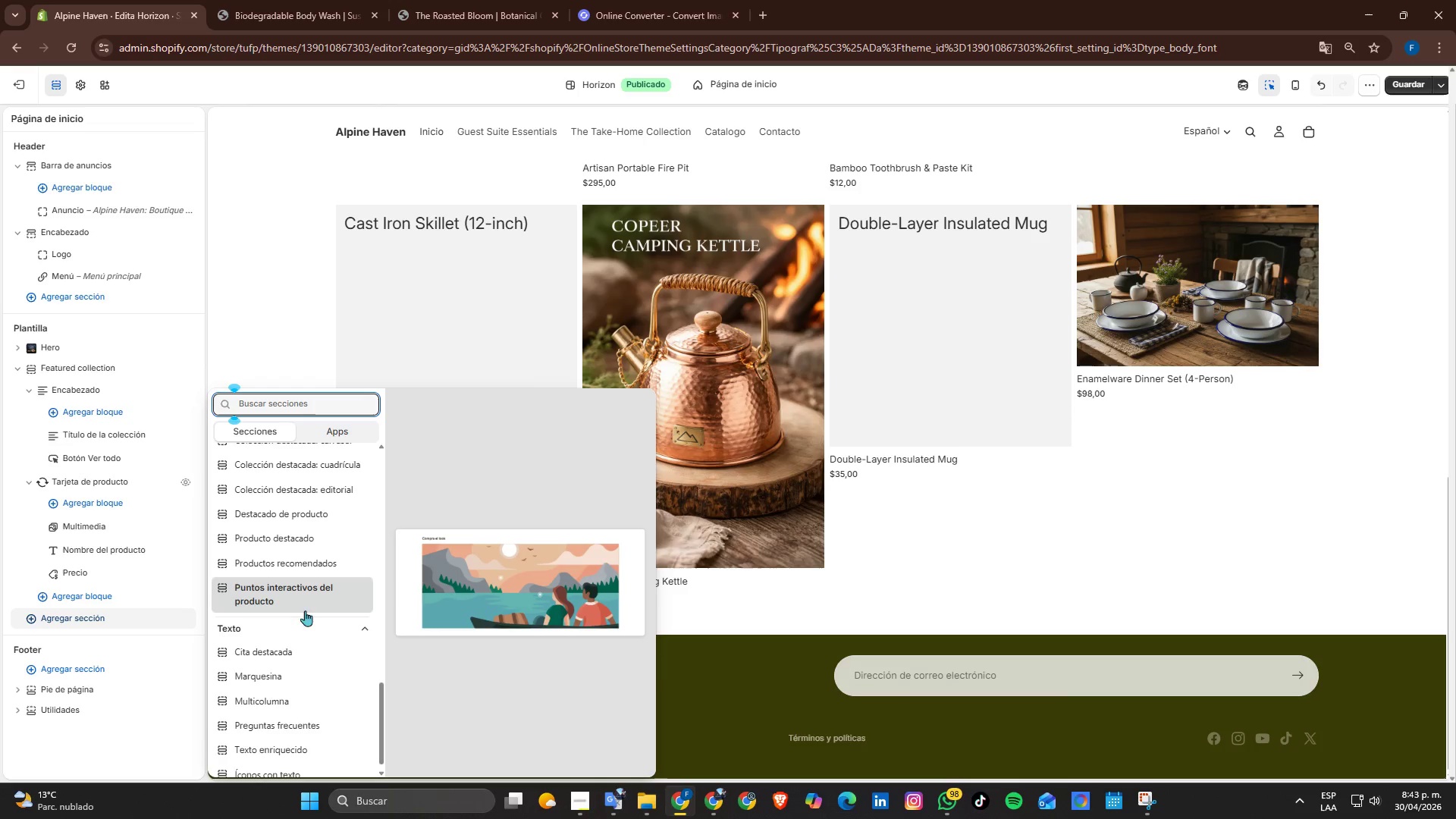 
wait(7.66)
 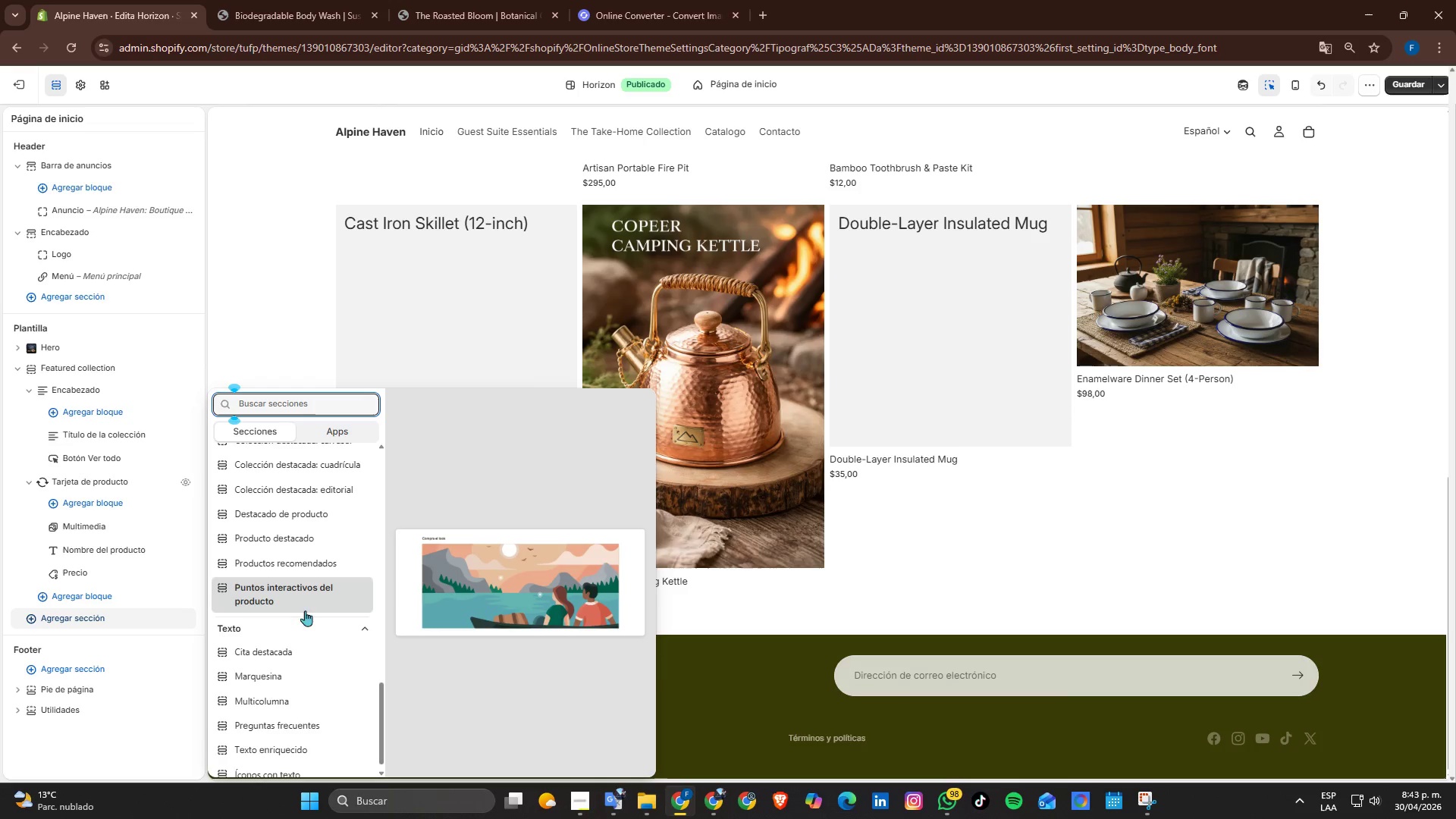 
scroll: coordinate [307, 516], scroll_direction: up, amount: 2.0
 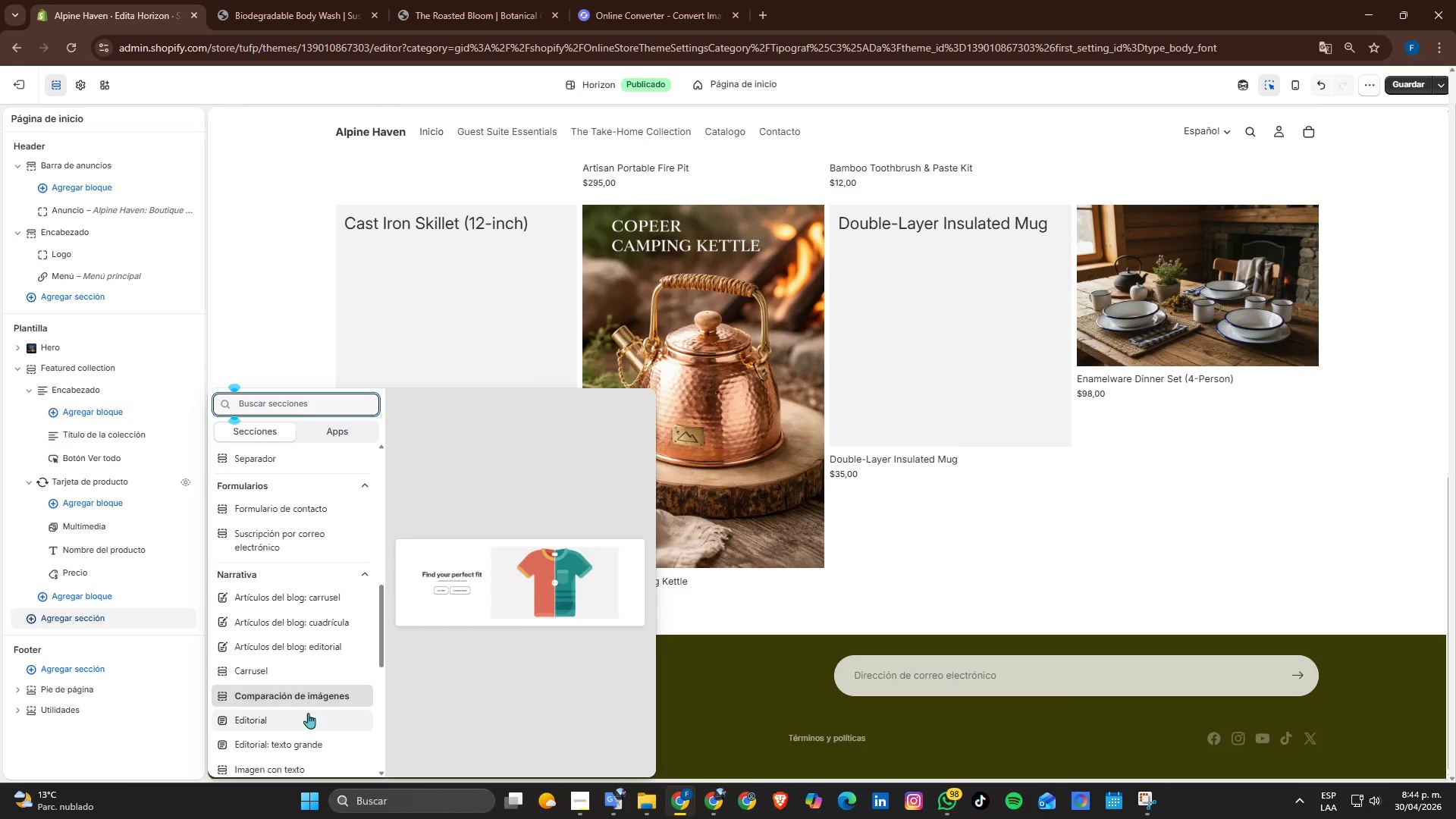 
wait(6.72)
 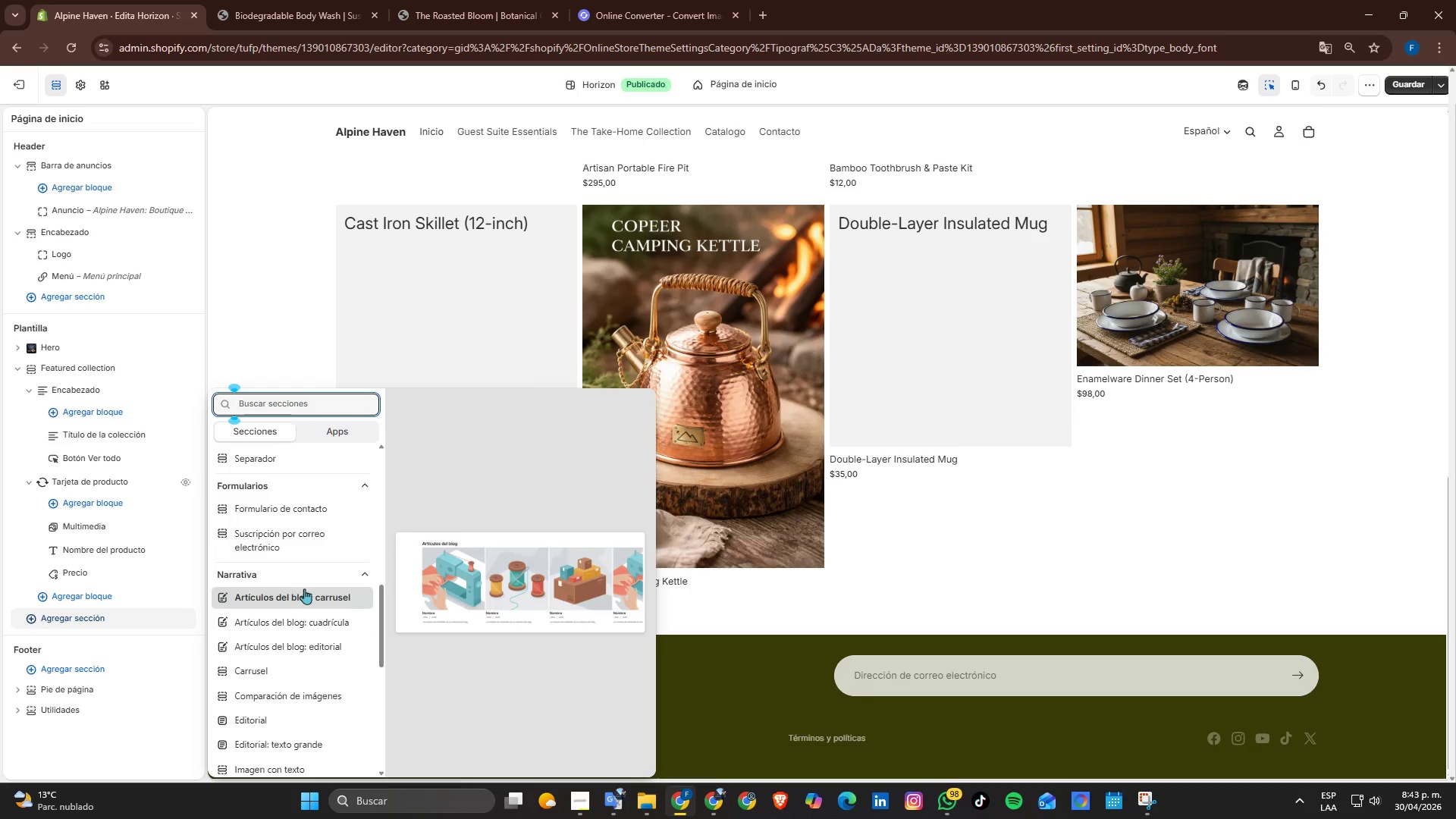 
scroll: coordinate [294, 693], scroll_direction: down, amount: 1.0
 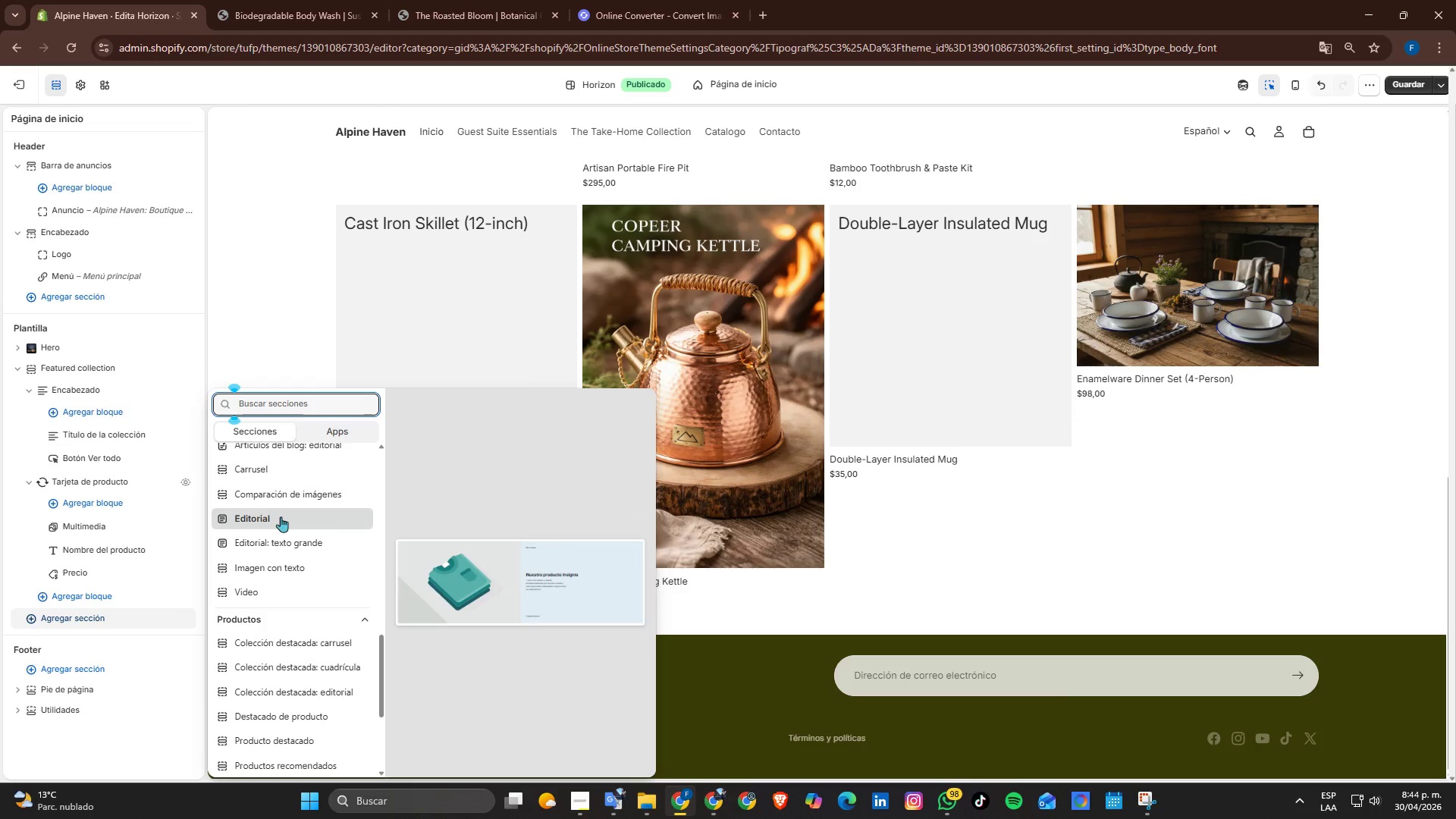 
wait(7.16)
 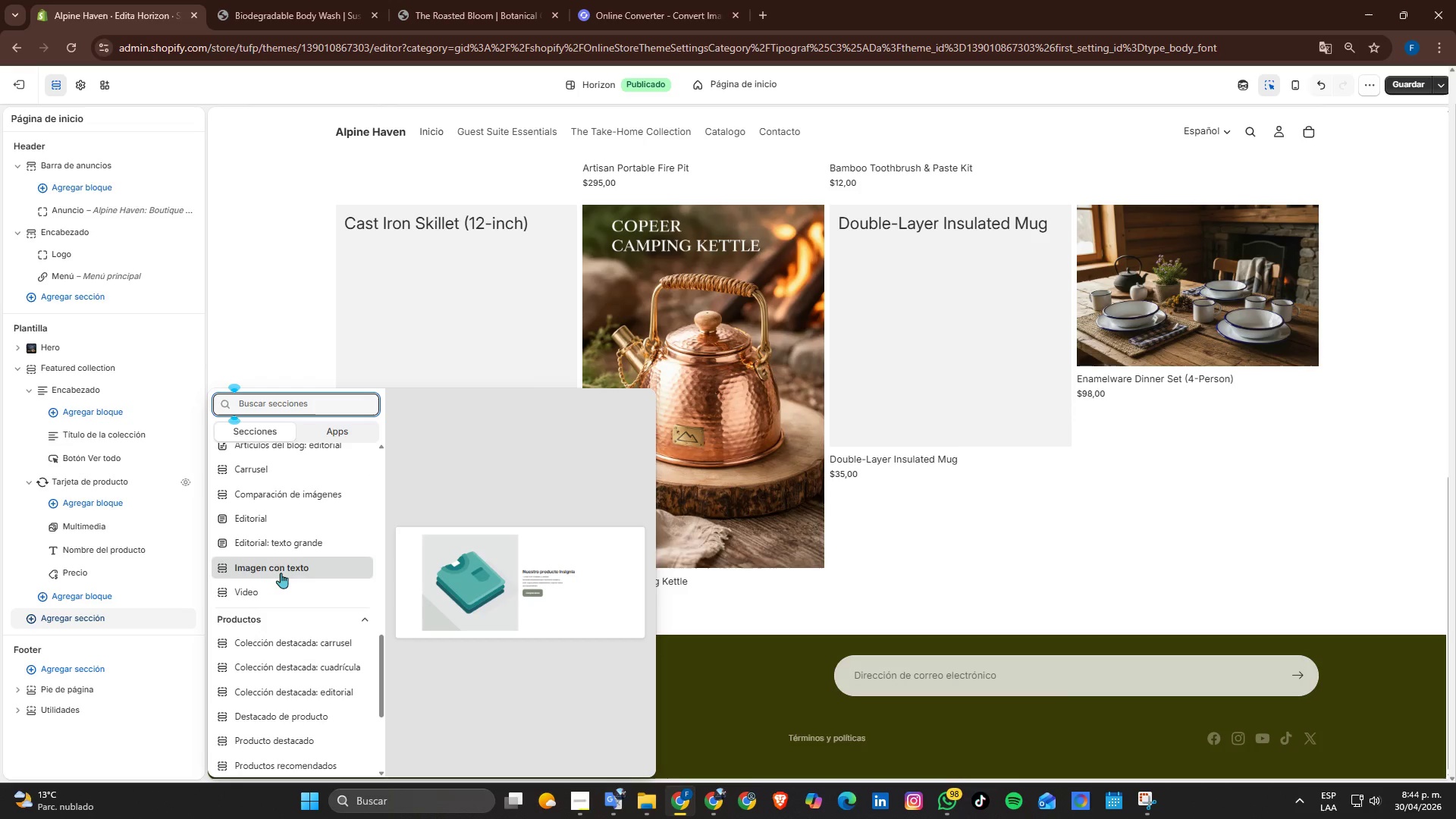 
scroll: coordinate [268, 570], scroll_direction: up, amount: 6.0
 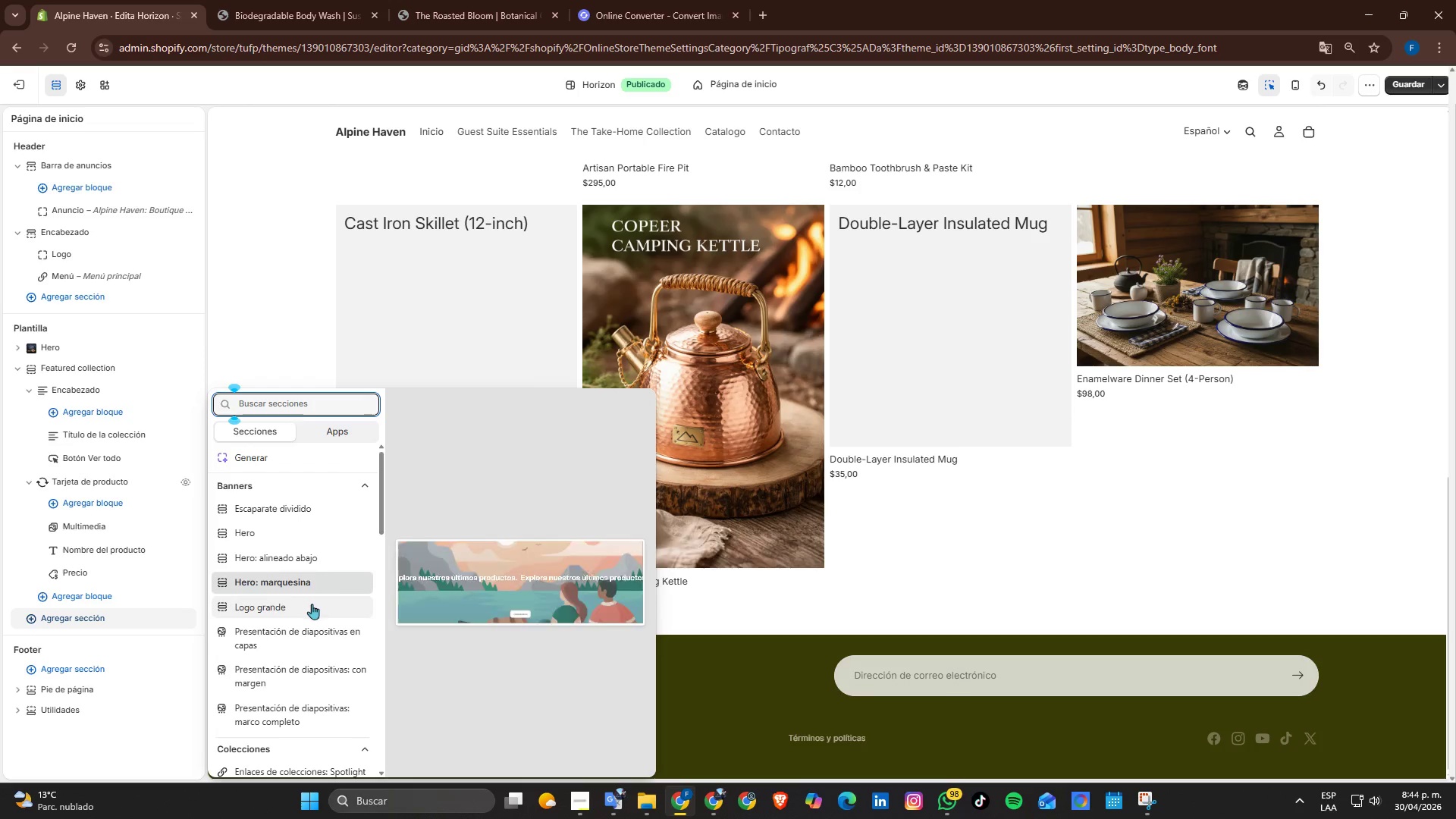 
scroll: coordinate [278, 647], scroll_direction: down, amount: 6.0
 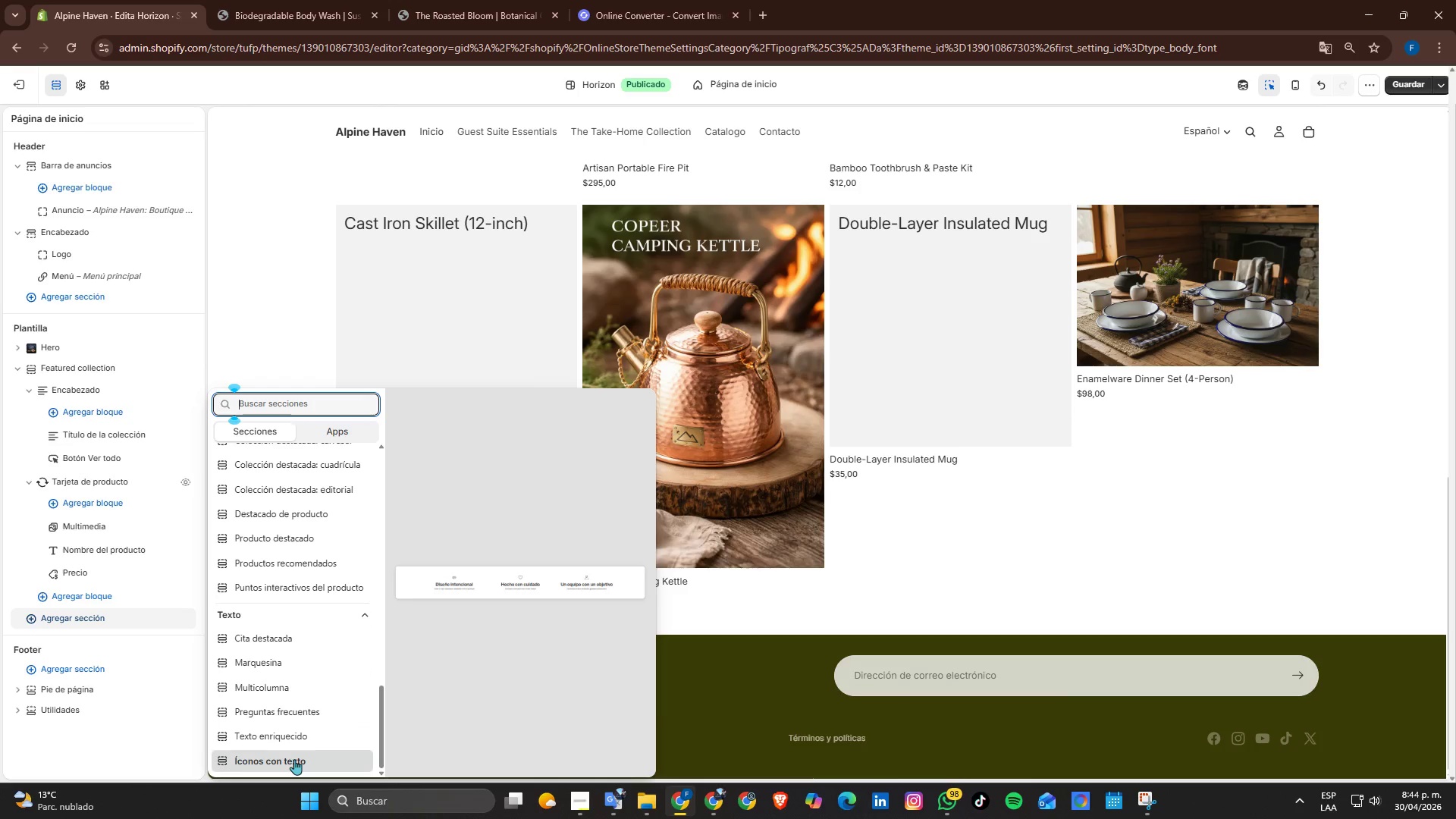 
wait(6.47)
 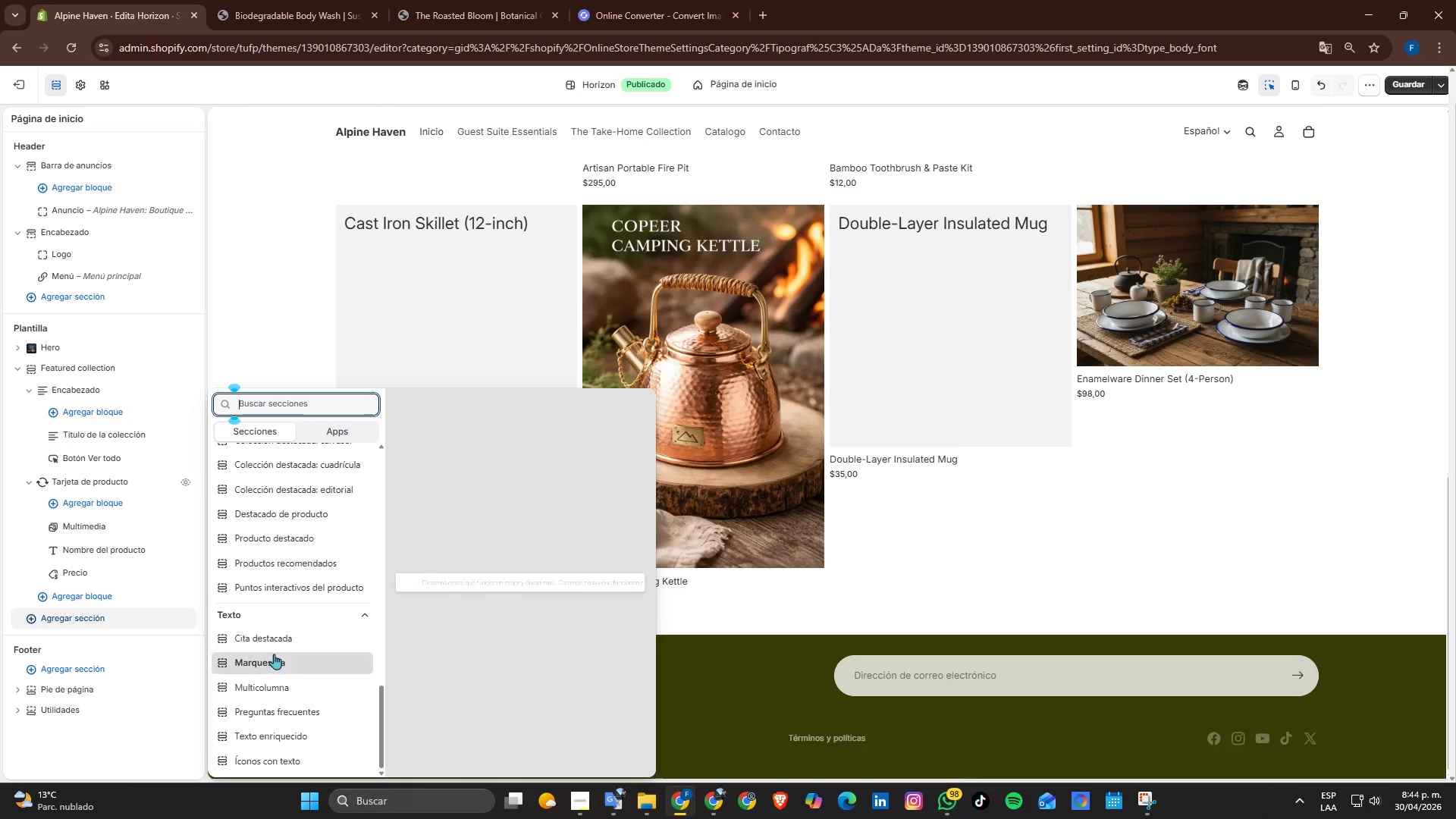 
scroll: coordinate [316, 661], scroll_direction: up, amount: 5.0
 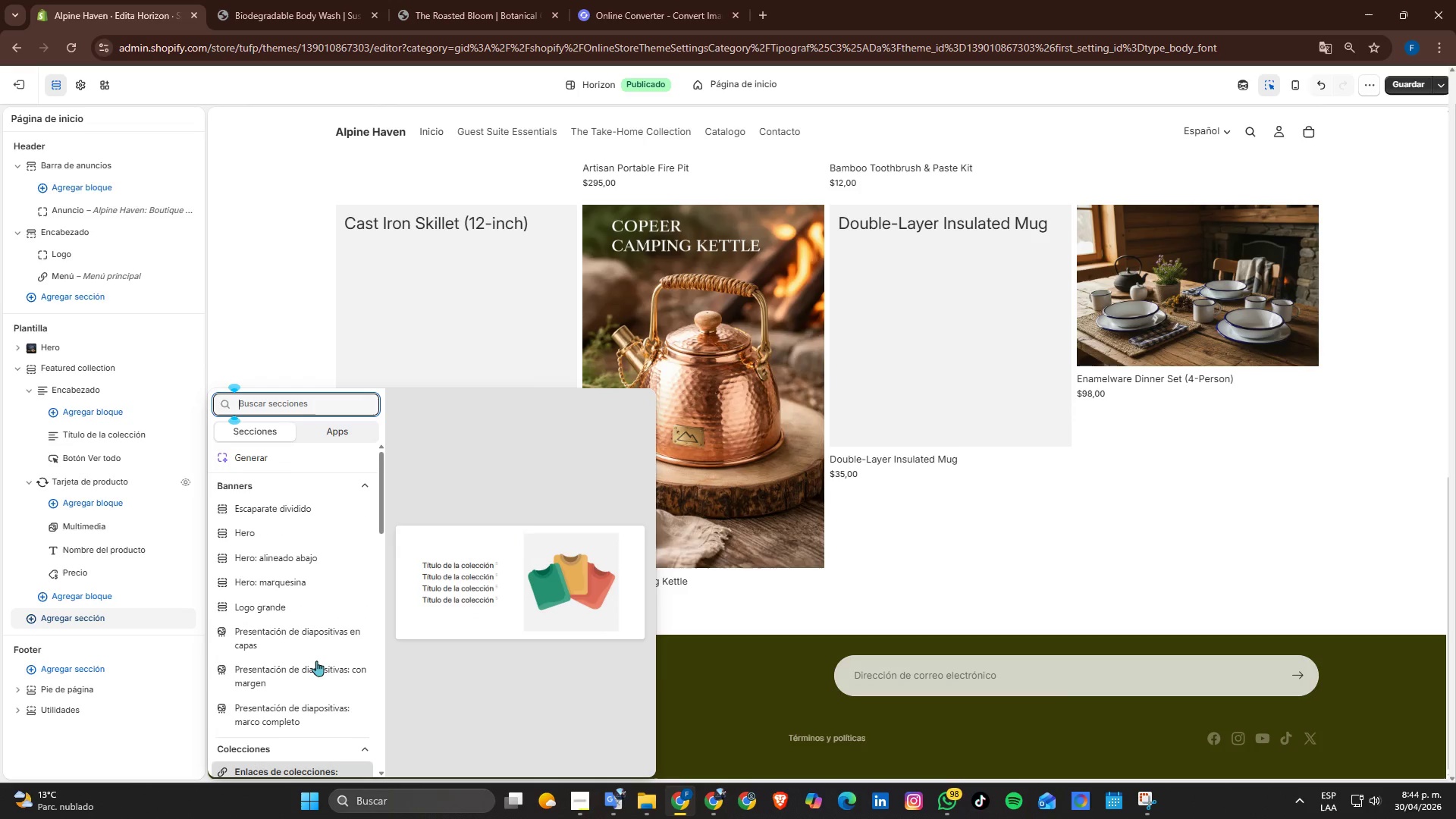 
scroll: coordinate [287, 651], scroll_direction: down, amount: 3.0
 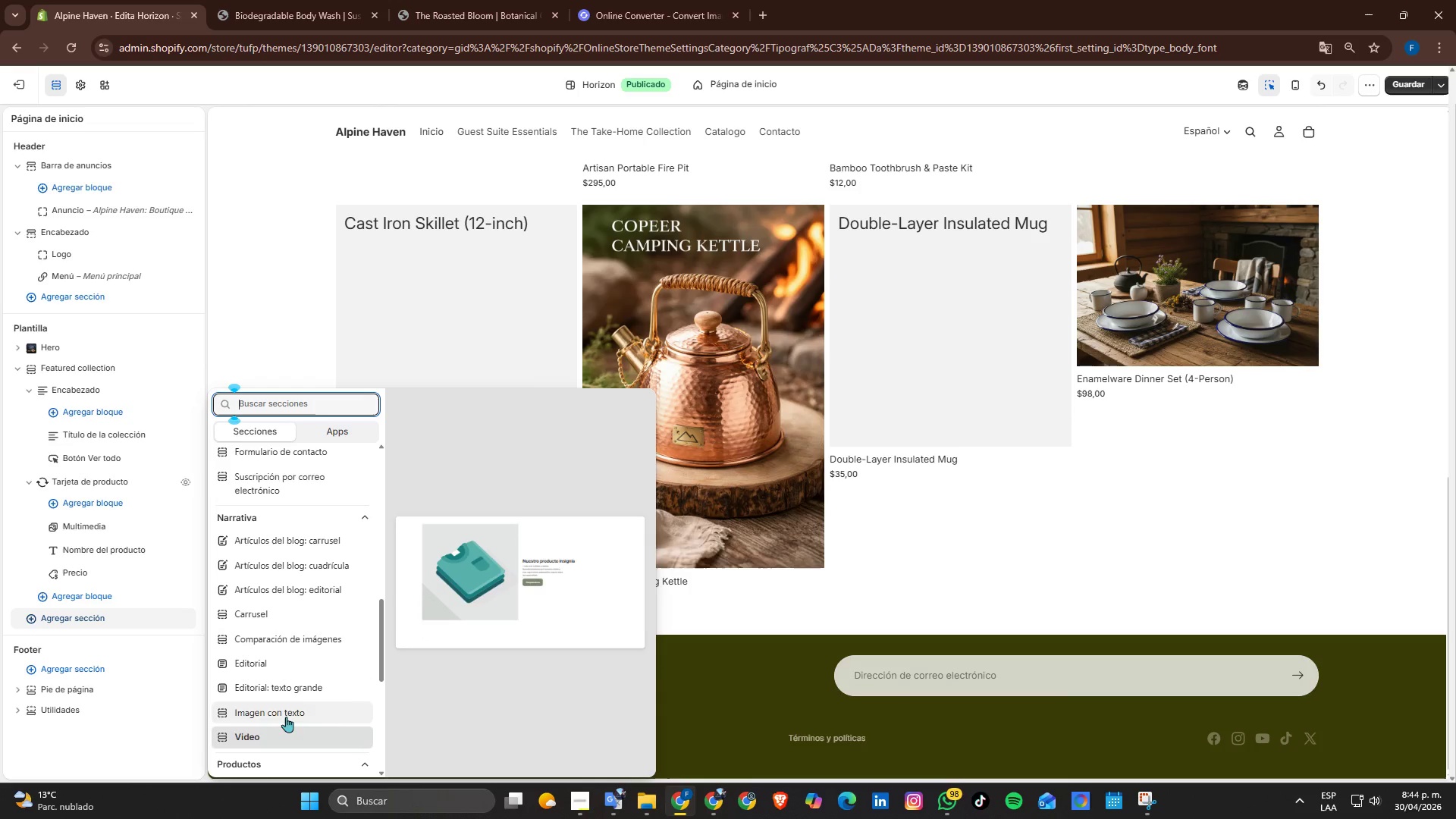 
wait(8.95)
 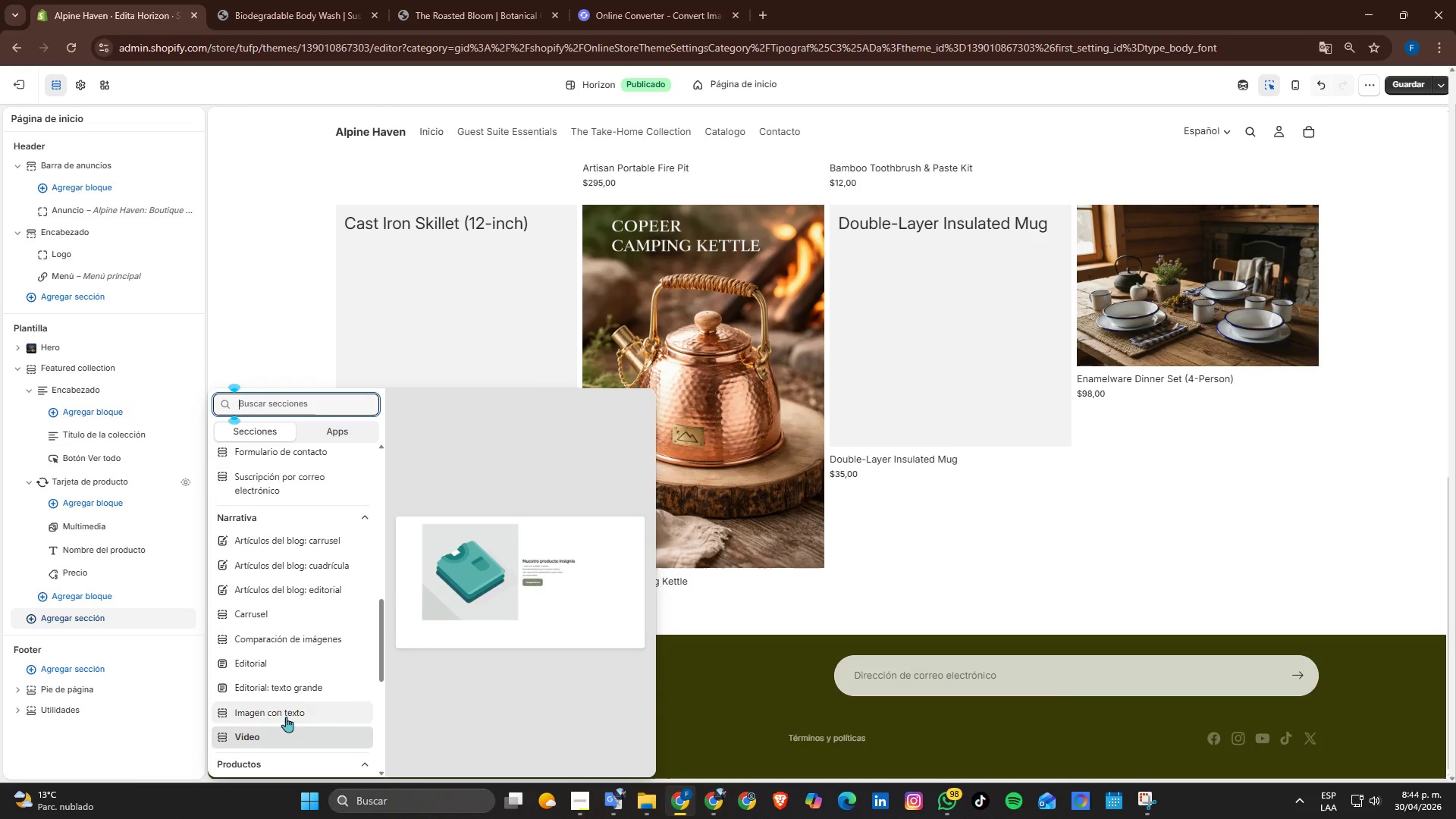 
left_click([288, 714])
 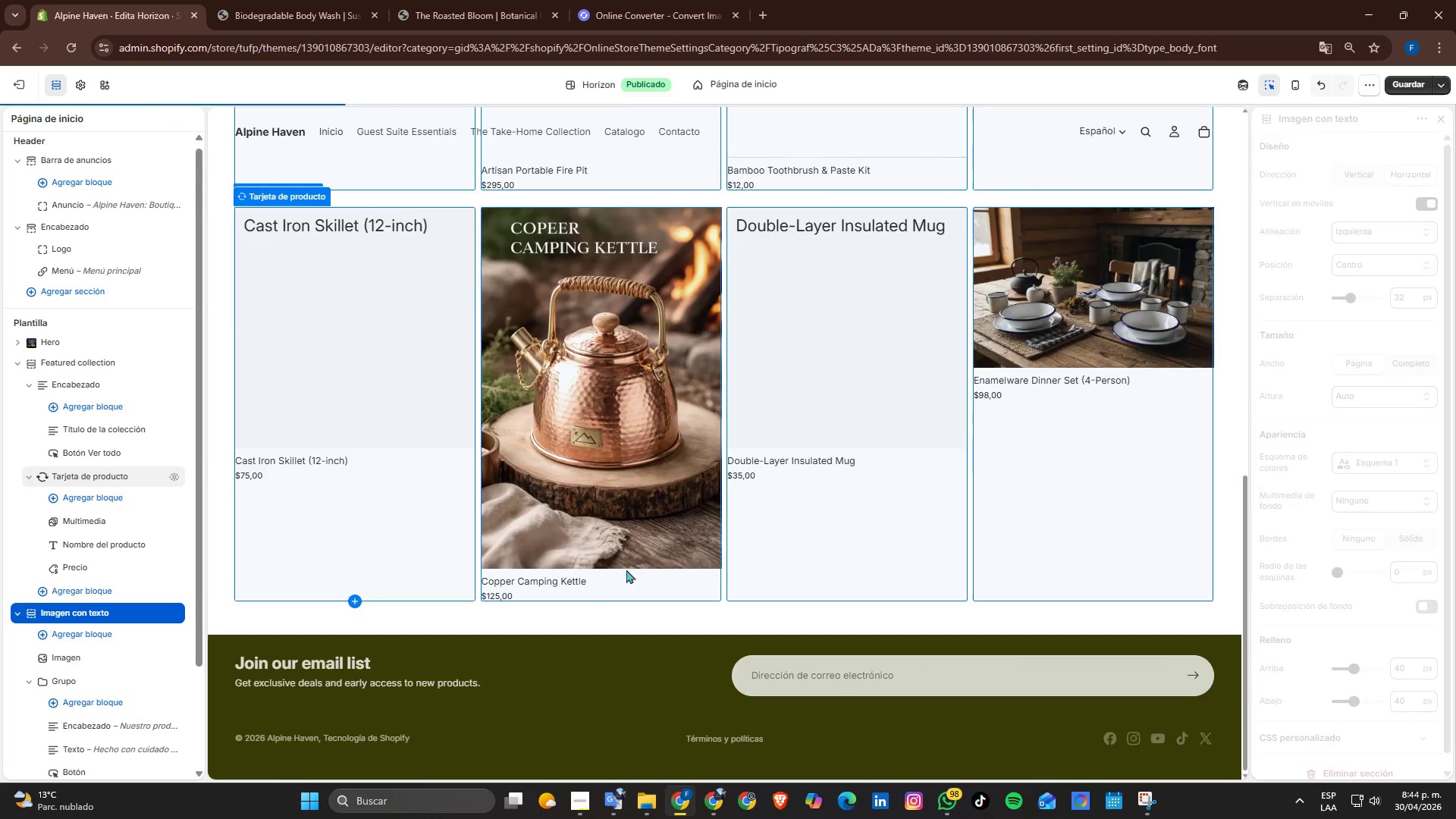 
scroll: coordinate [747, 586], scroll_direction: down, amount: 1.0
 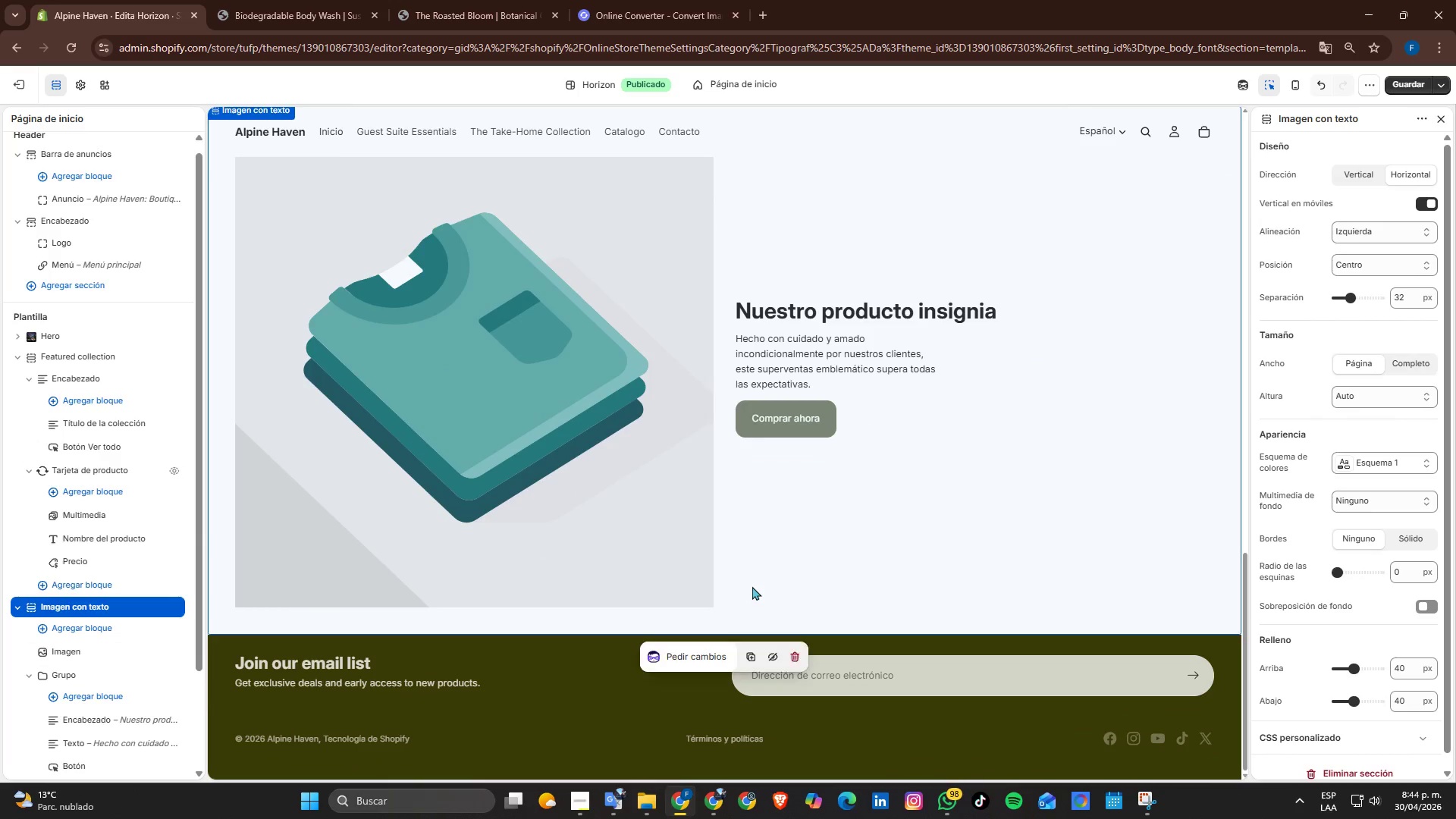 
scroll: coordinate [792, 586], scroll_direction: up, amount: 10.0
 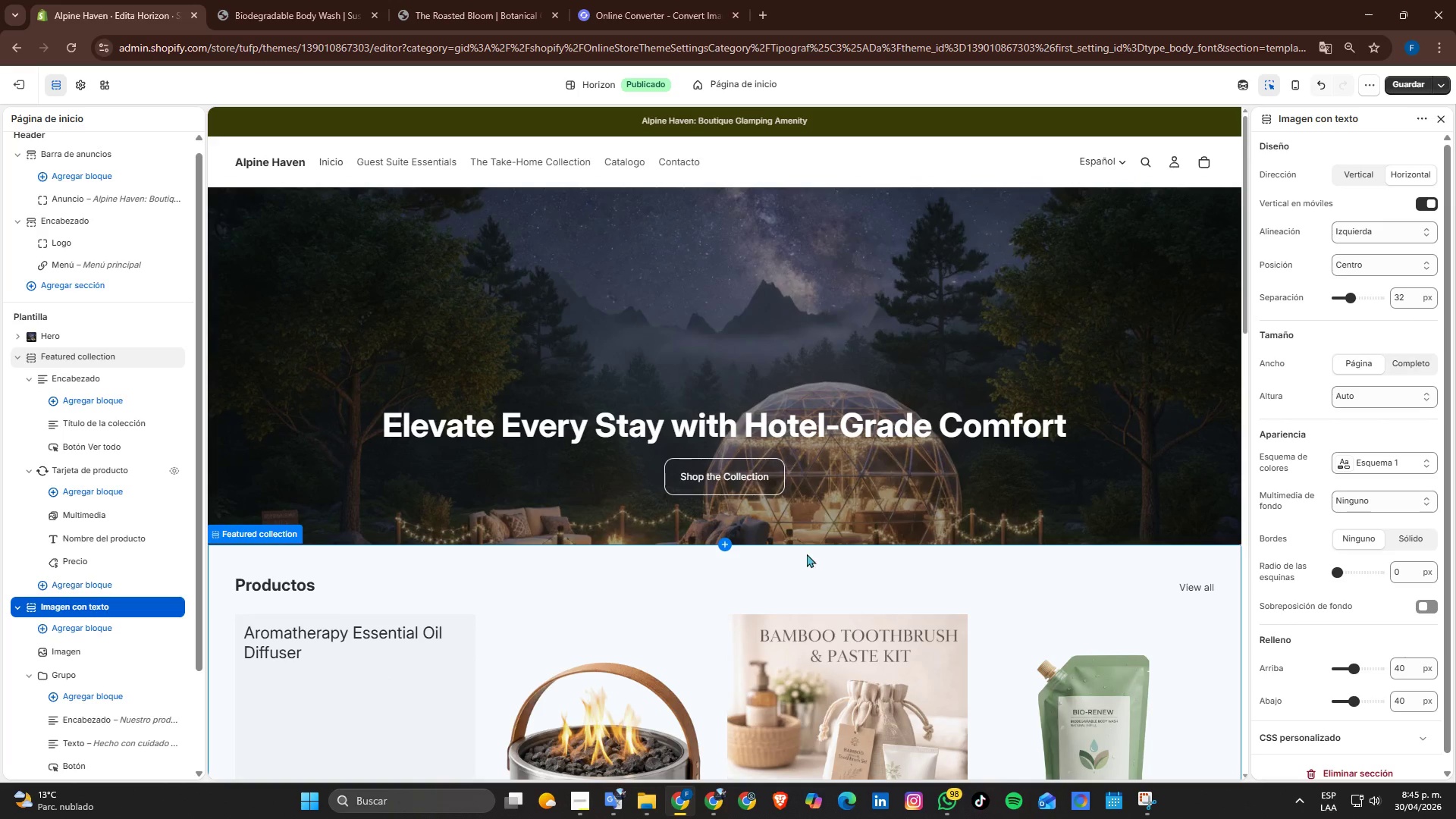 
wait(6.32)
 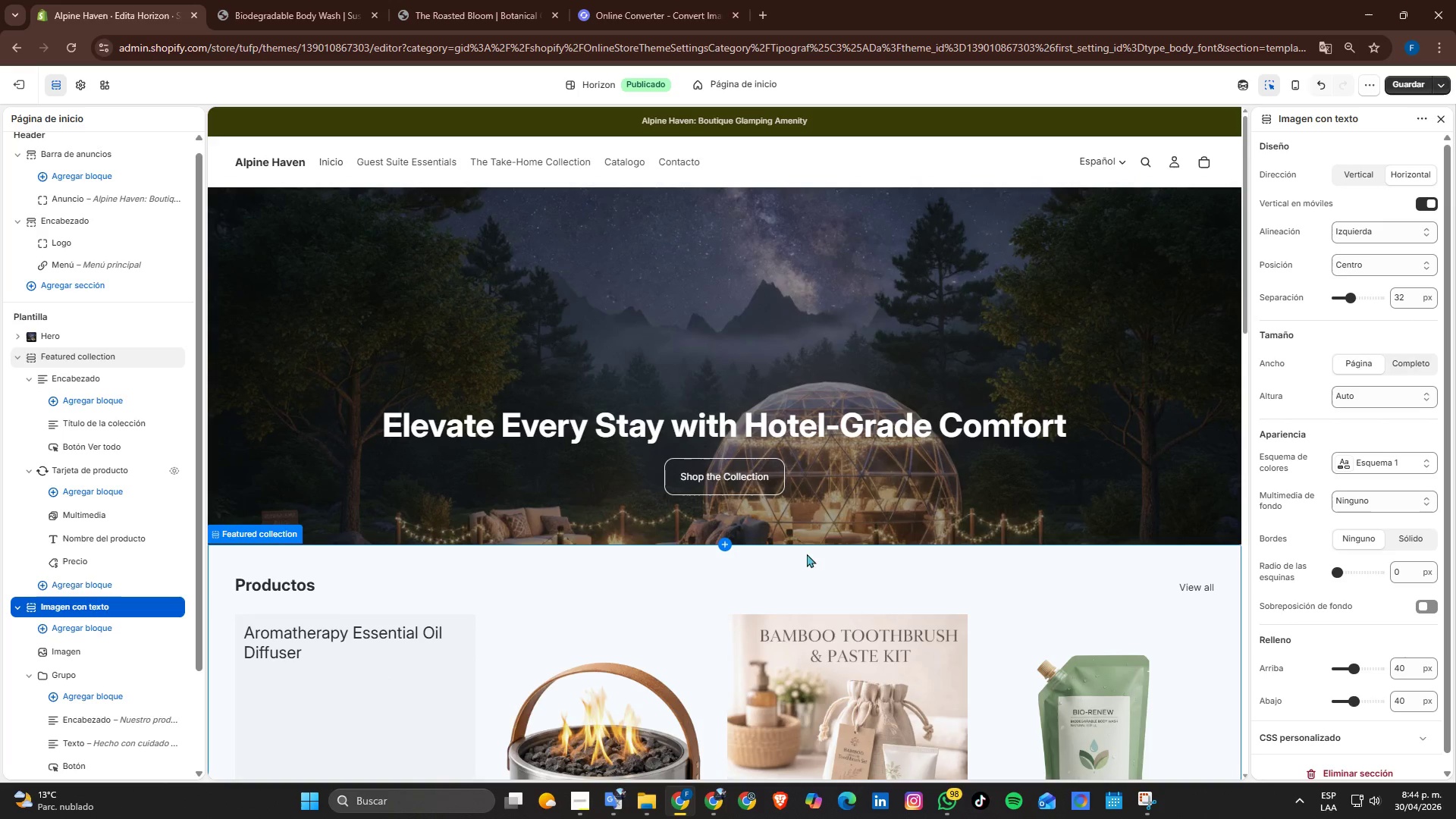 
scroll: coordinate [678, 382], scroll_direction: down, amount: 7.0
 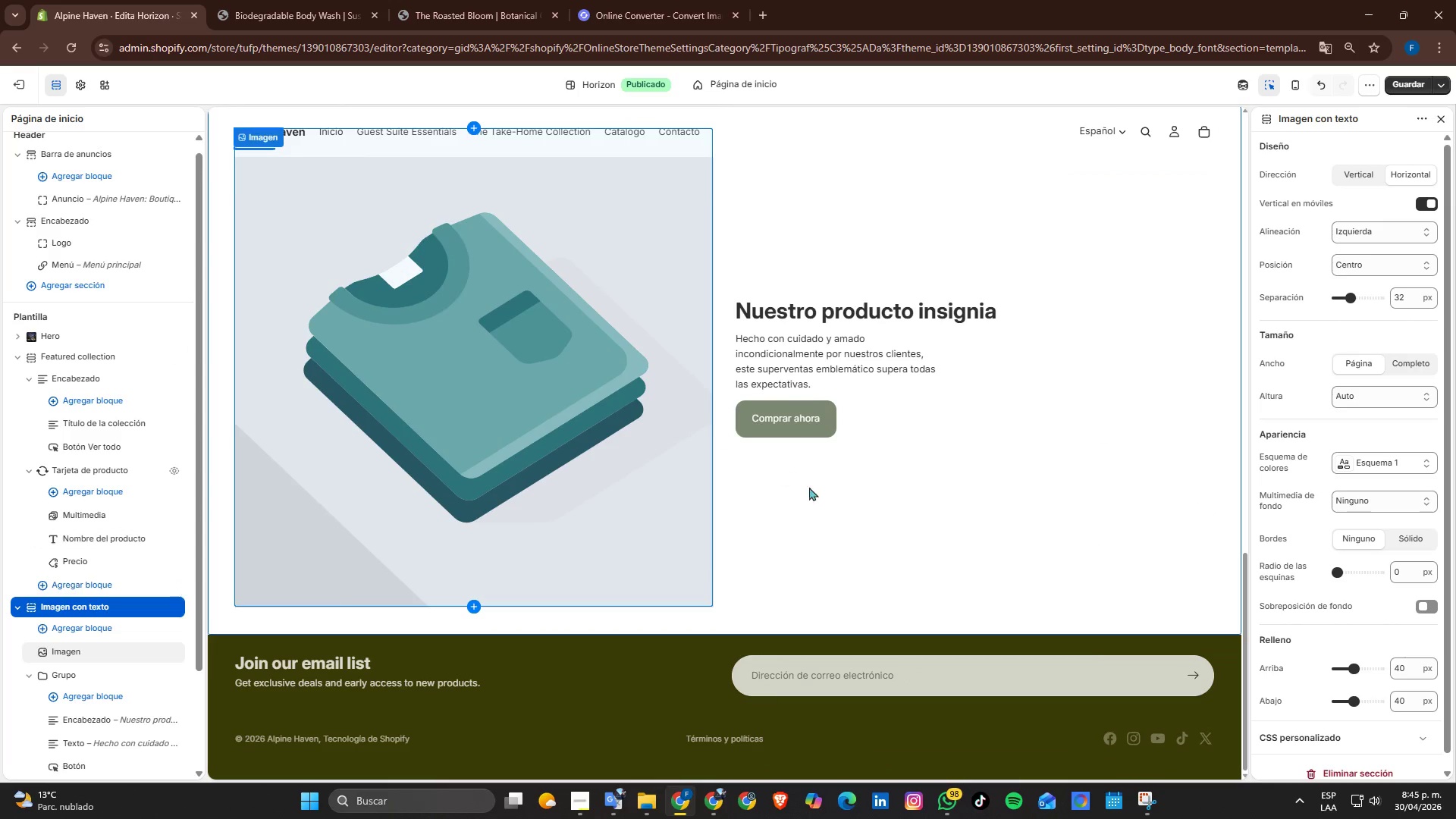 
scroll: coordinate [827, 499], scroll_direction: up, amount: 1.0
 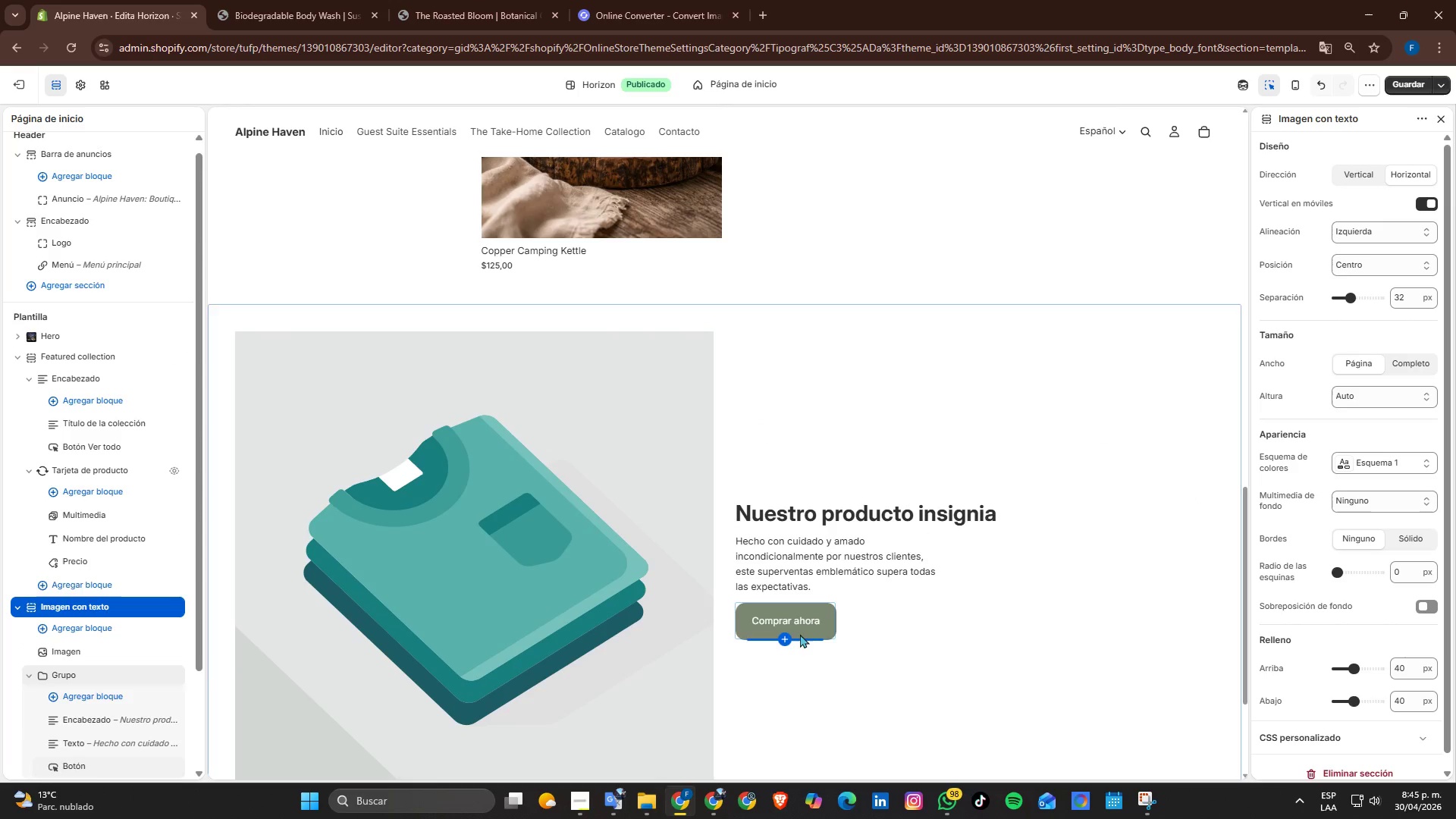 
scroll: coordinate [832, 613], scroll_direction: down, amount: 2.0
 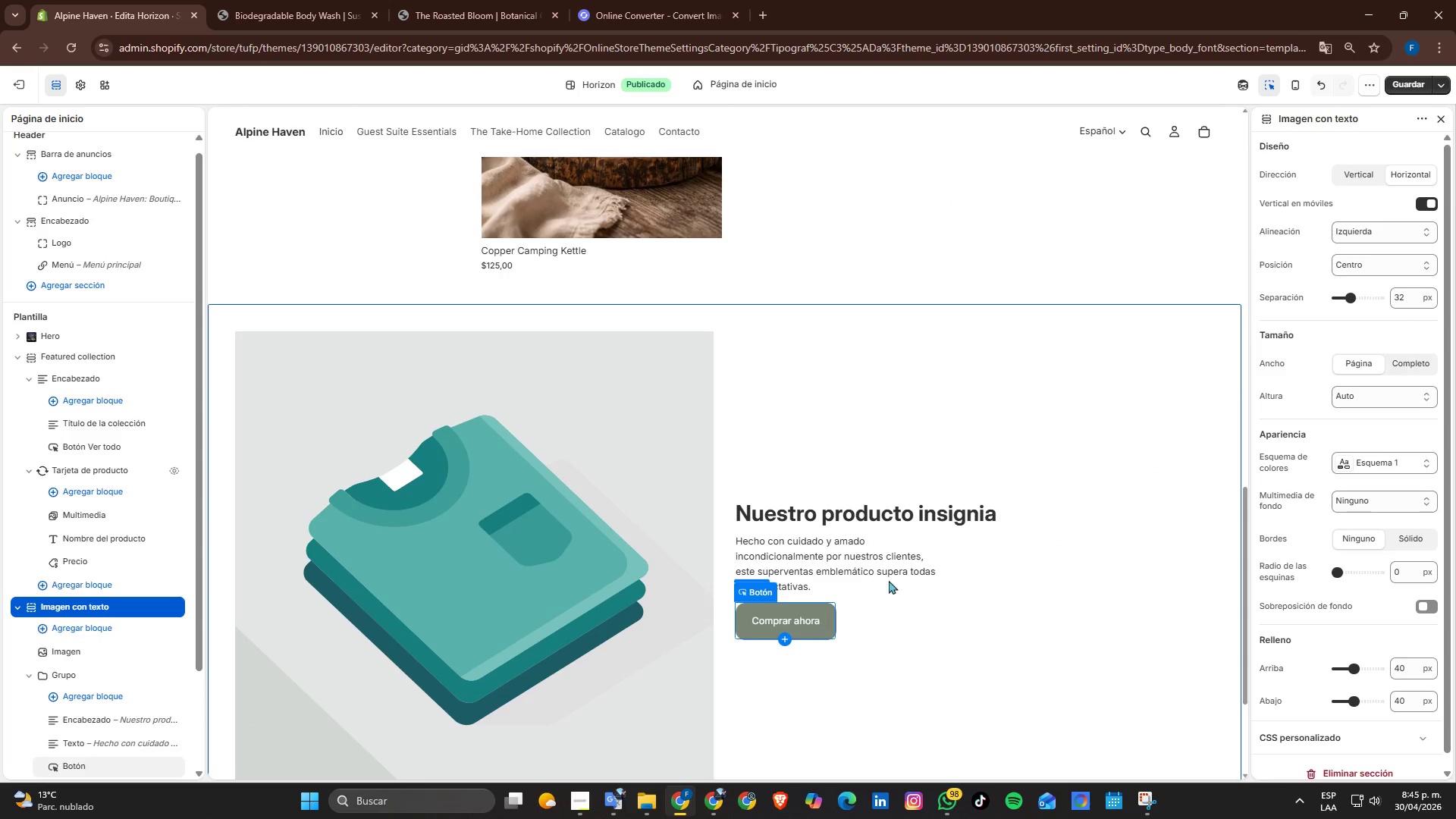 
left_click([912, 519])
 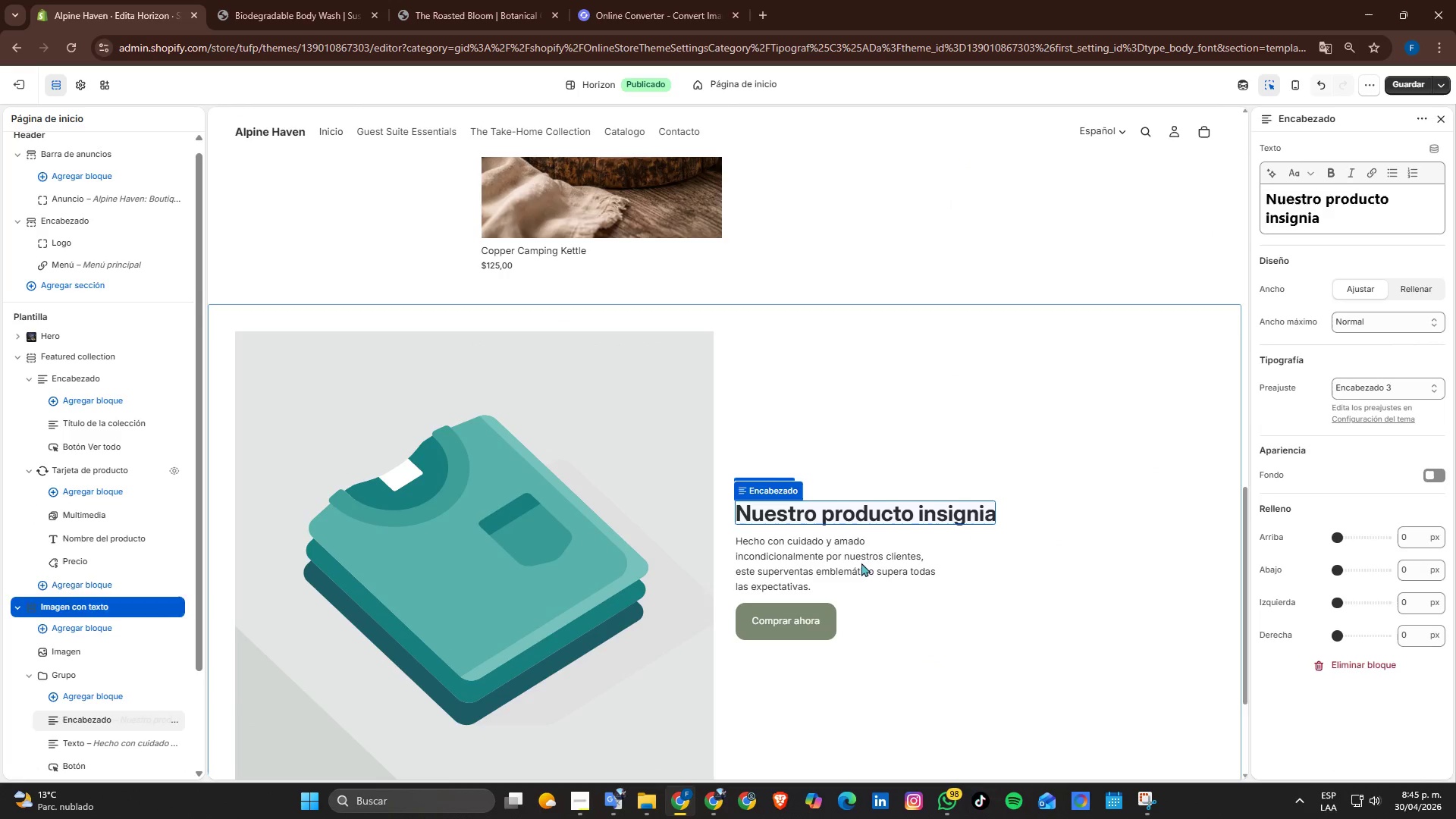 
left_click([858, 567])
 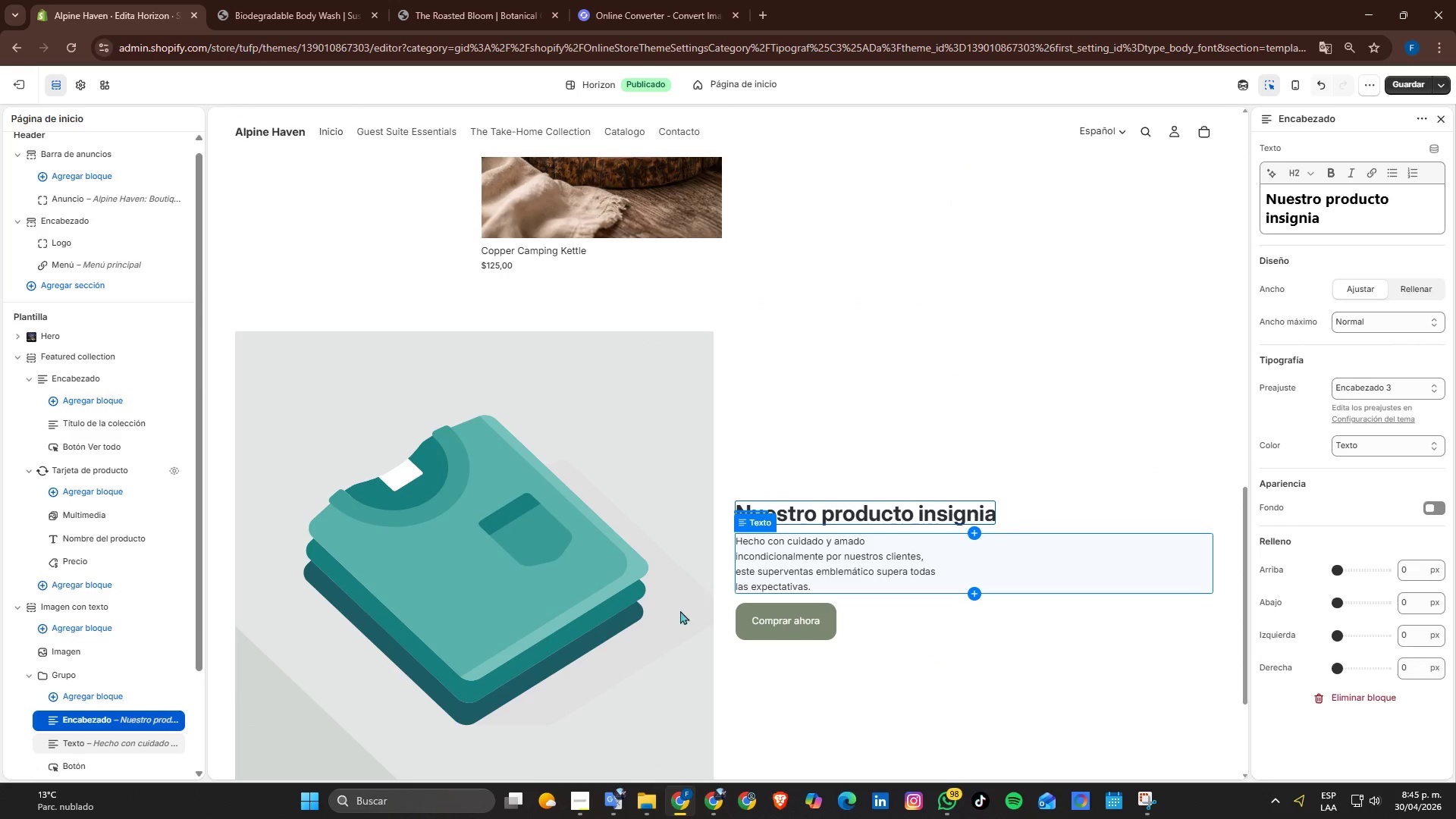 
left_click([657, 607])
 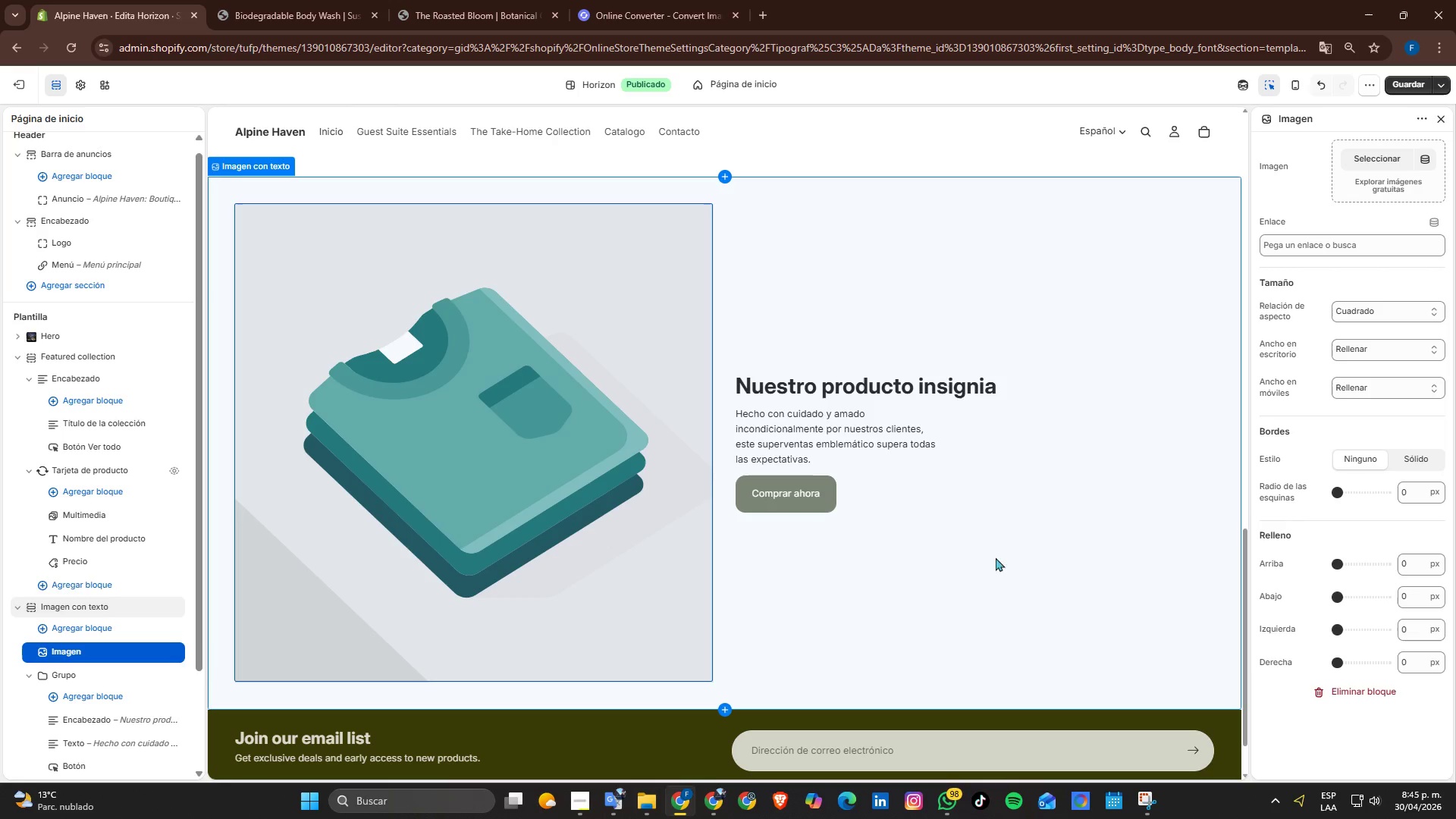 
wait(8.33)
 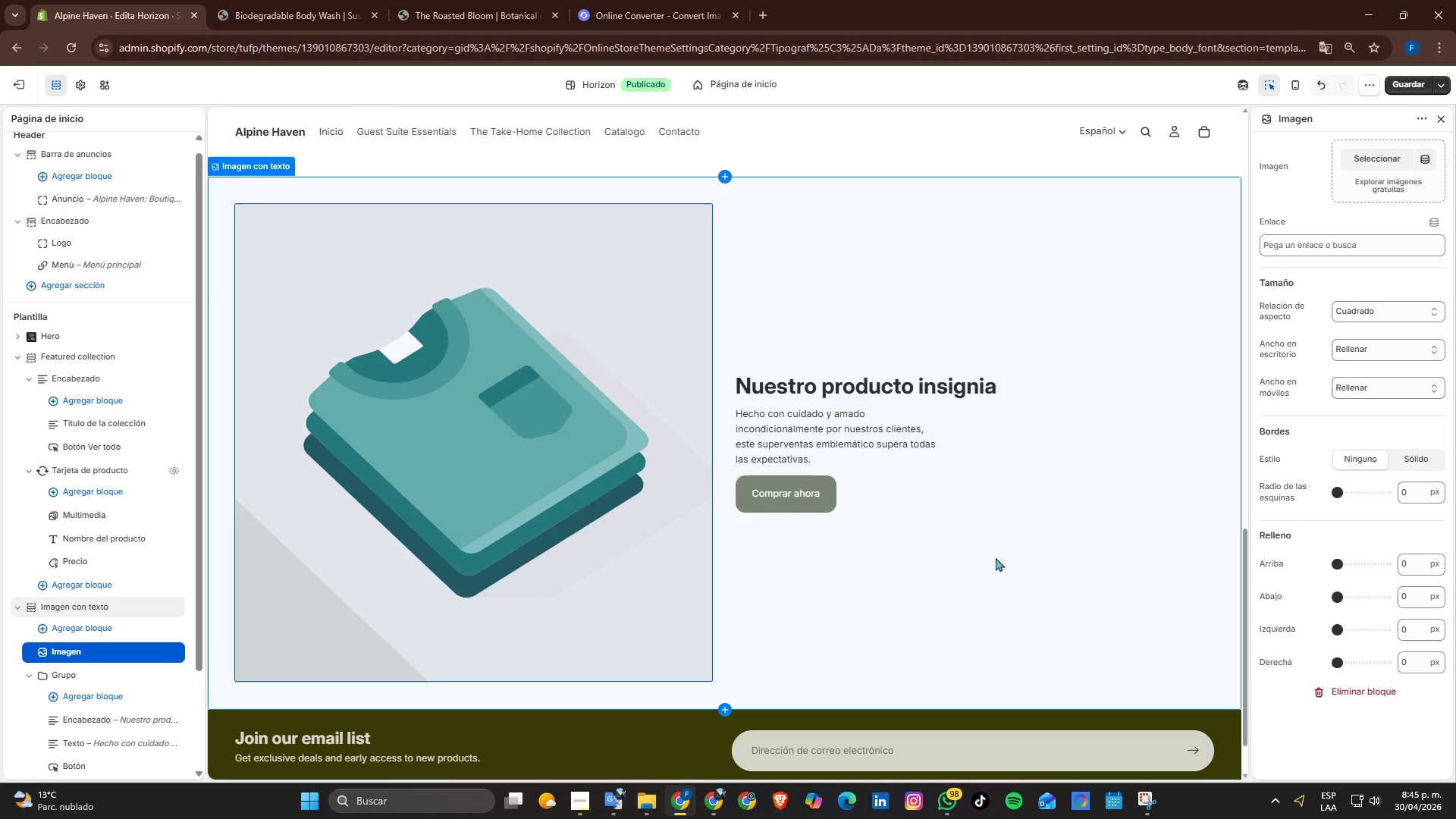 
scroll: coordinate [1054, 545], scroll_direction: none, amount: 0.0
 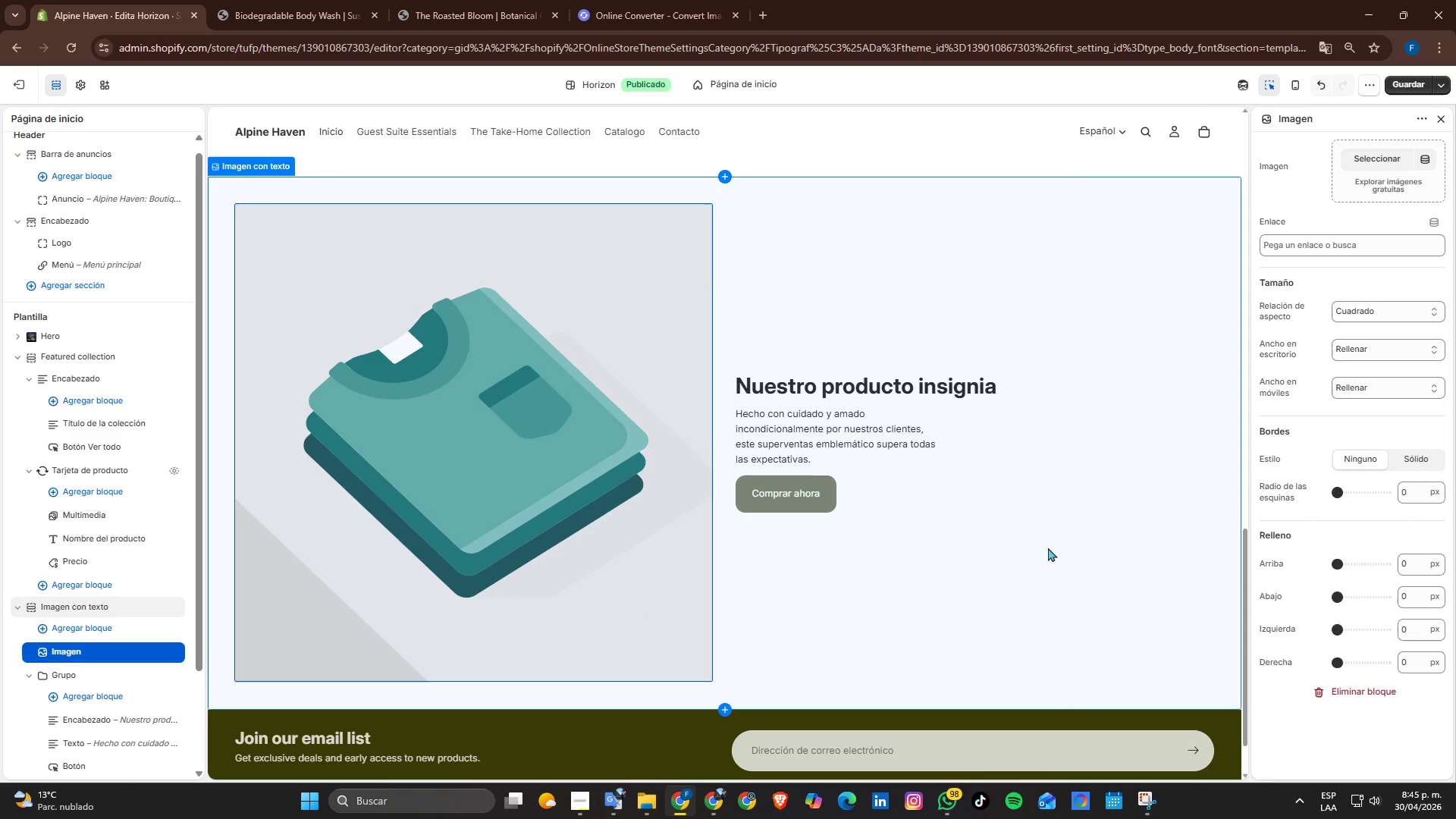 
wait(6.08)
 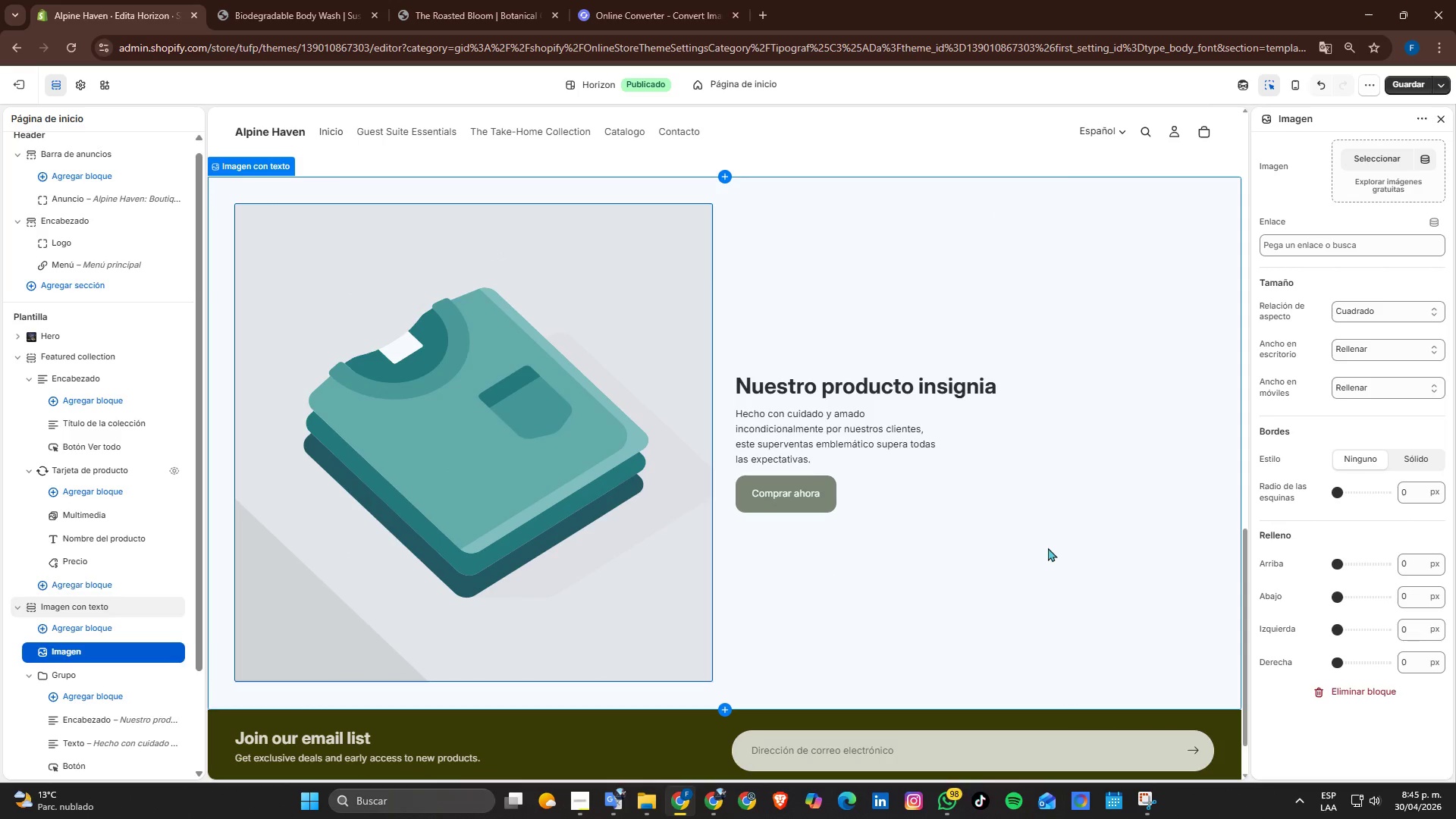 
scroll: coordinate [137, 506], scroll_direction: down, amount: 2.0
 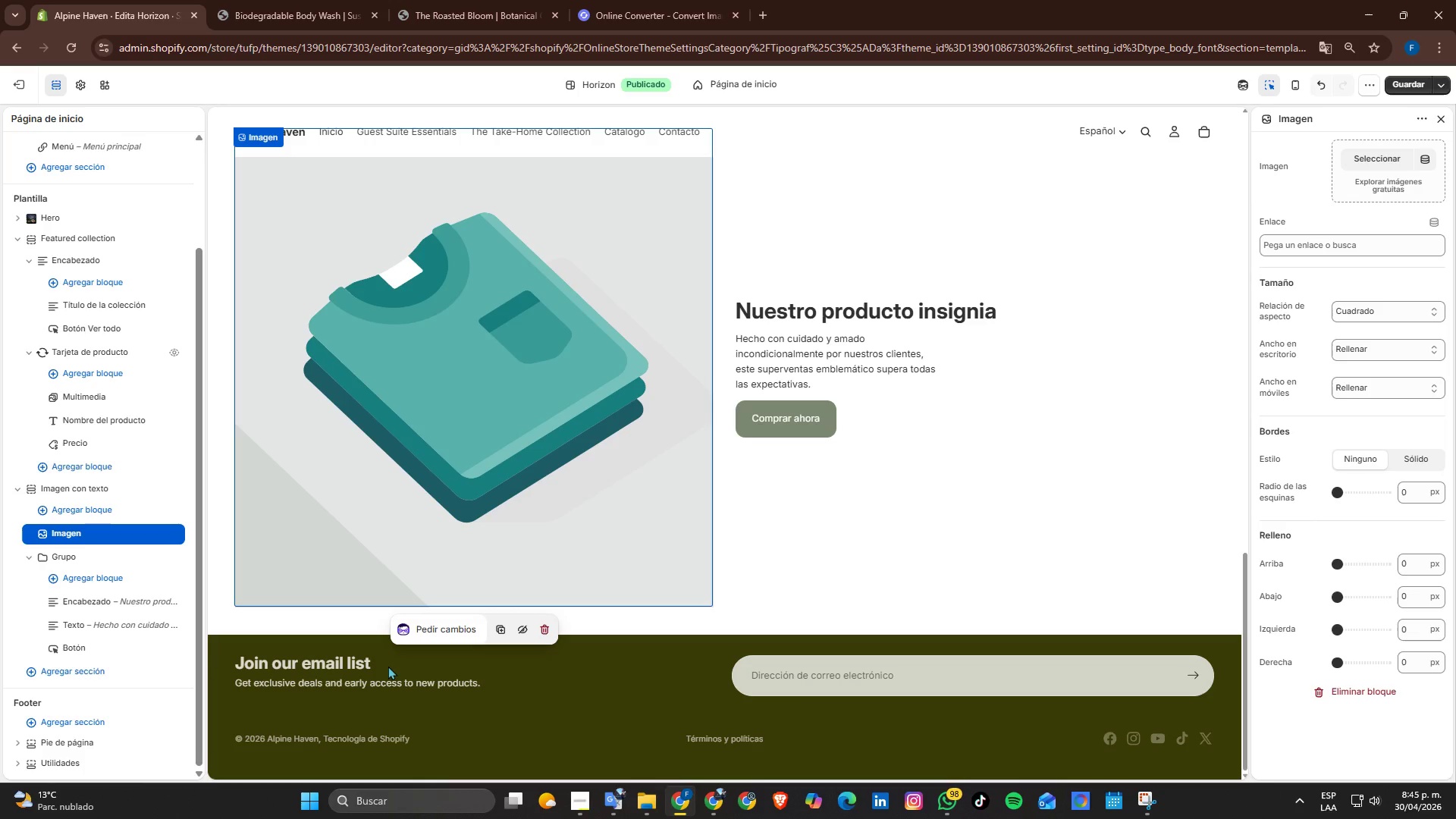 
wait(15.64)
 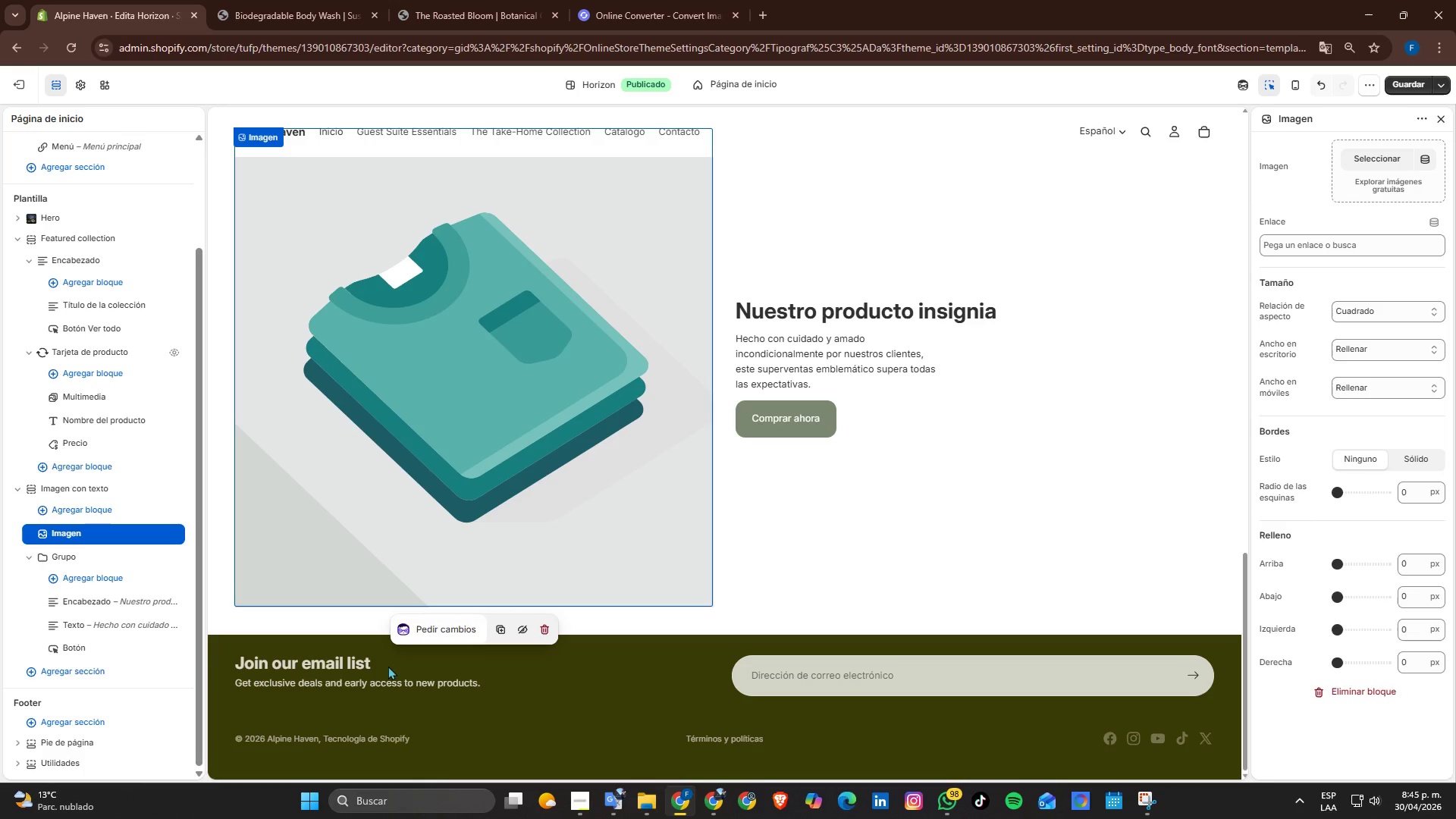 
double_click([850, 357])
 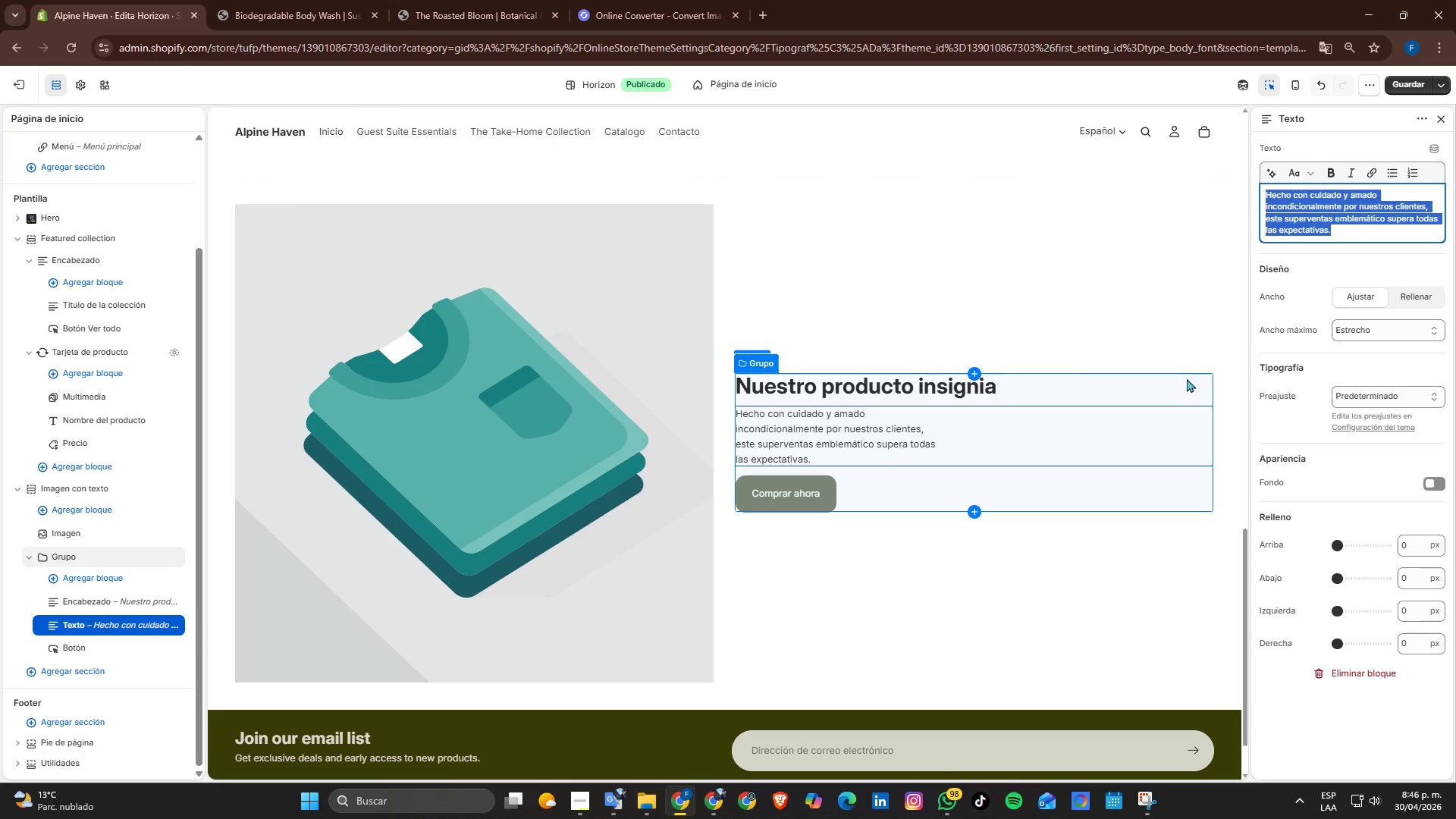 
wait(33.26)
 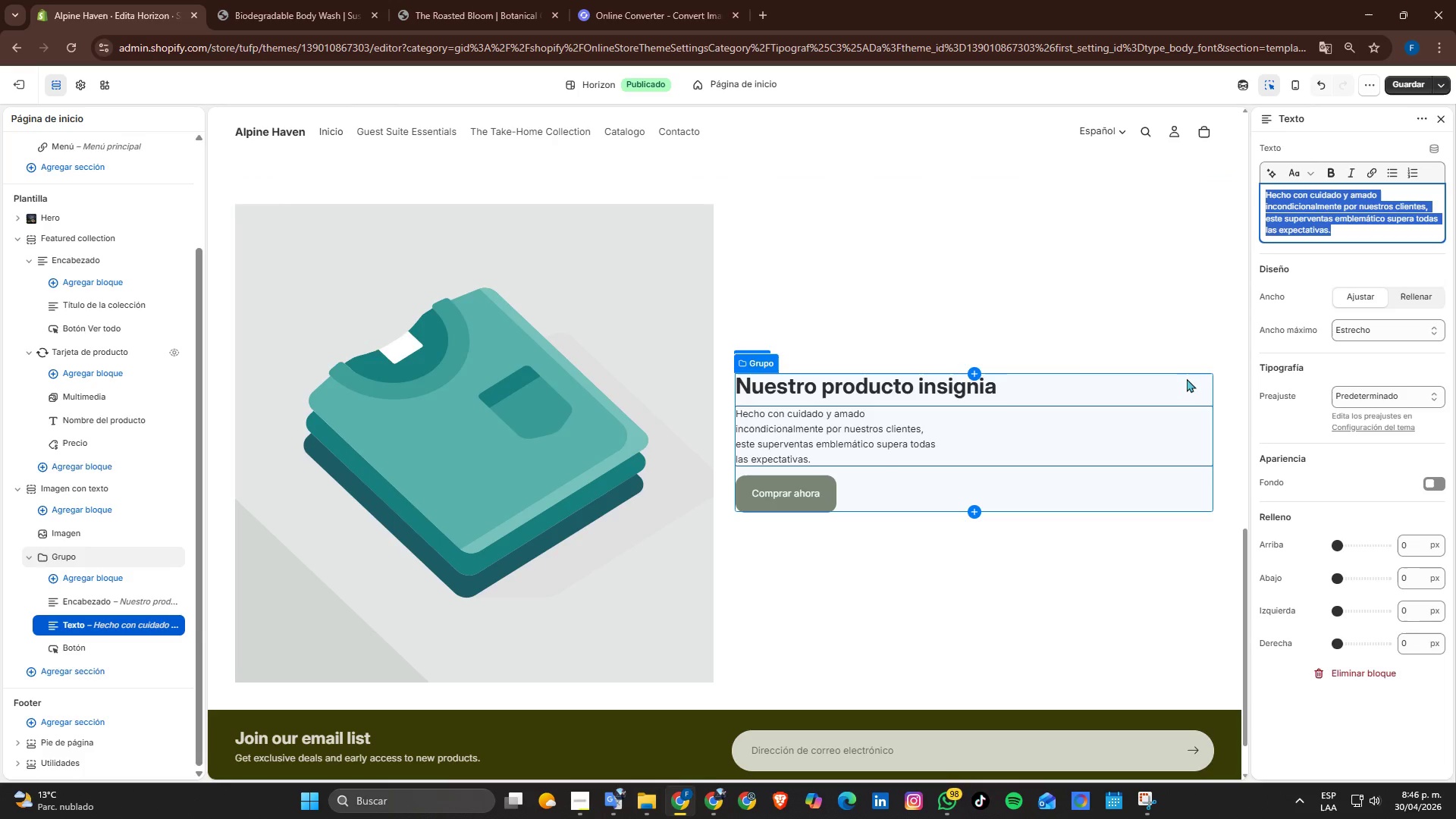 
mouse_move([877, 418])
 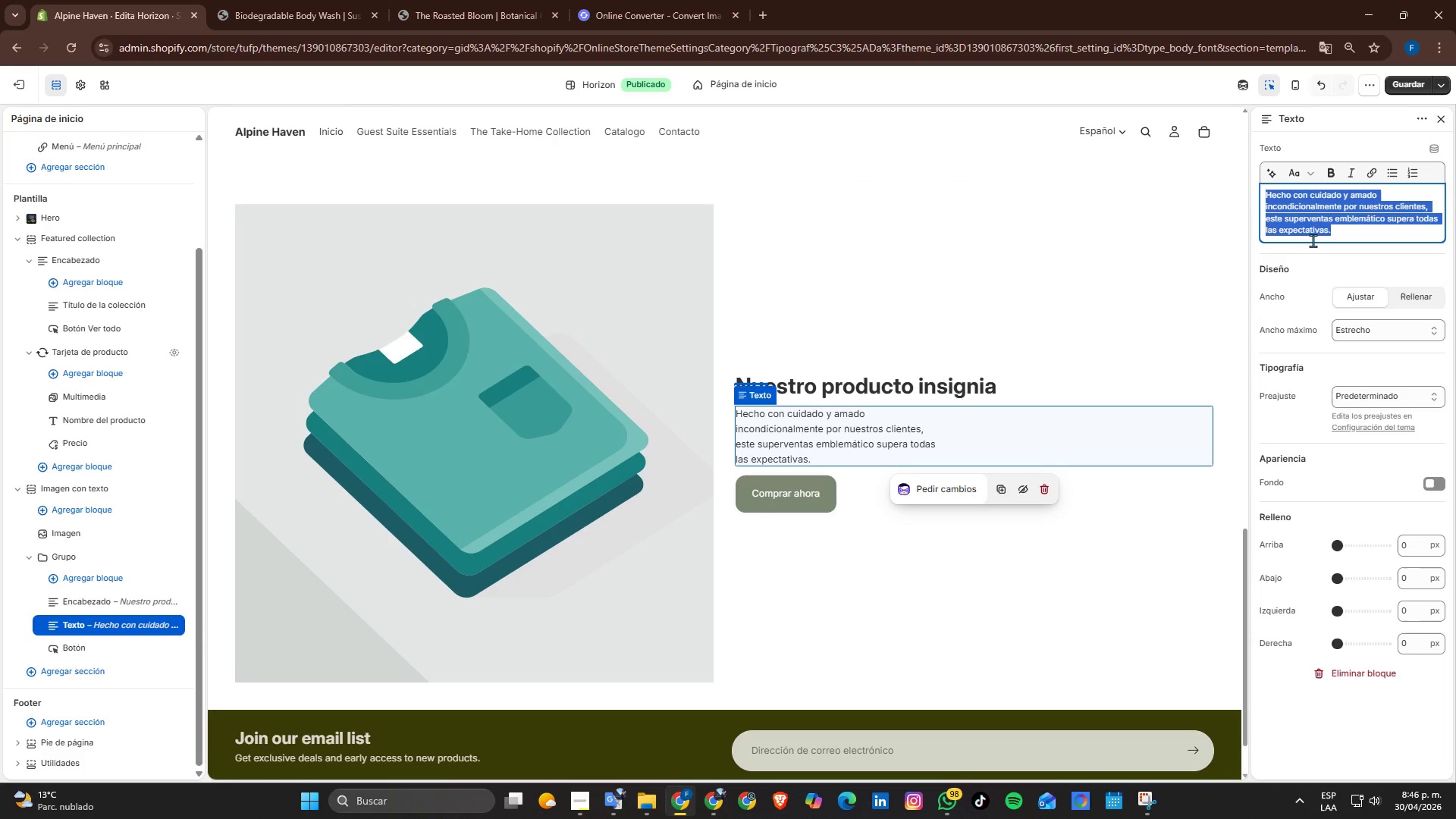 
wait(5.05)
 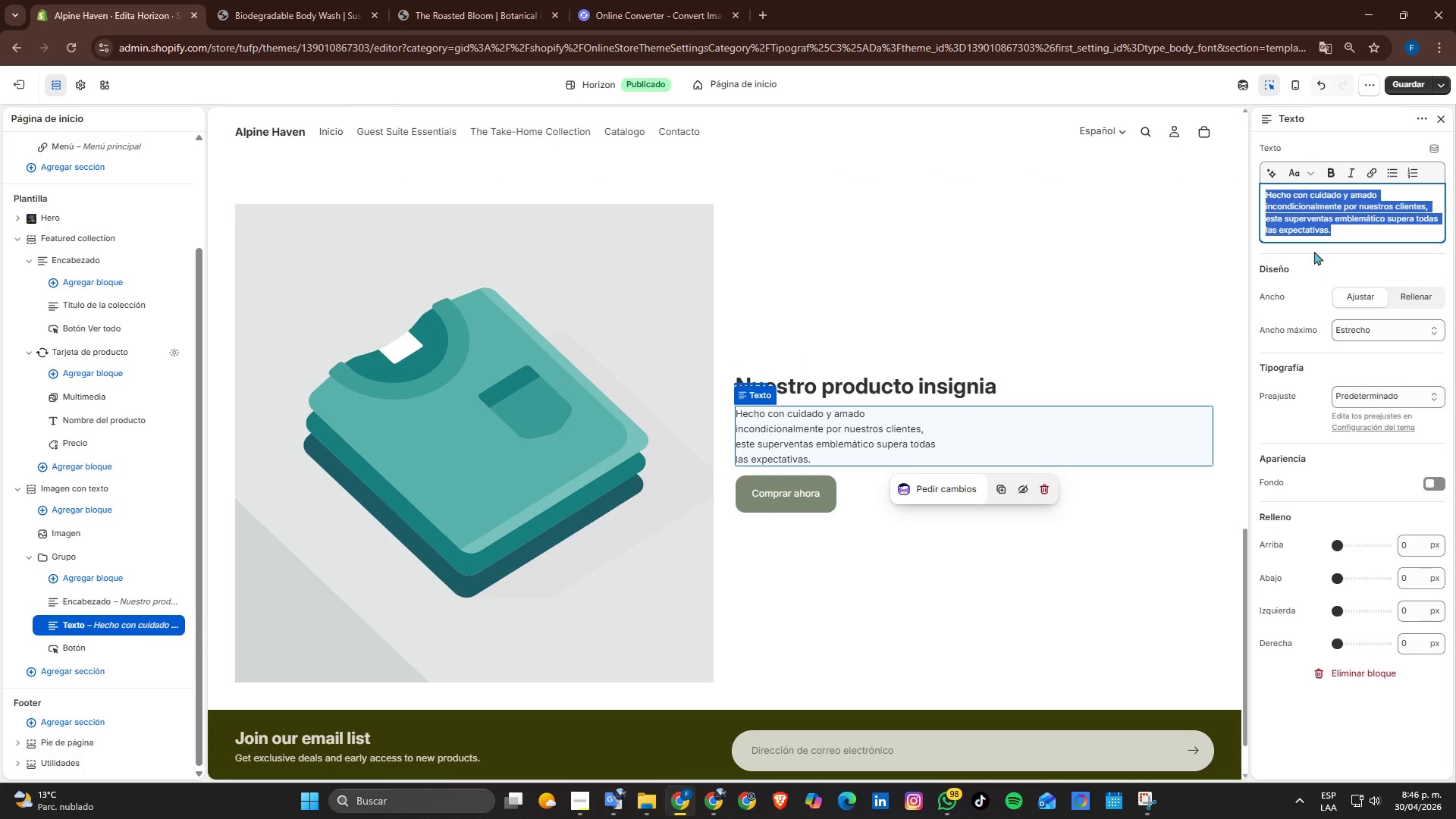 
type(At Alpine Haven, we bring toghther premium outdoor essentials and hotel )
key(Backspace)
type(-grade amenitis to redefine the glamping experience. Our curated collet)
key(Backspace)
type(ction blends)
 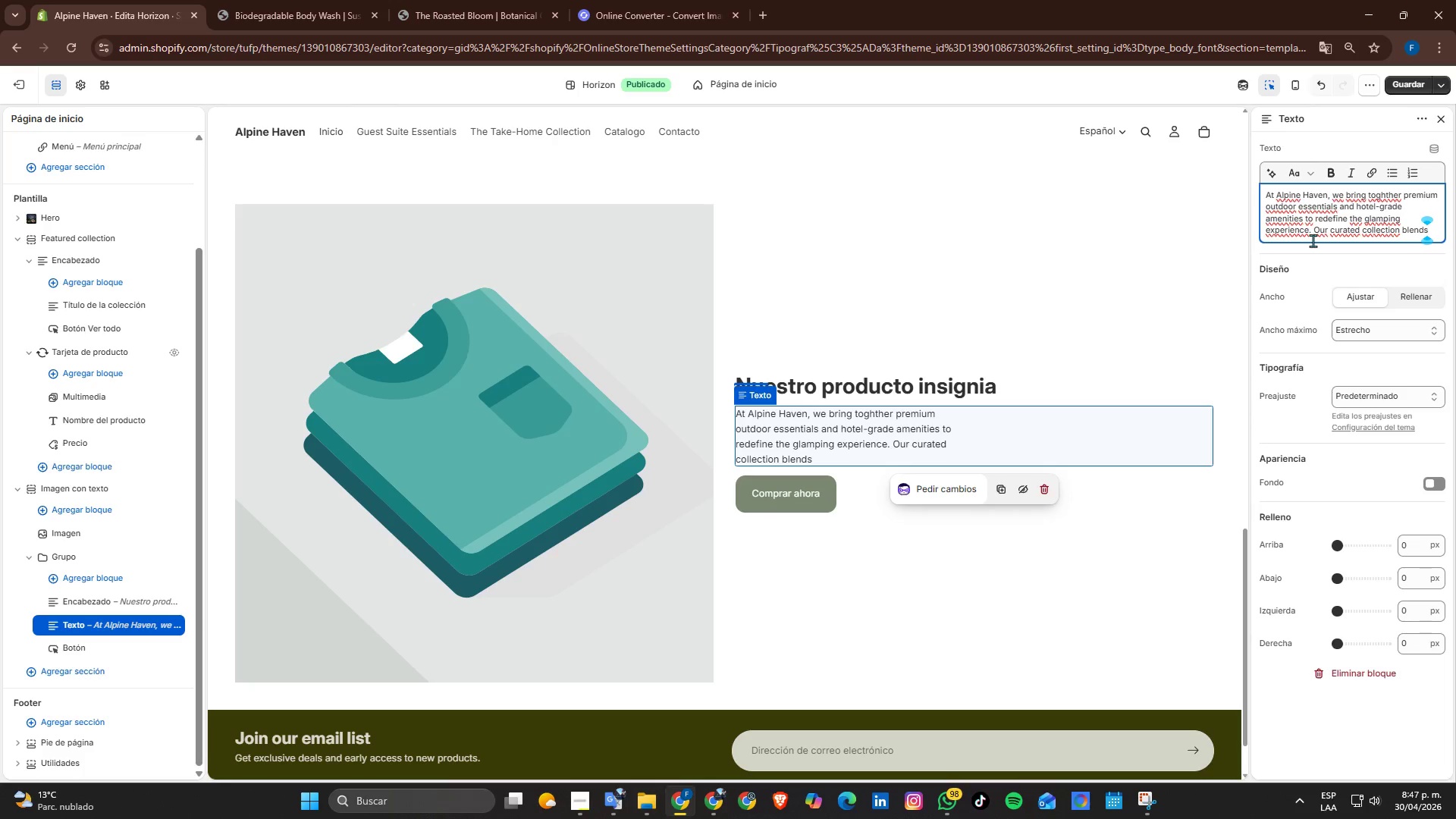 
type( durability )
key(Backspace)
type(, comfort, and sustainability-perfect for blo)
key(Backspace)
key(Backspace)
type(outique stays, nature )
 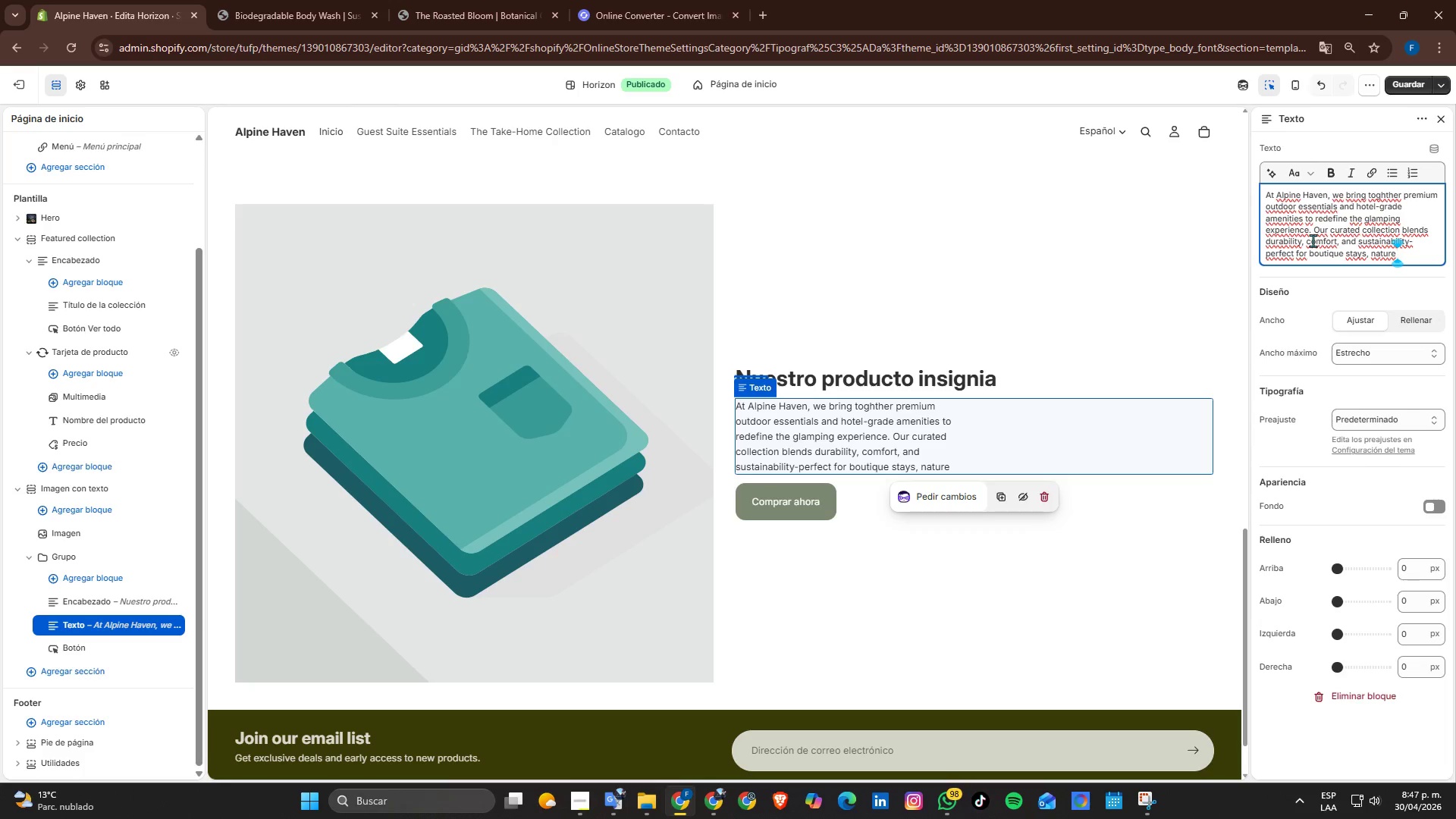 
type(rereatsm)
key(Backspace)
type(, and modern hospitality spaces, f)
key(Backspace)
type(F)
key(Backspace)
key(Backspace)
key(Backspace)
type(. From organic linens to refined out d)
key(Backspace)
key(Backspace)
type(door gear, every product is selected to enhance the gust expereince while stau)
key(Backspace)
type(ying s)
key(Backspace)
type(connected to natr)
key(Backspace)
type(ure.)
 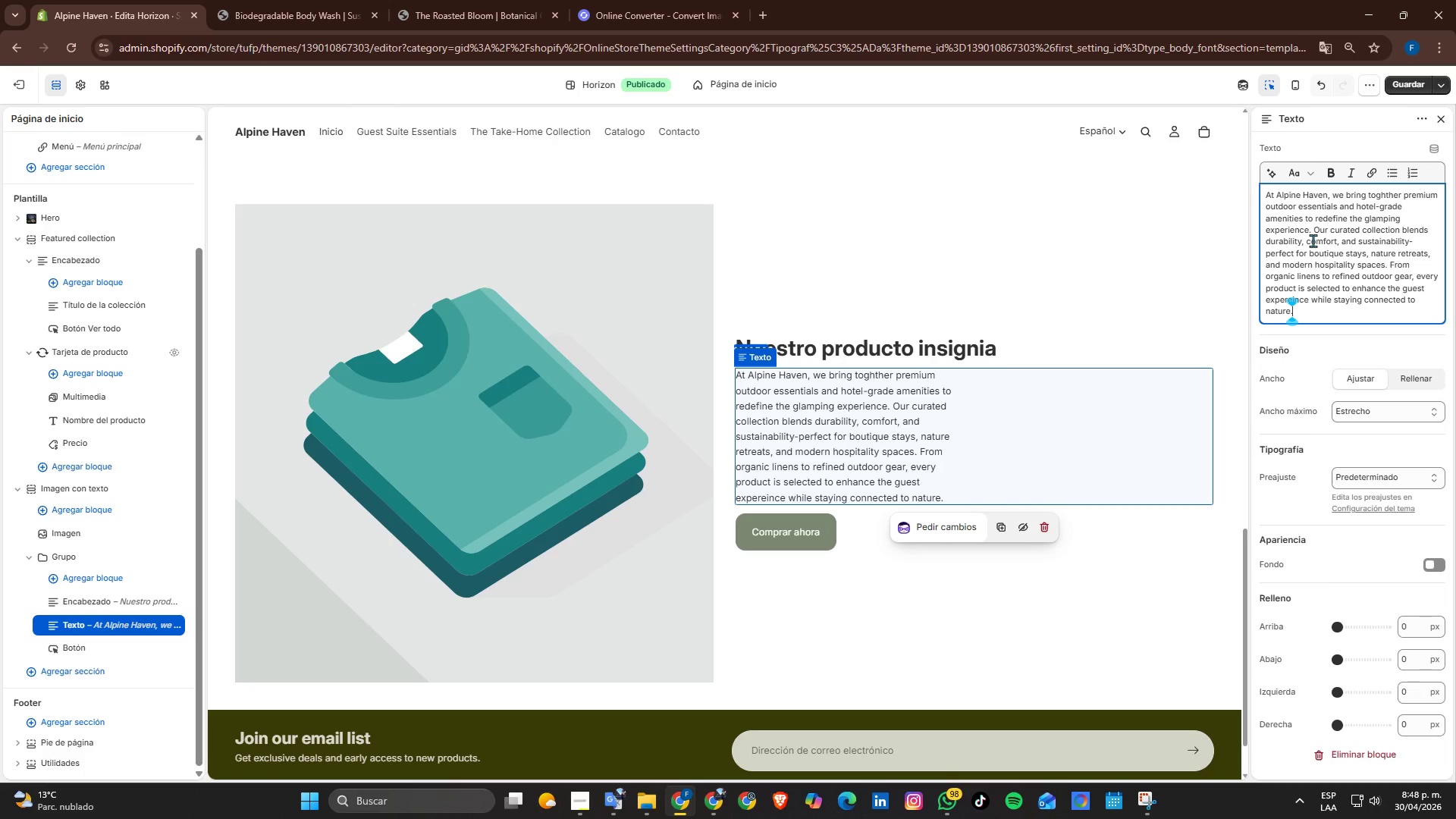 
left_click([960, 480])
 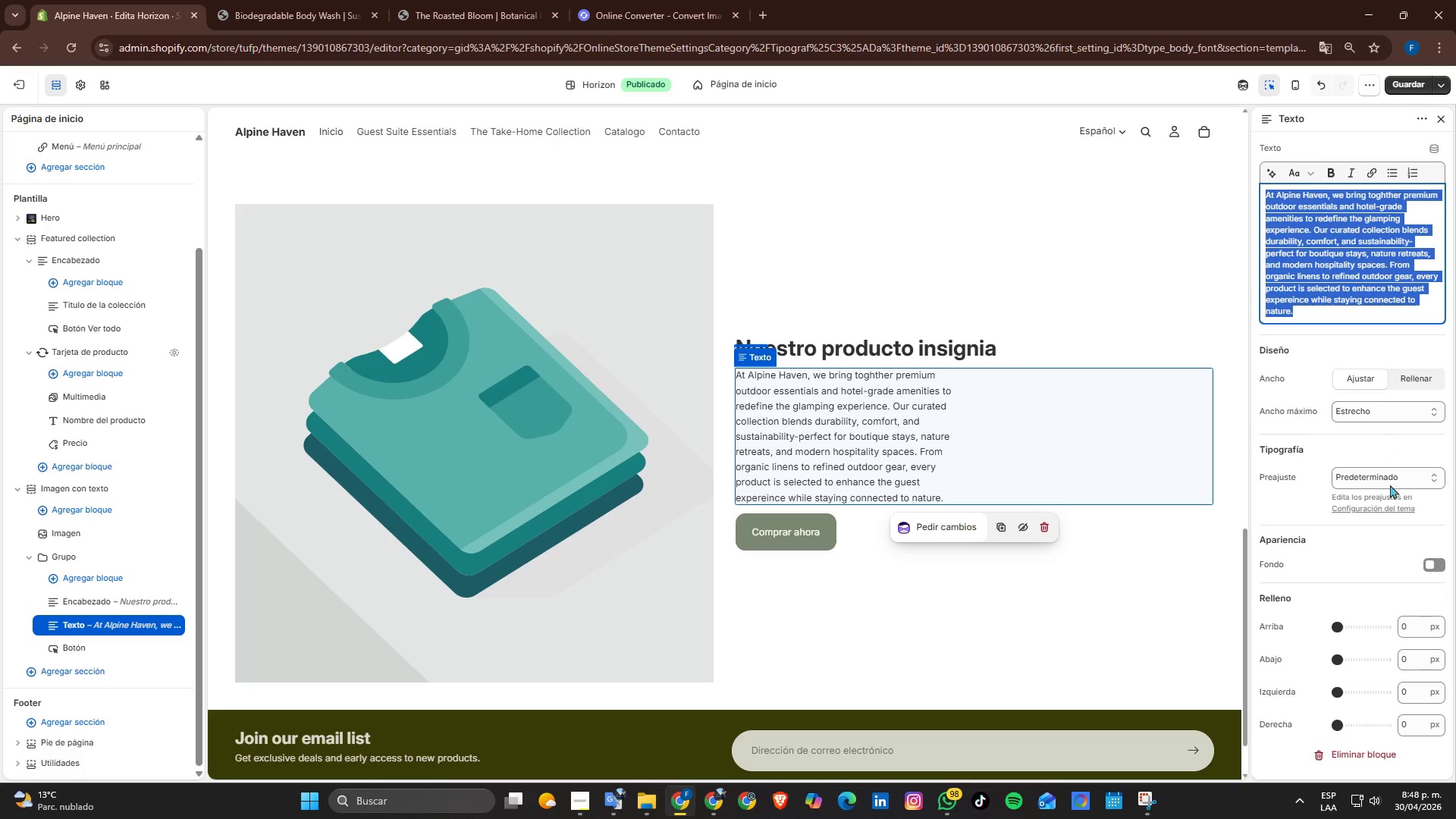 
scroll: coordinate [1372, 520], scroll_direction: down, amount: 1.0
 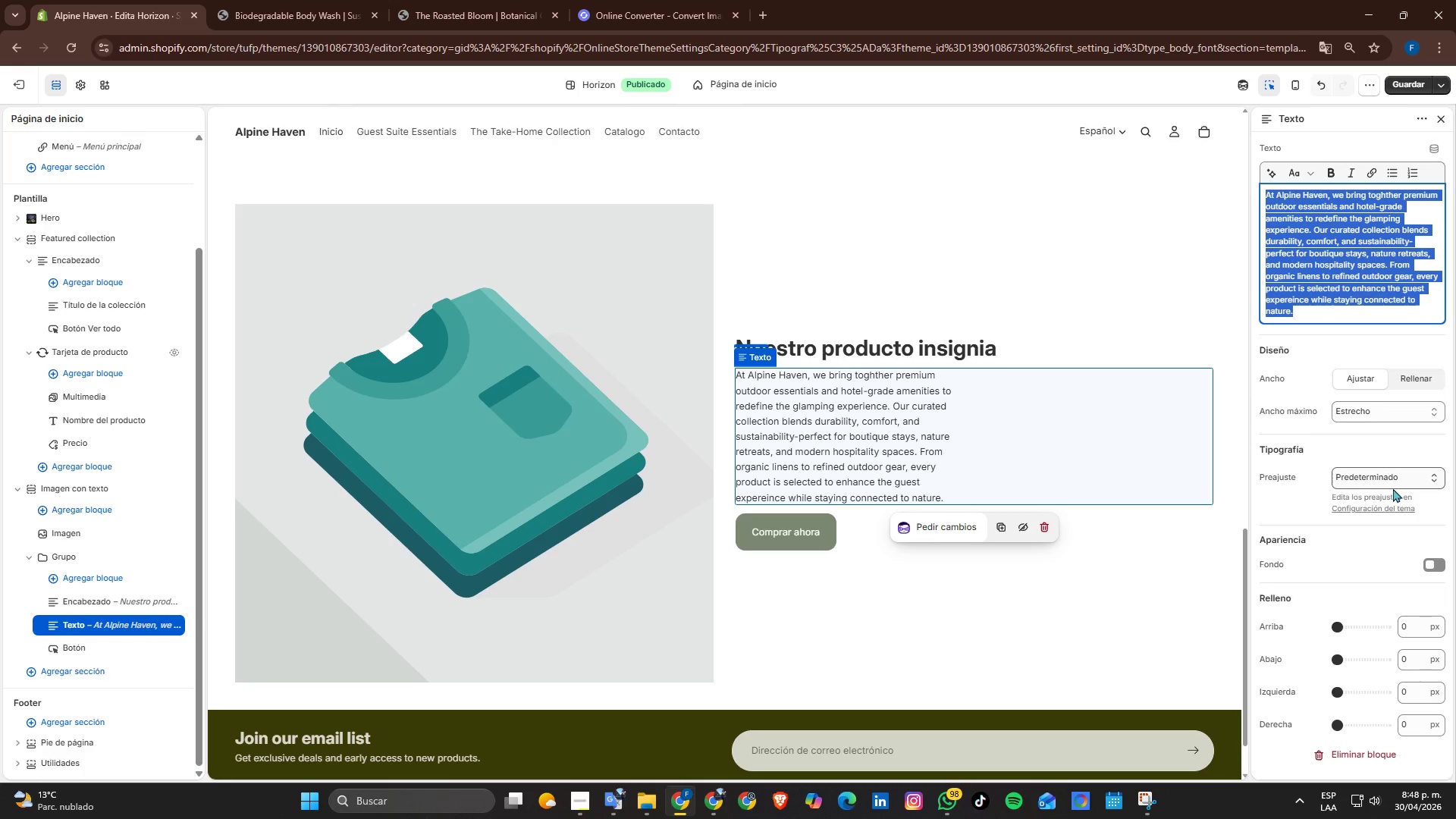 
left_click([1396, 482])
 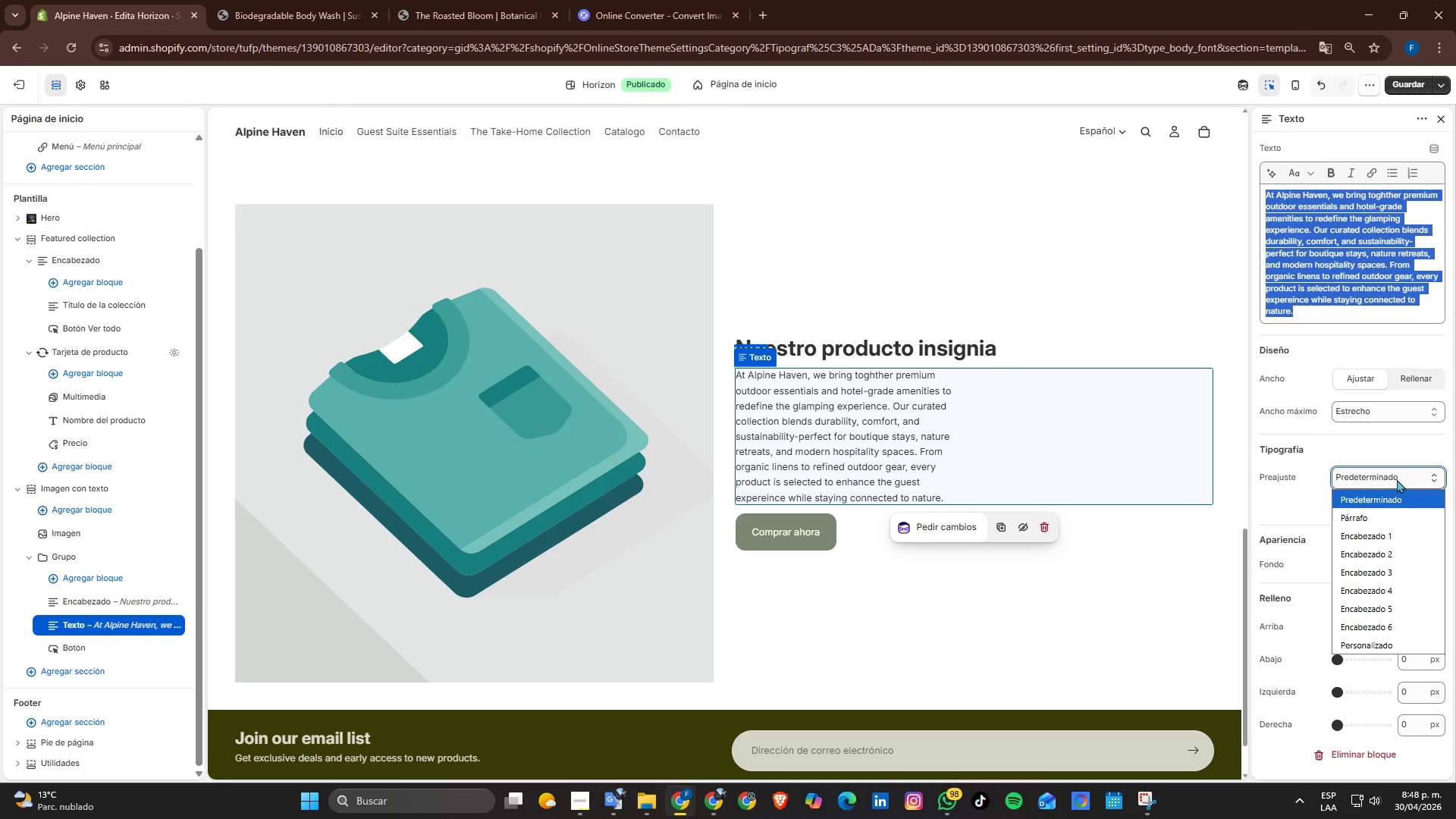 
left_click([1397, 479])
 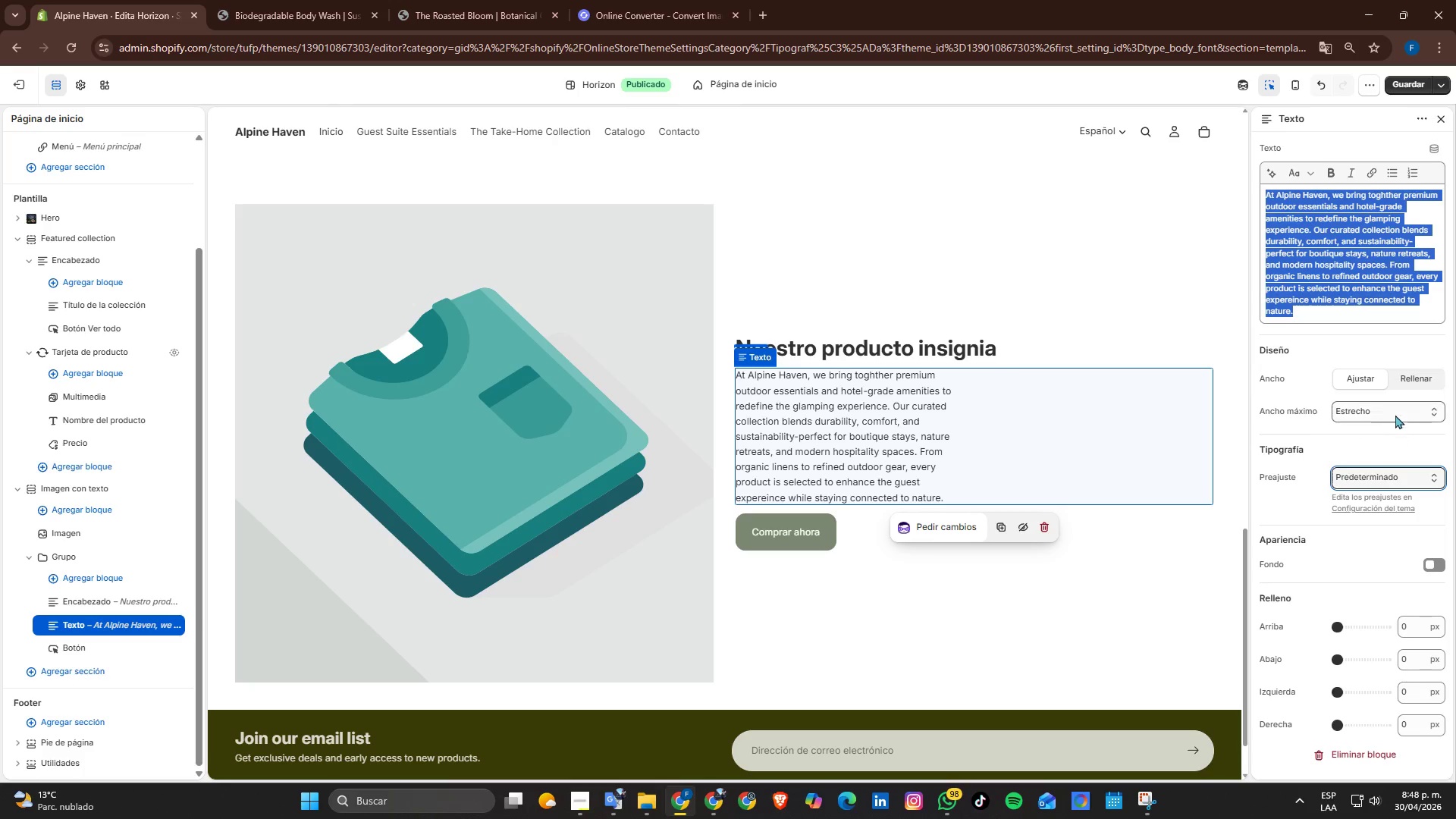 
left_click([1395, 413])
 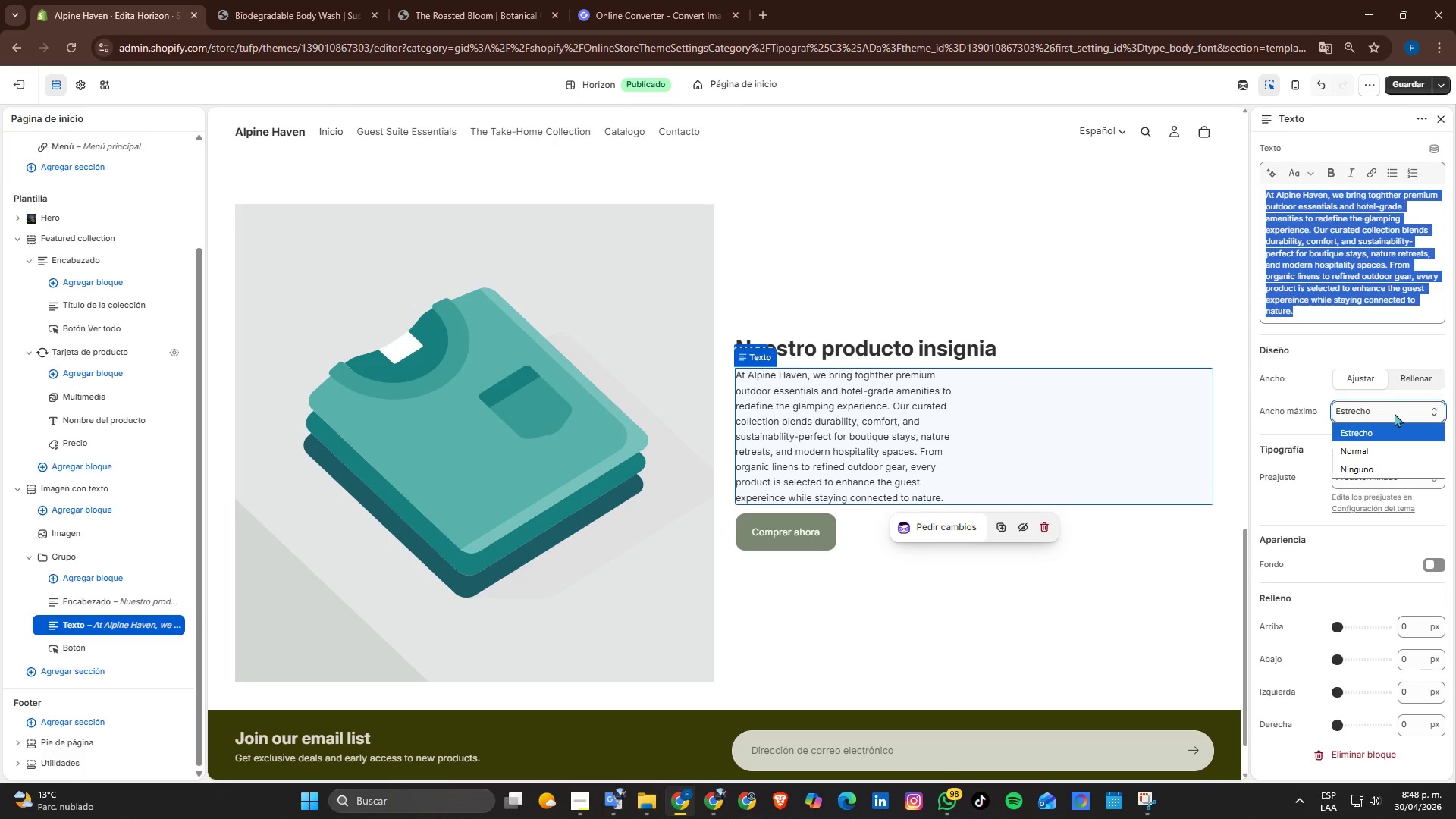 
left_click([1395, 413])
 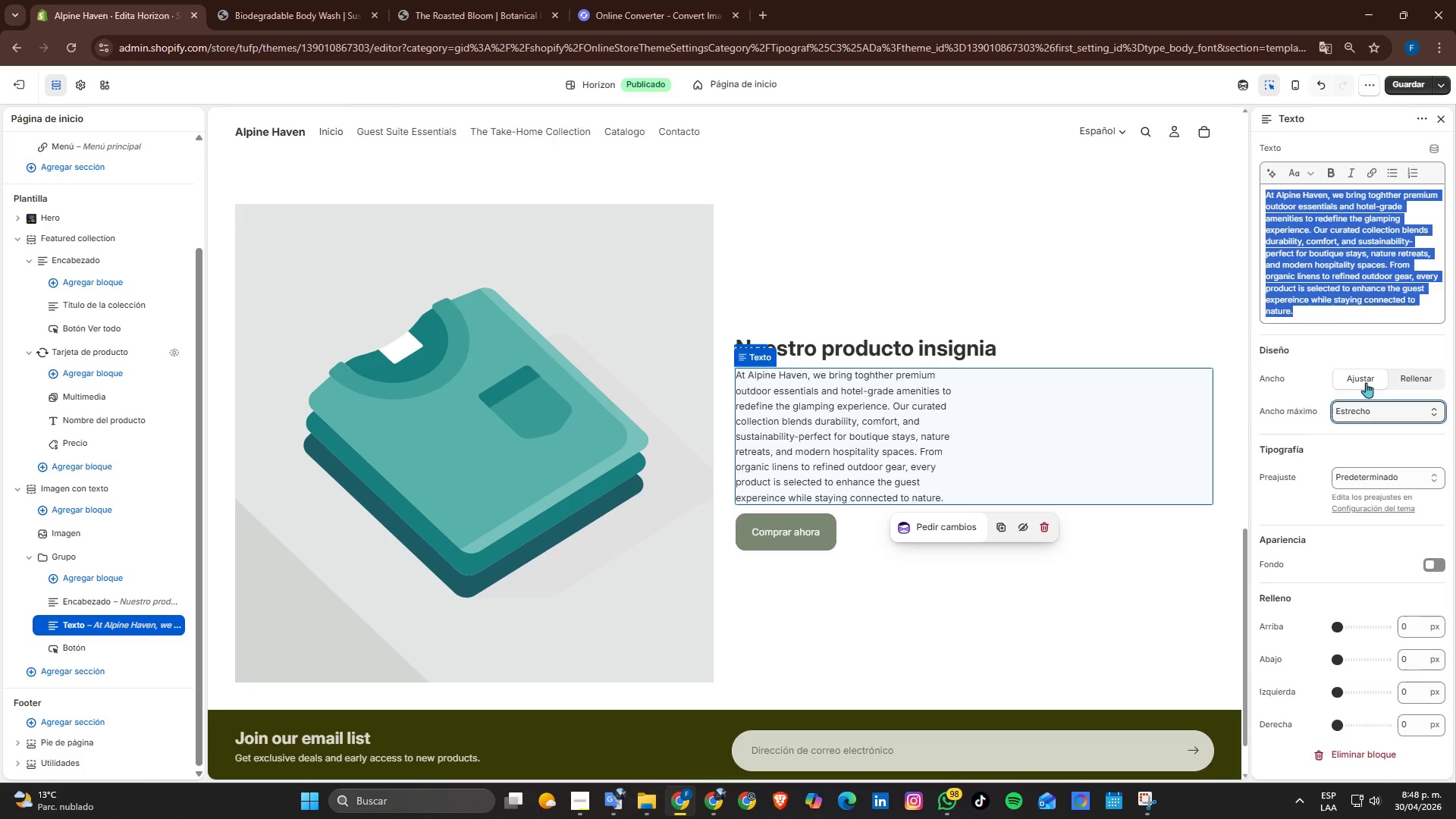 
left_click([1366, 381])
 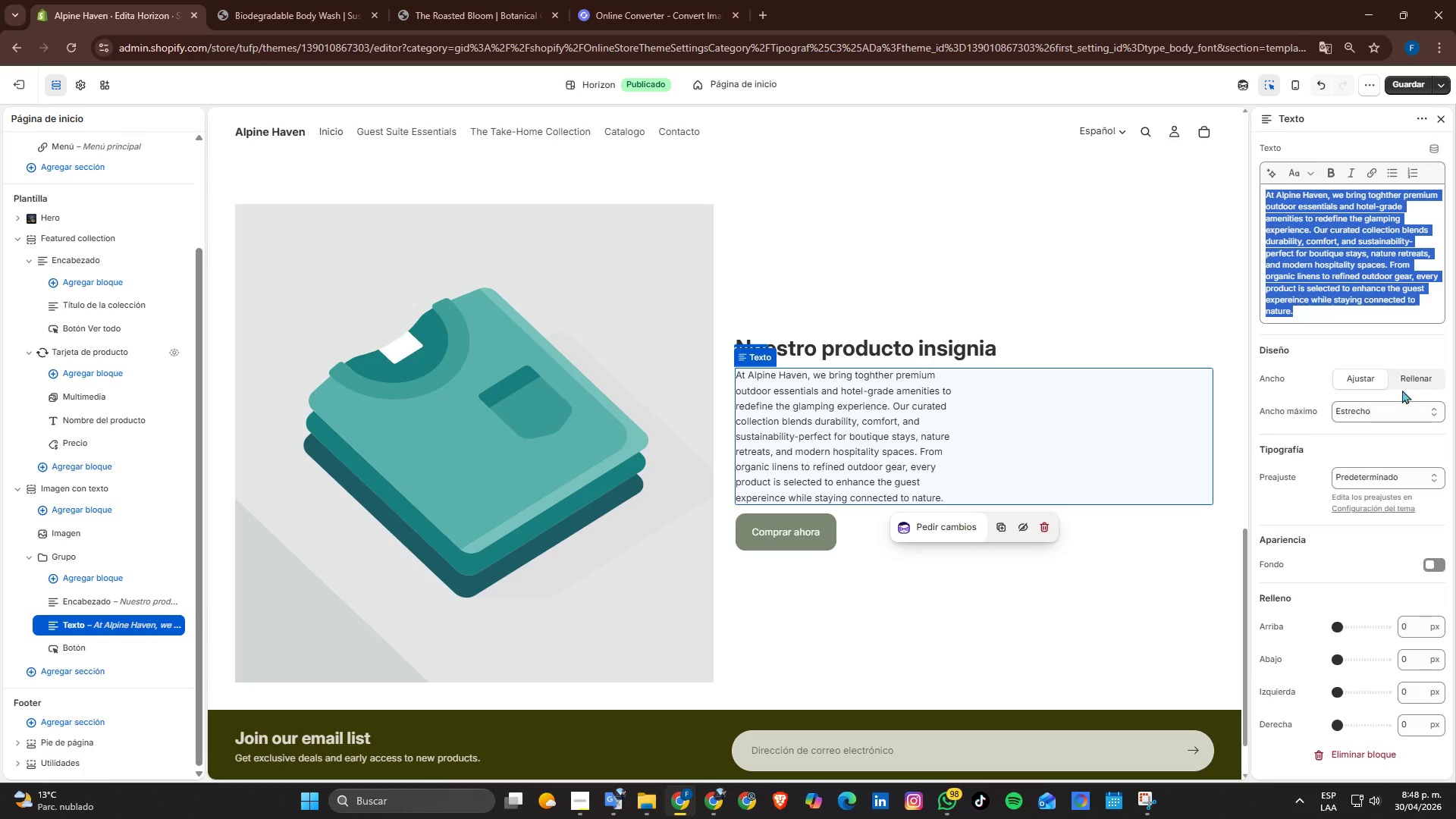 
left_click([1418, 380])
 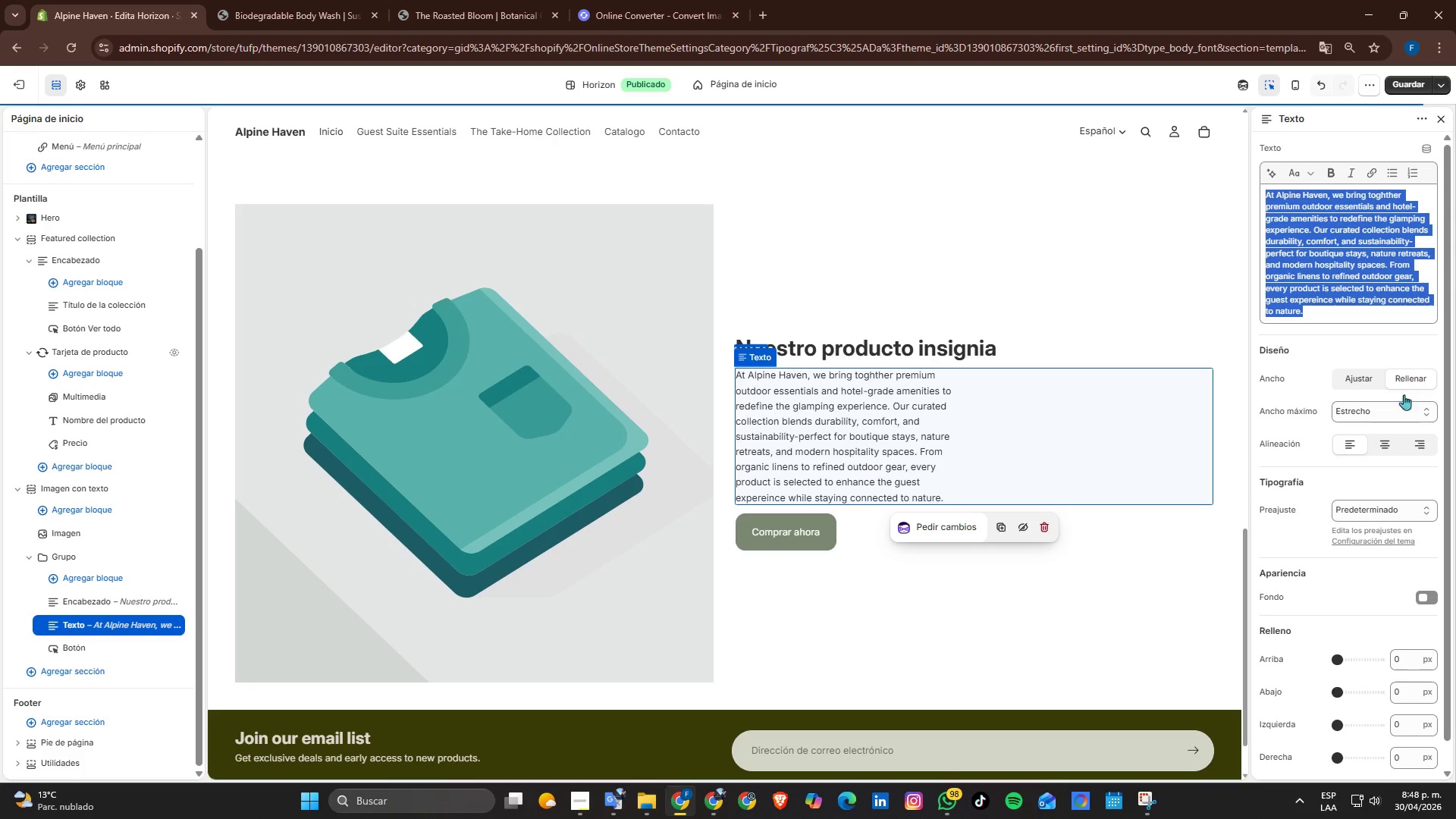 
left_click([1388, 450])
 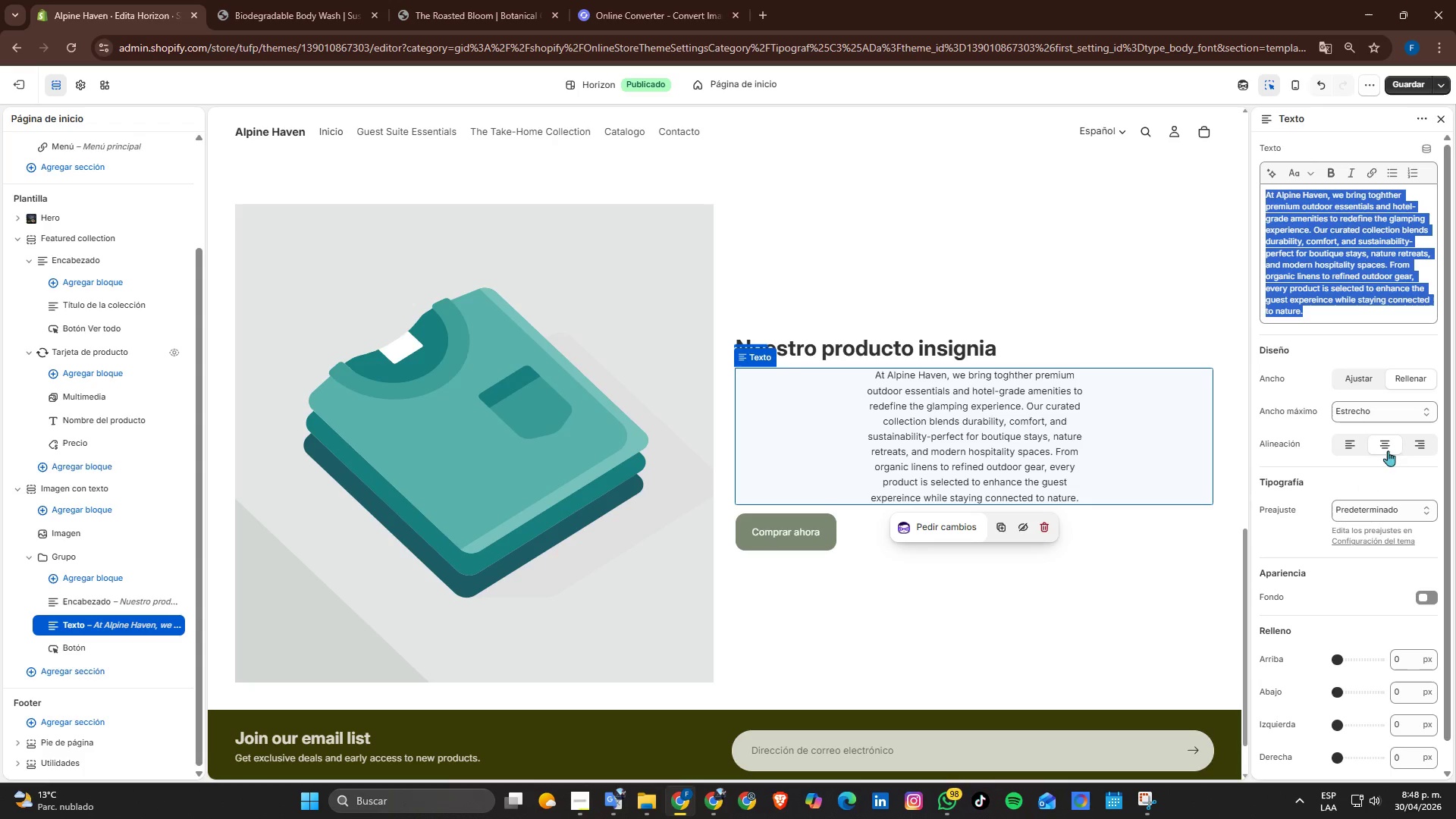 
left_click([1428, 444])
 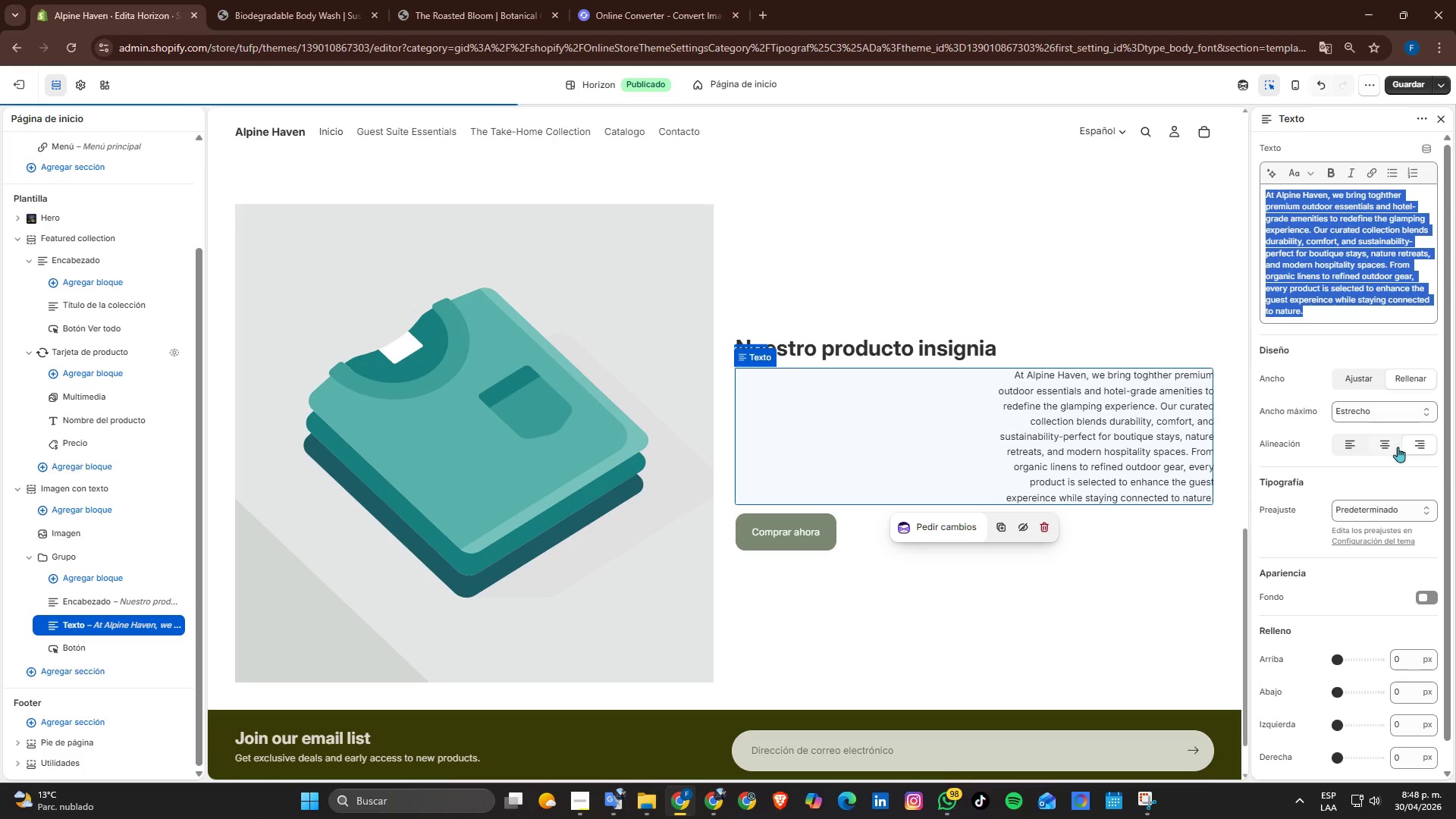 
left_click([1398, 447])
 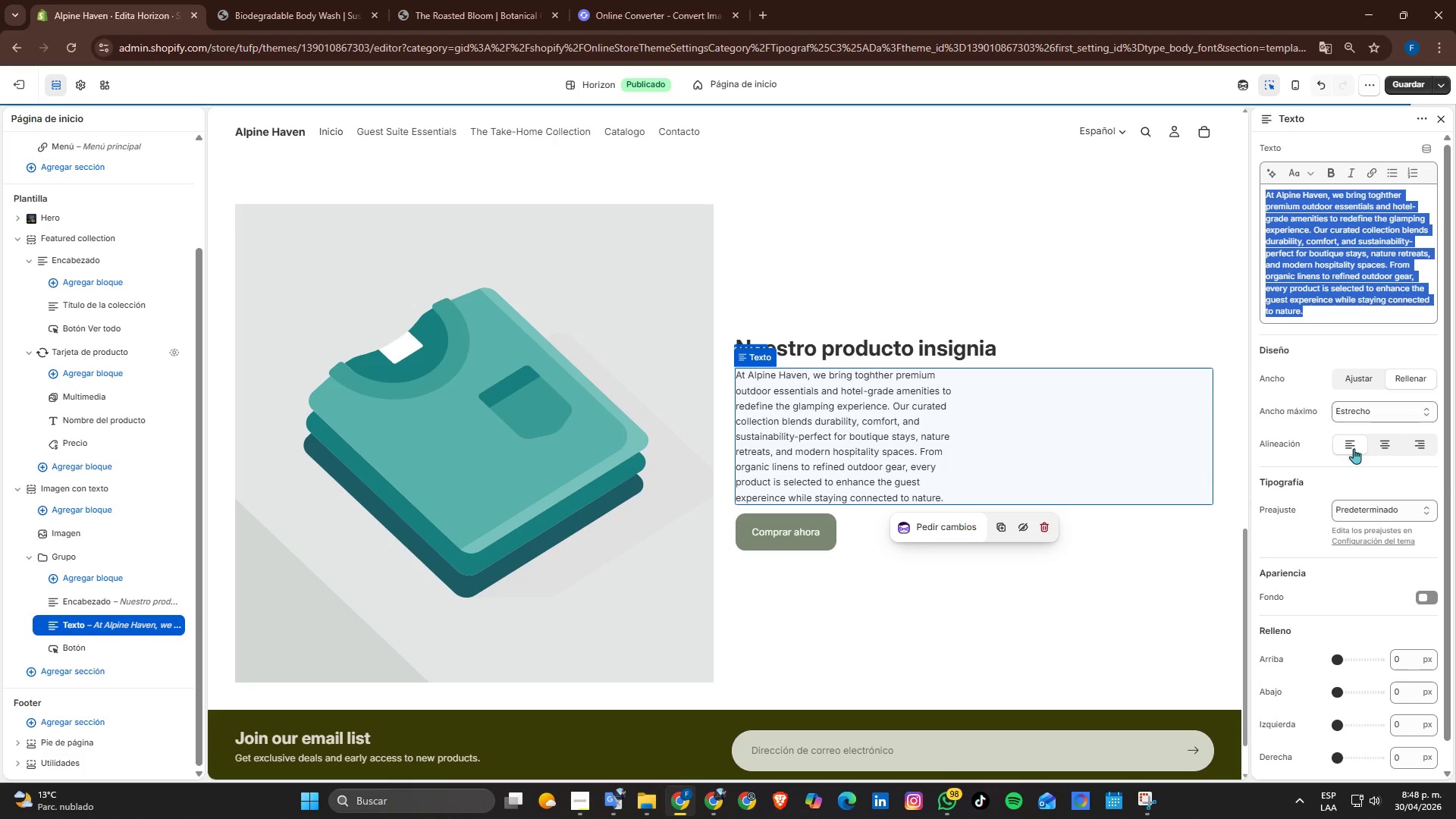 
scroll: coordinate [969, 430], scroll_direction: none, amount: 0.0
 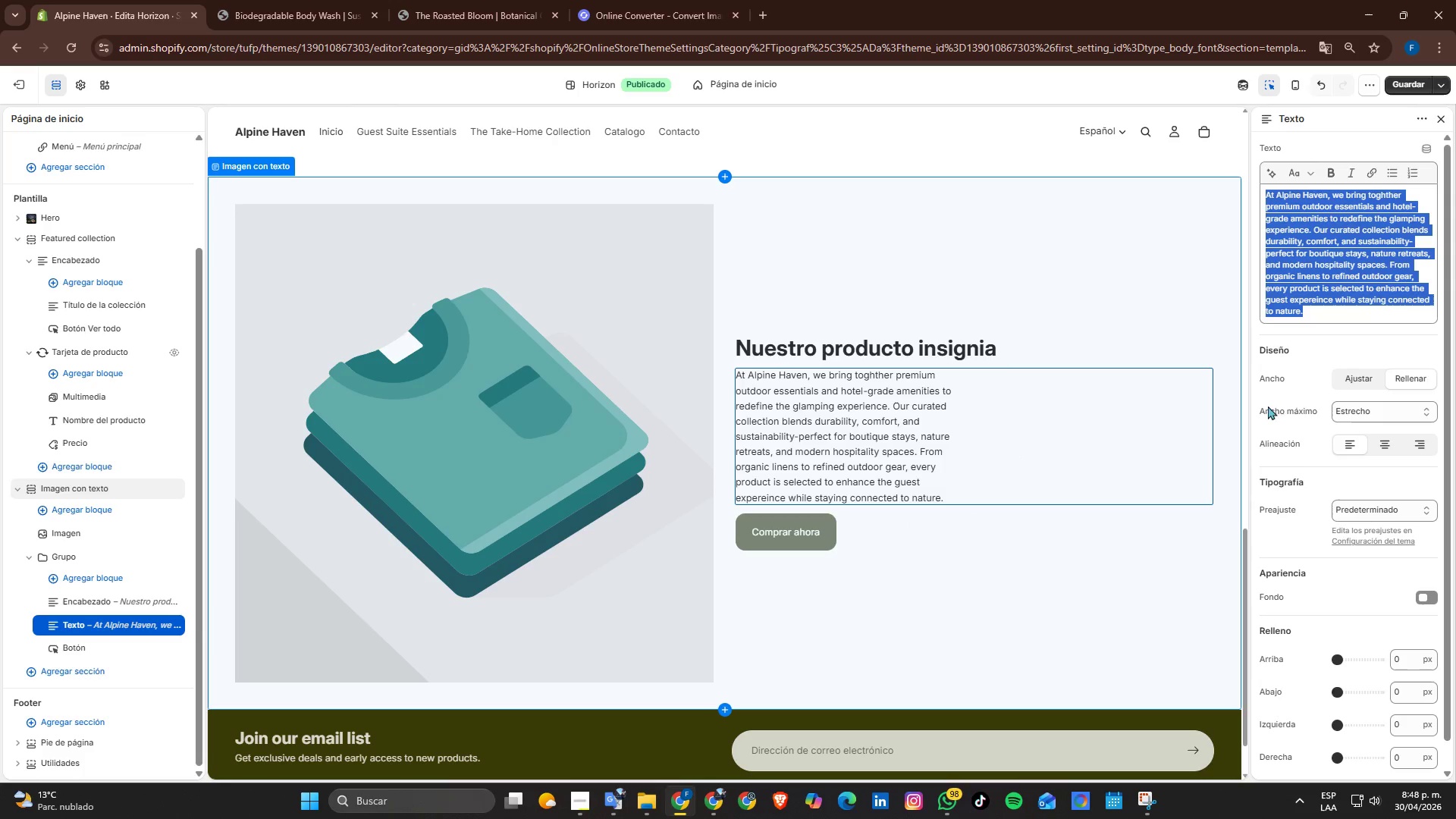 
scroll: coordinate [1363, 466], scroll_direction: down, amount: 3.0
 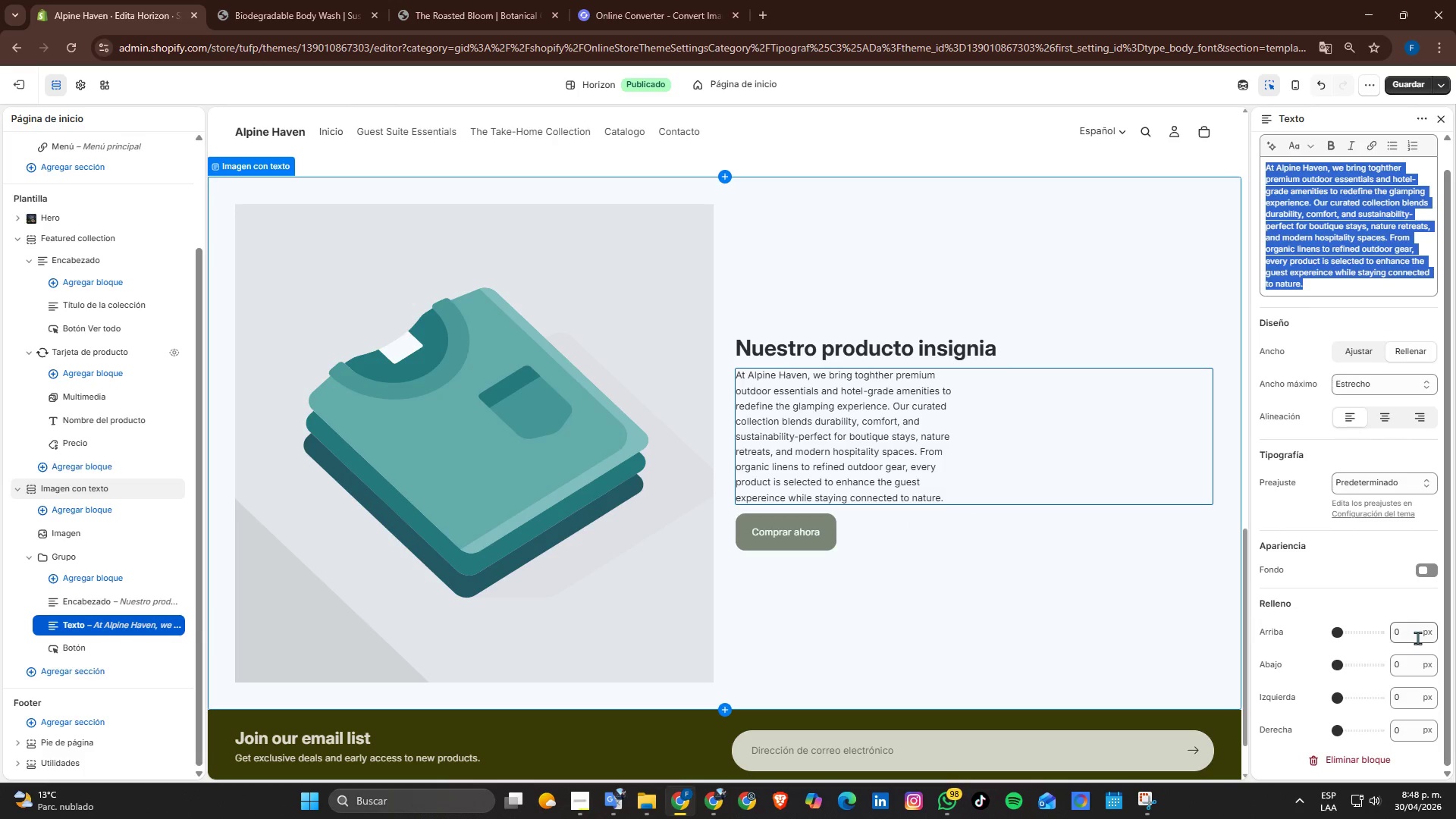 
left_click([1414, 636])
 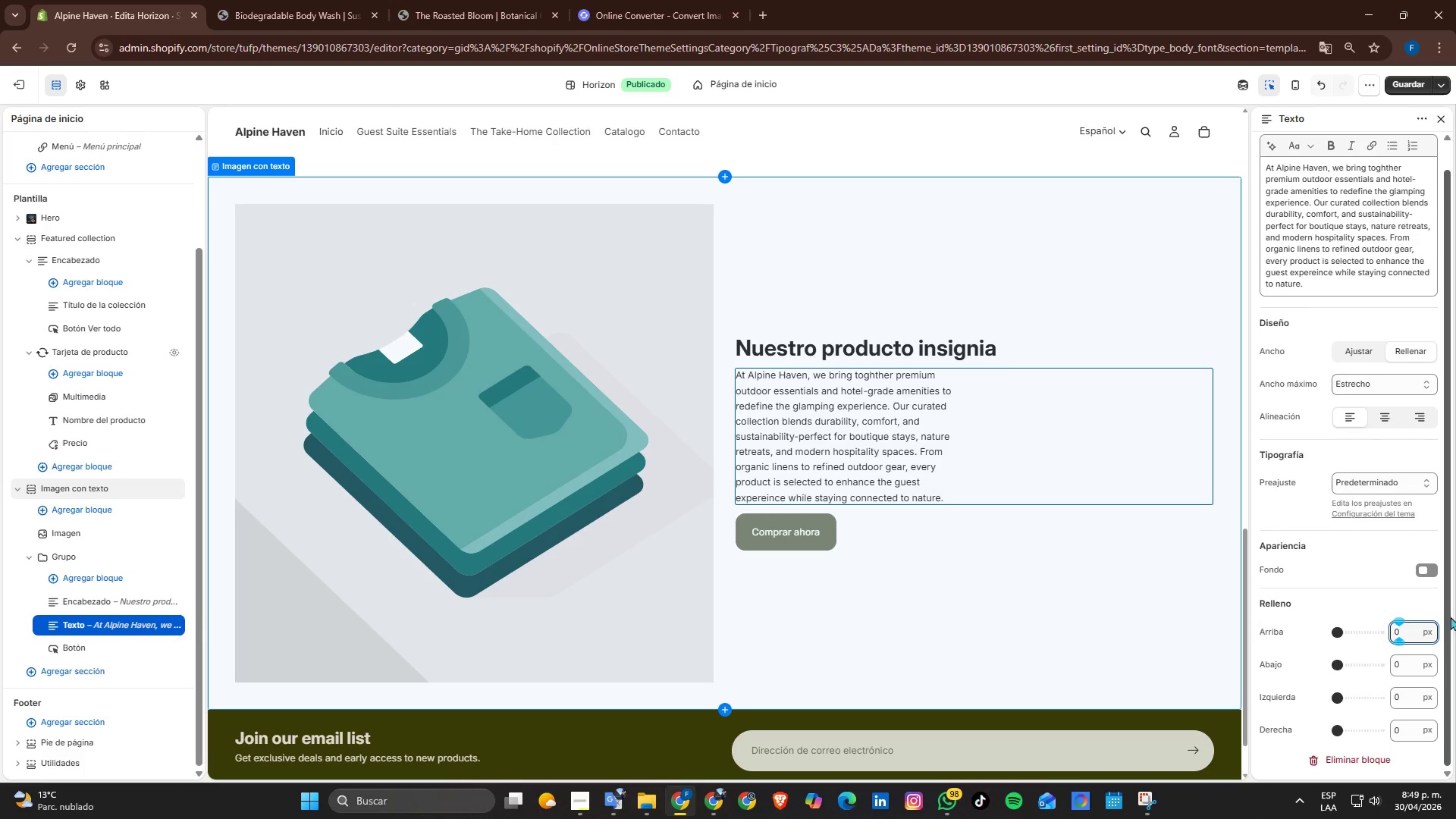 
key(Numpad1)
 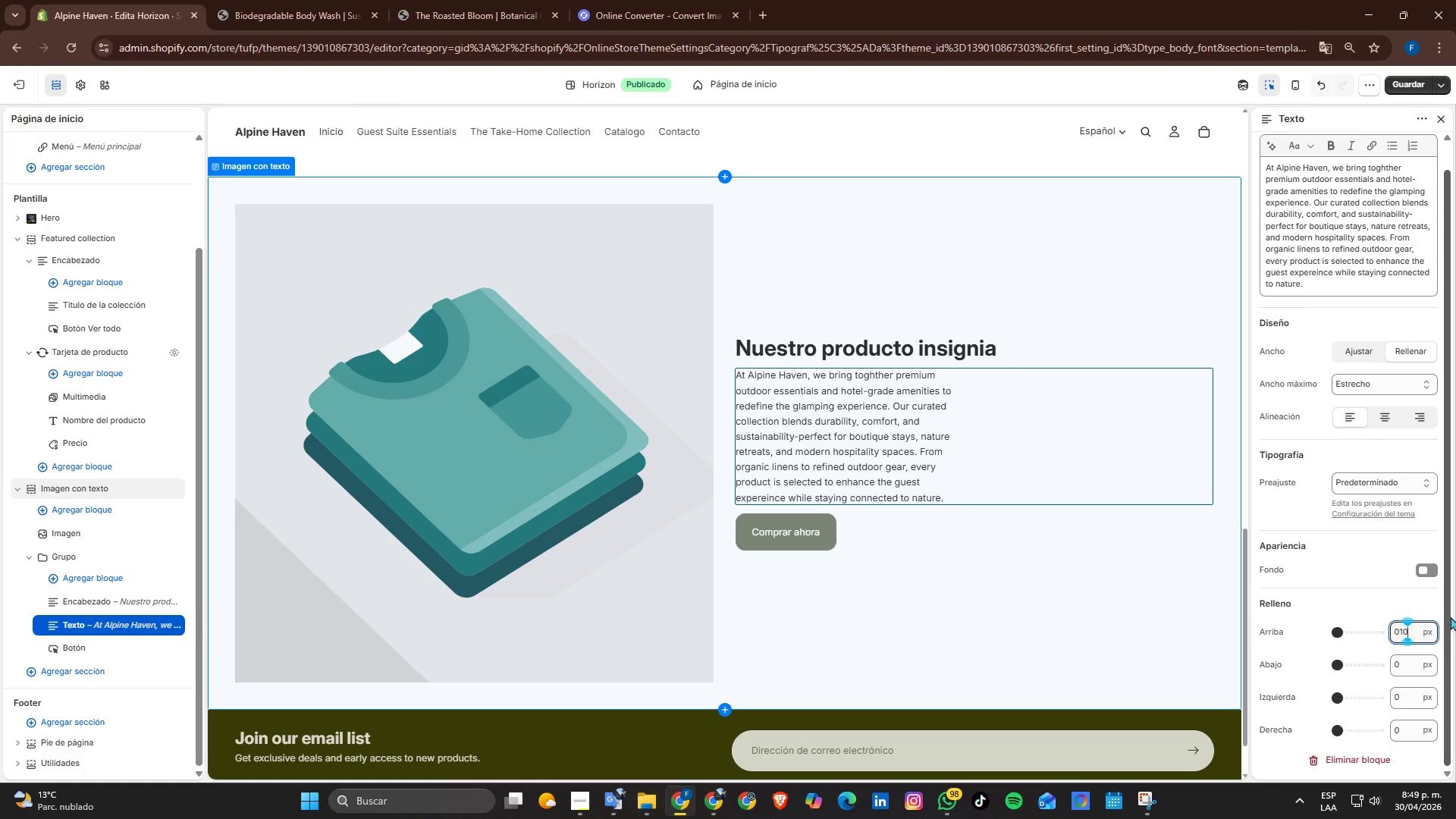 
key(Numpad0)
 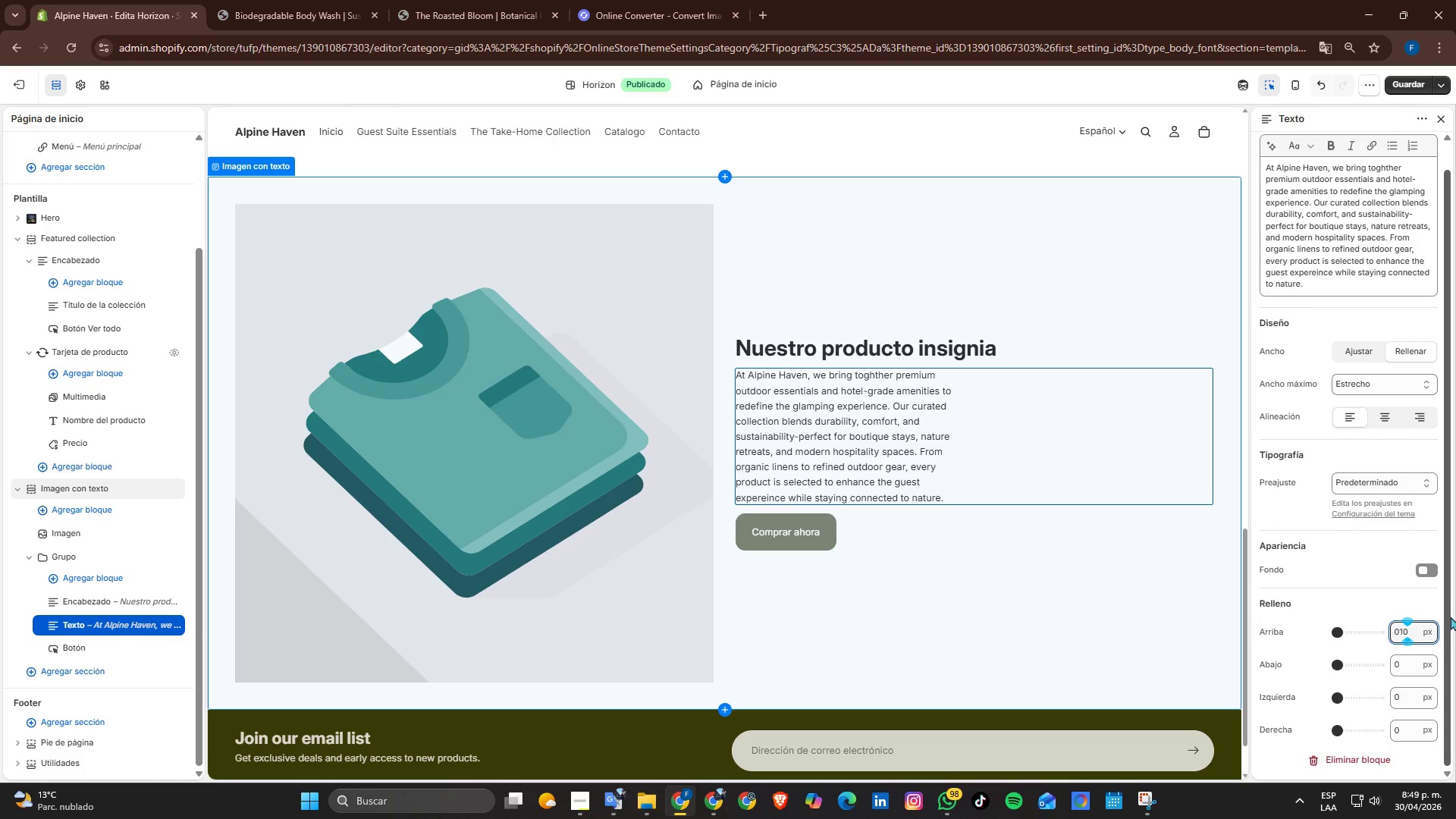 
key(Backspace)
 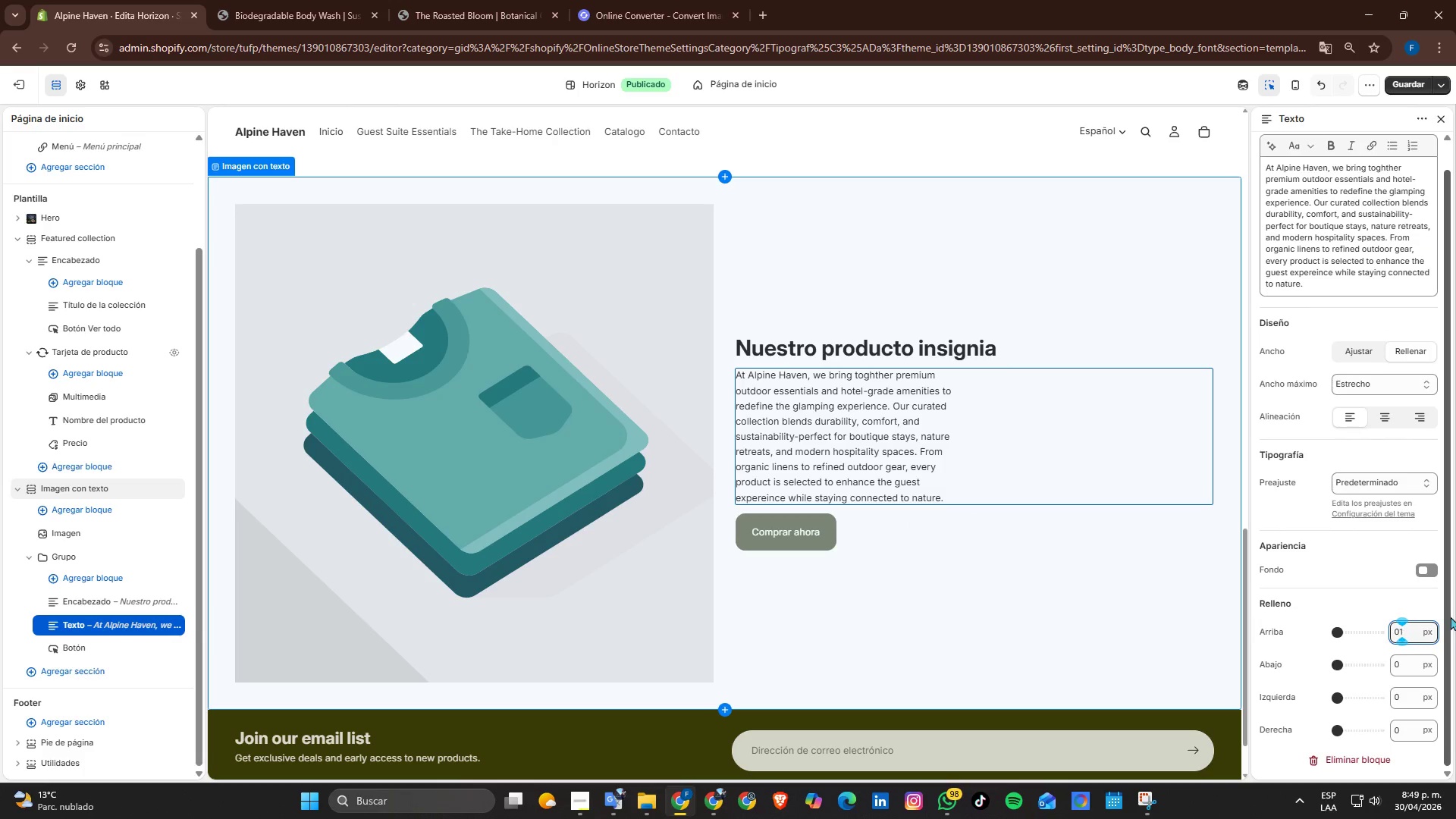 
key(Backspace)
 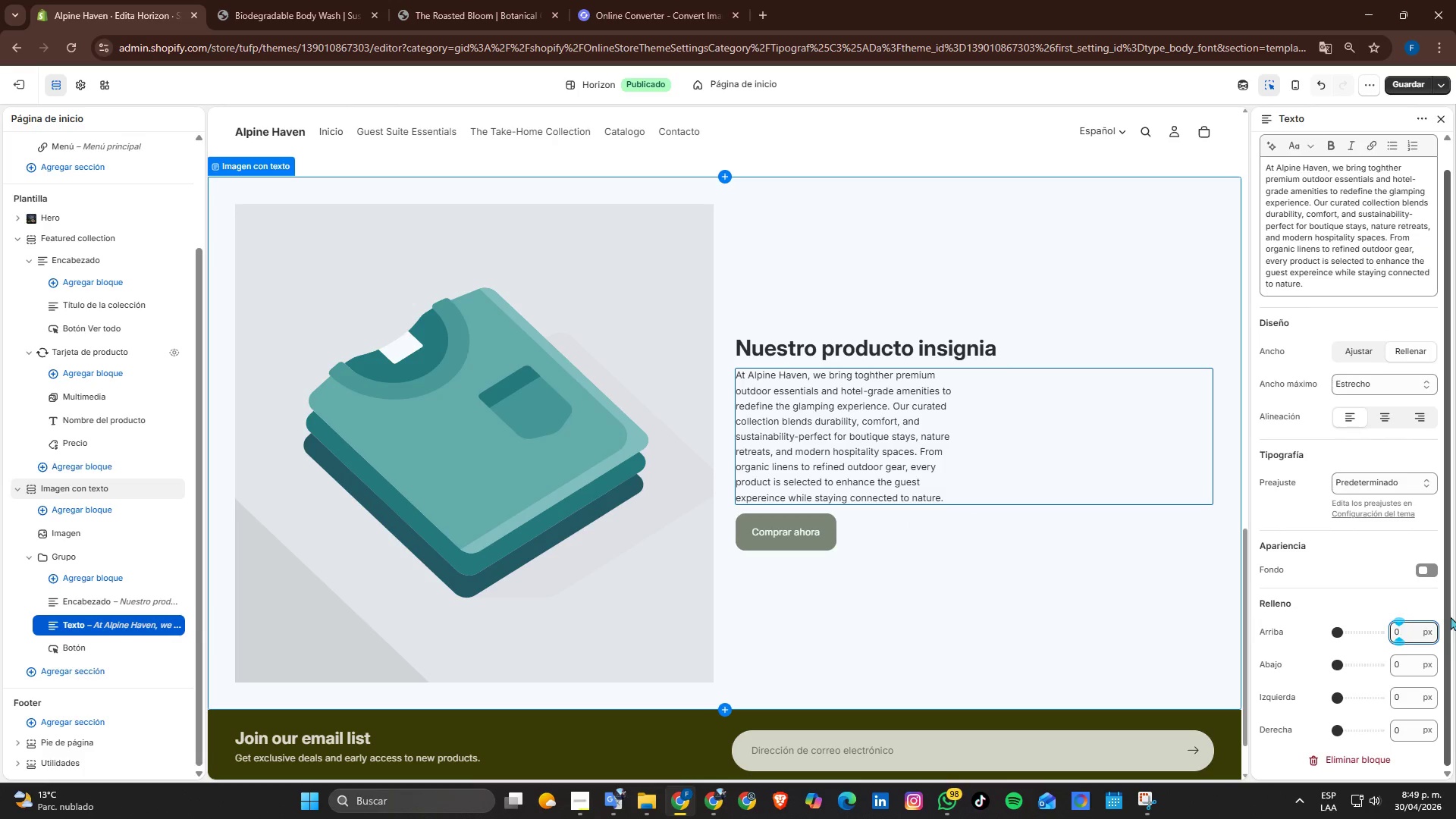 
key(Backspace)
 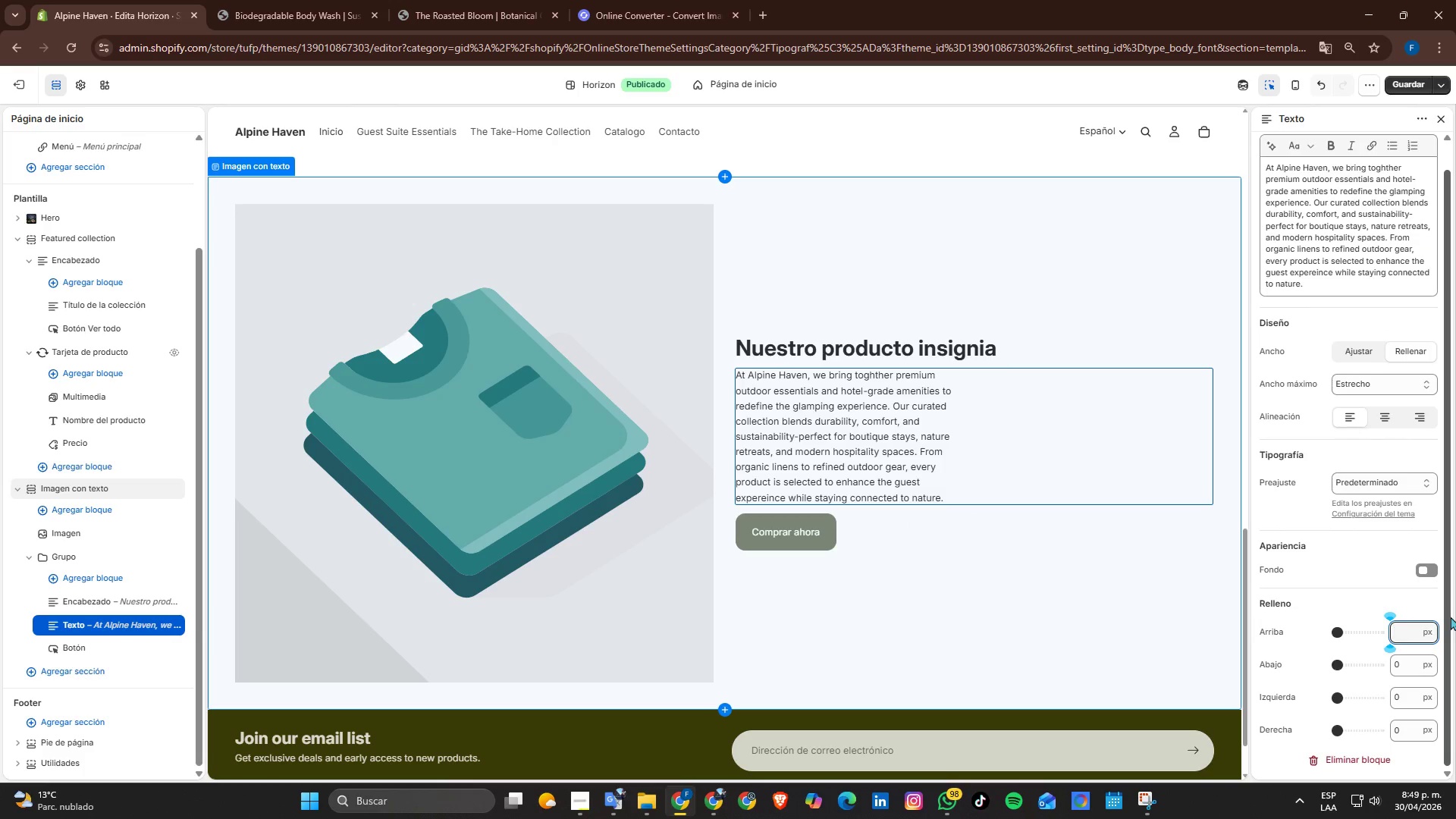 
key(Numpad1)
 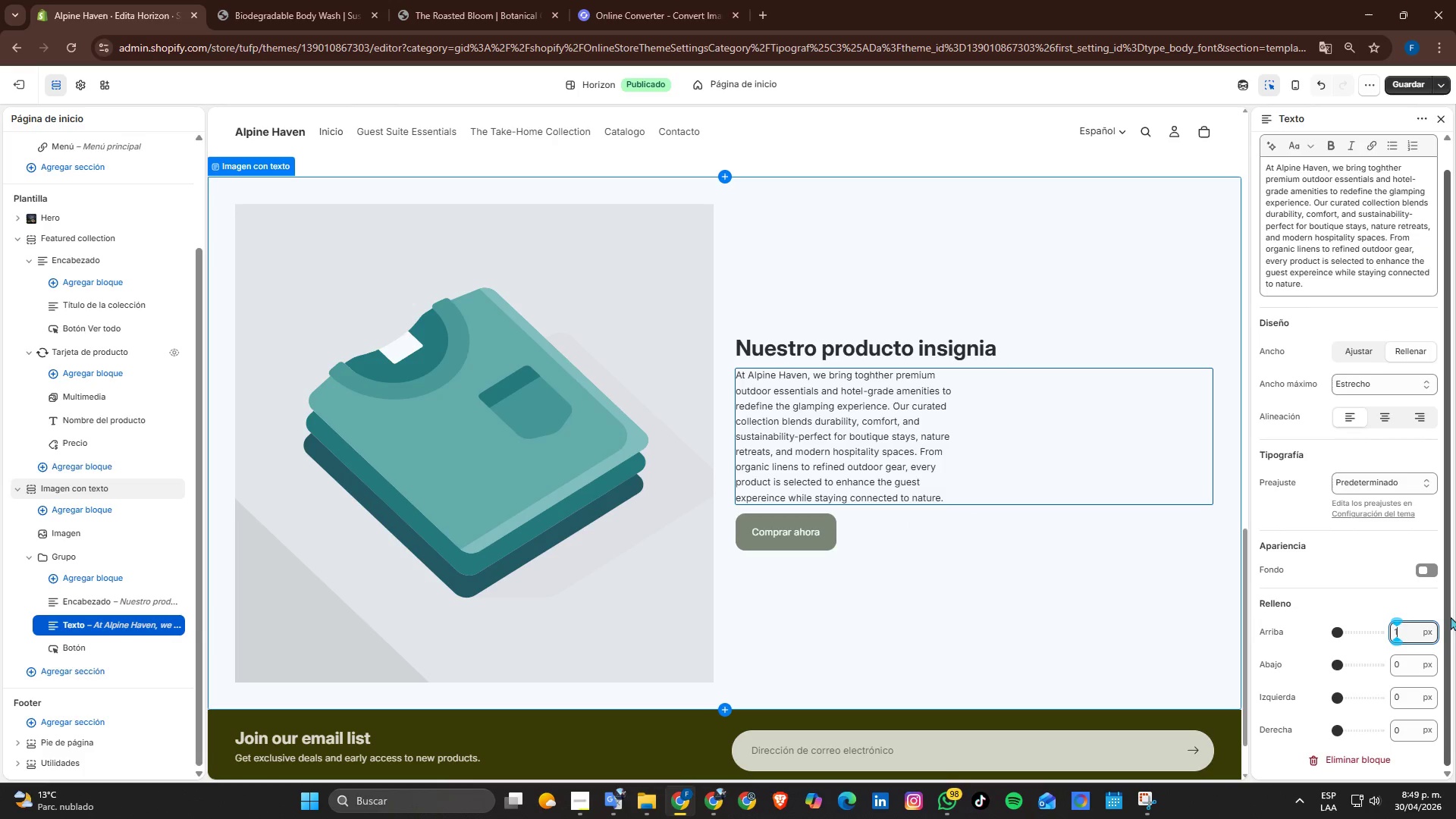 
key(Numpad0)
 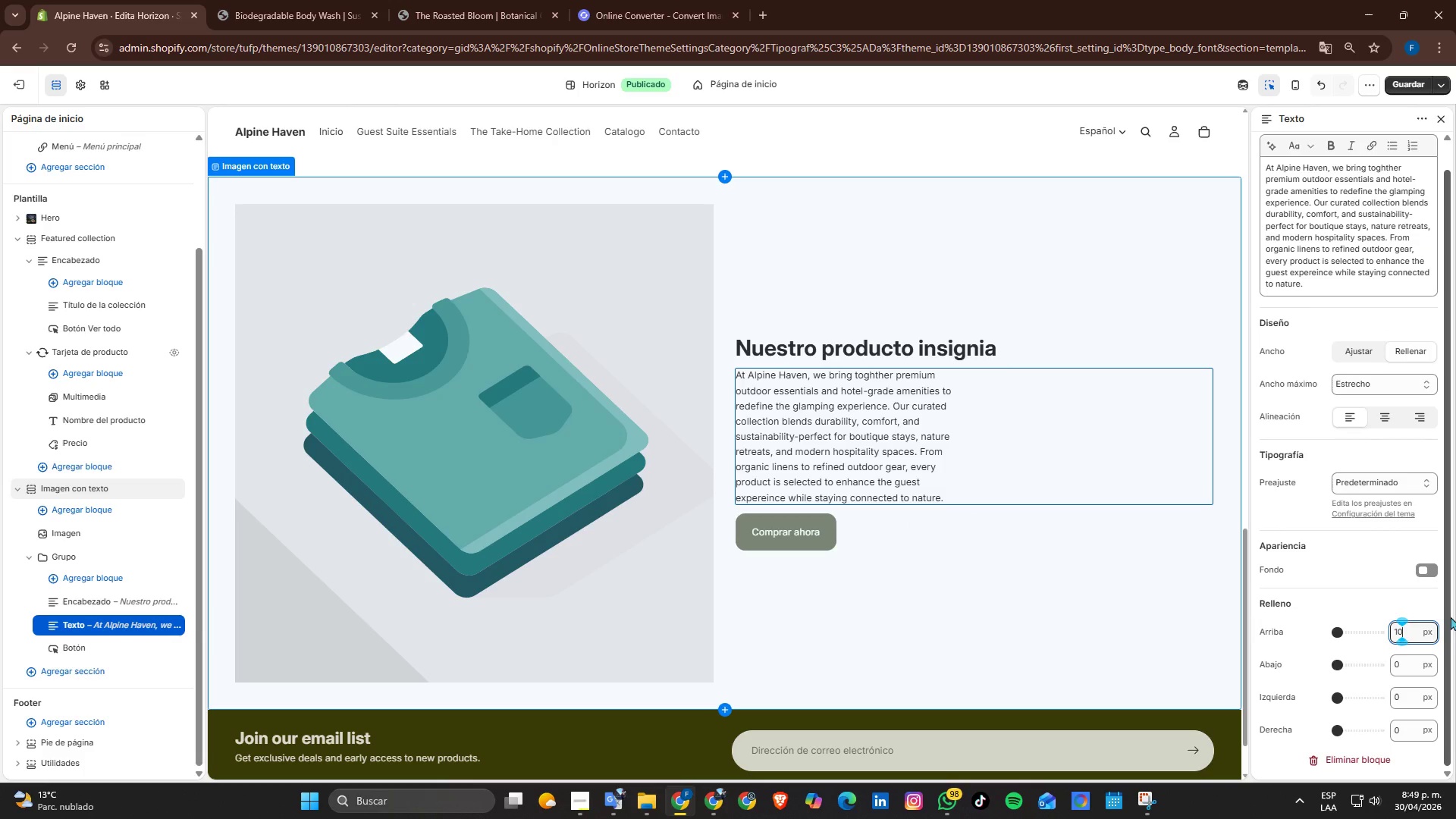 
key(NumpadEnter)
 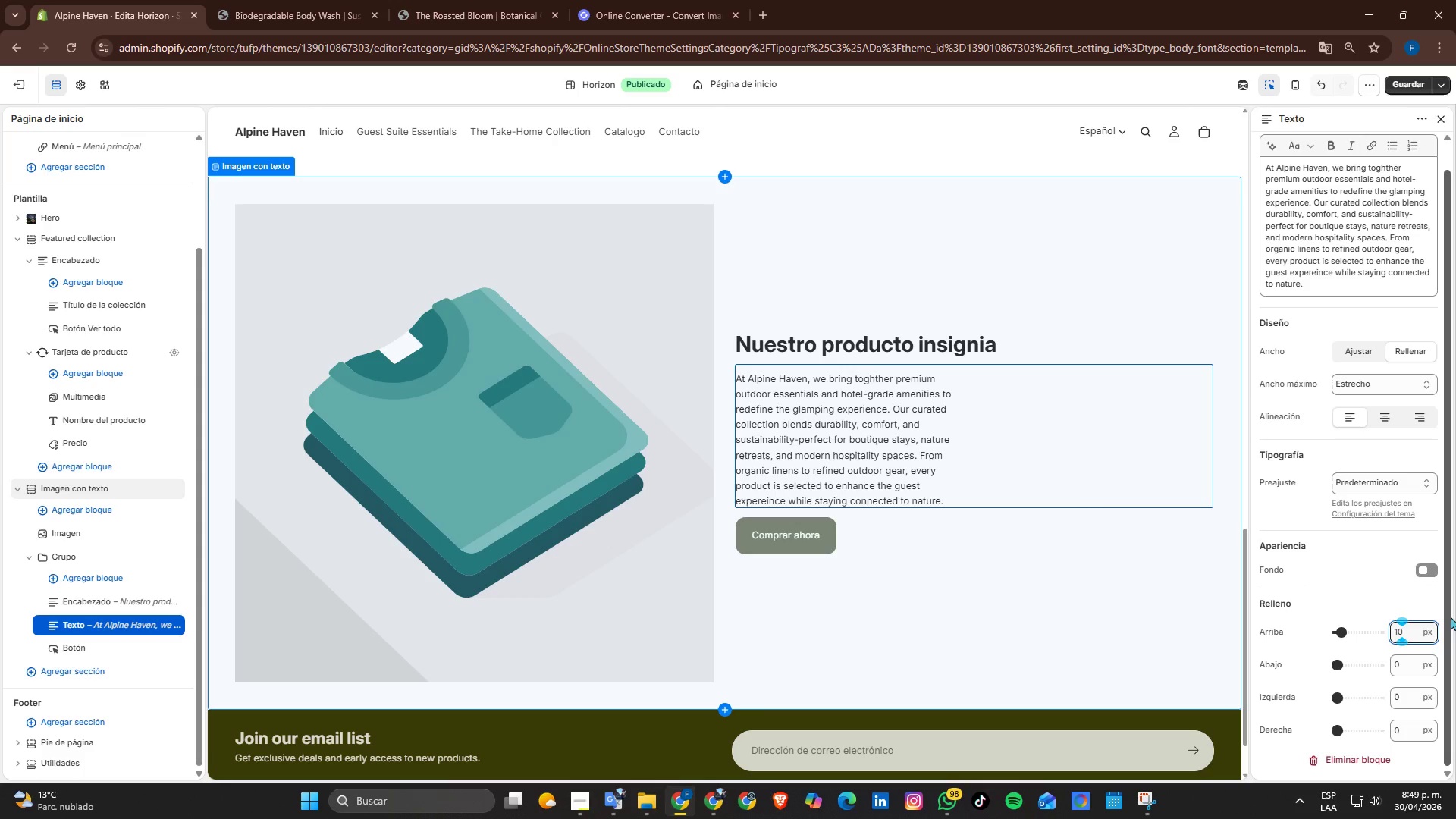 
wait(7.7)
 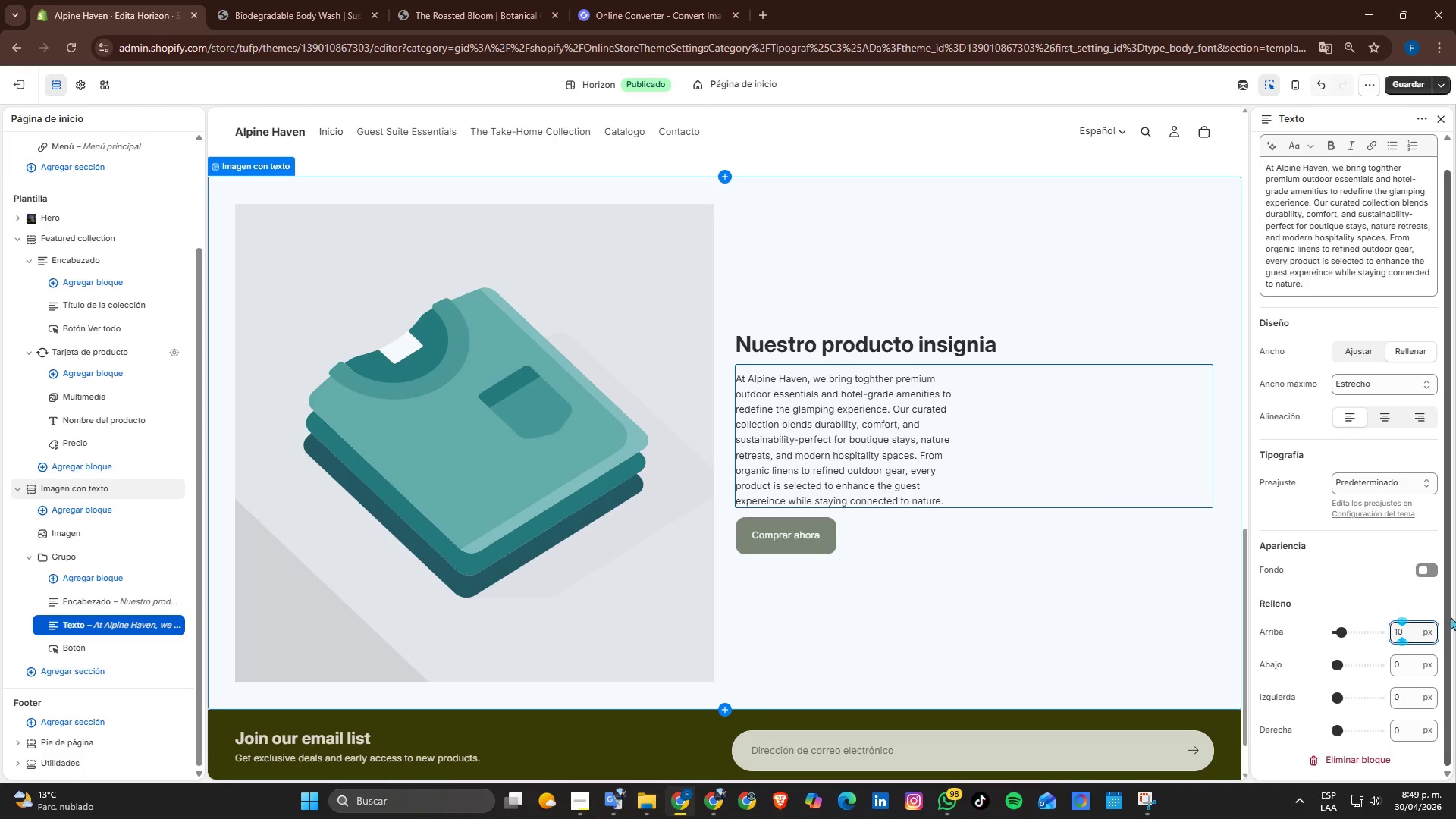 
double_click([837, 336])
 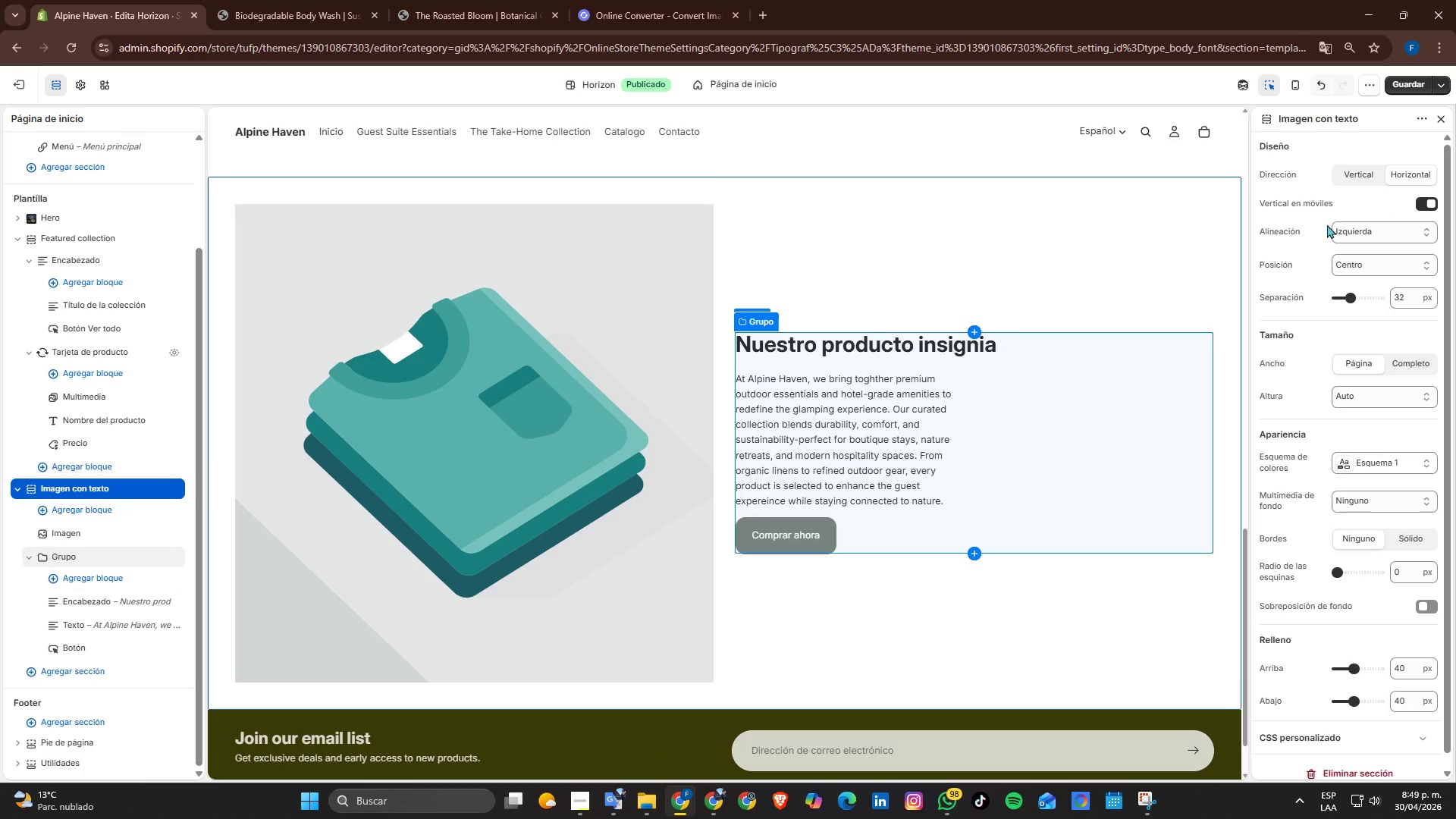 
type(Design)
 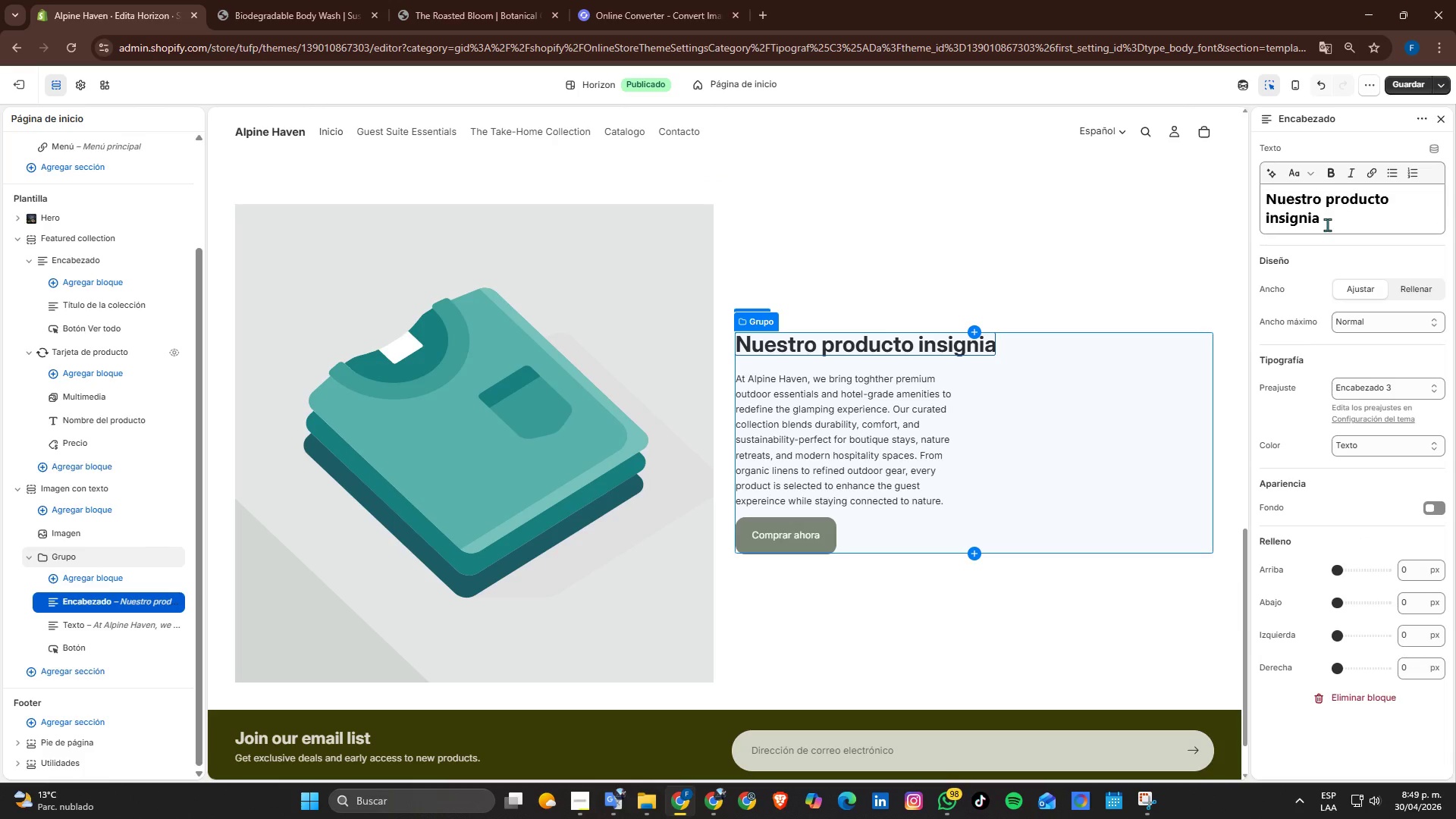 
left_click([1327, 224])
 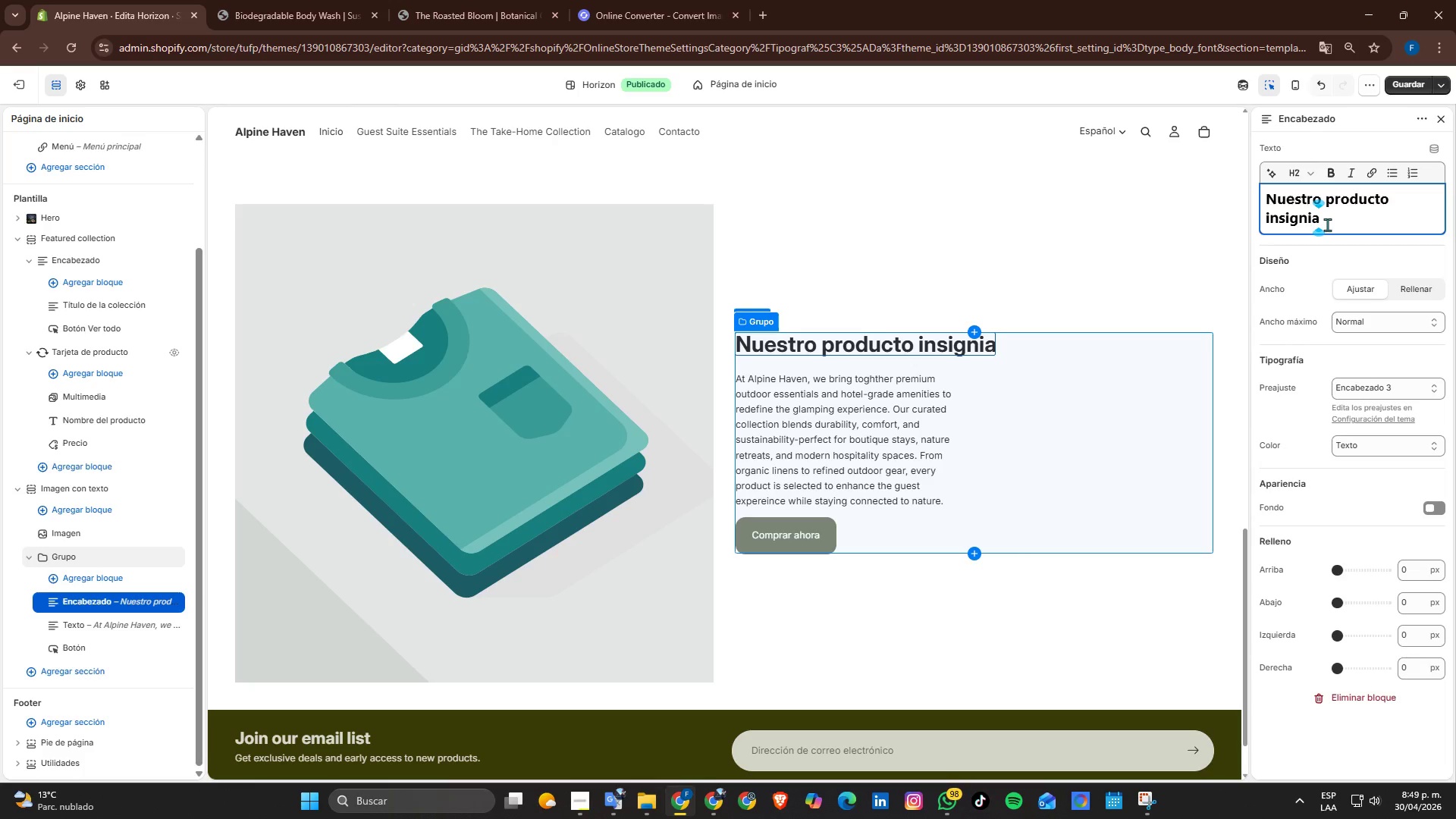 
hold_key(key=Backspace, duration=1.02)
 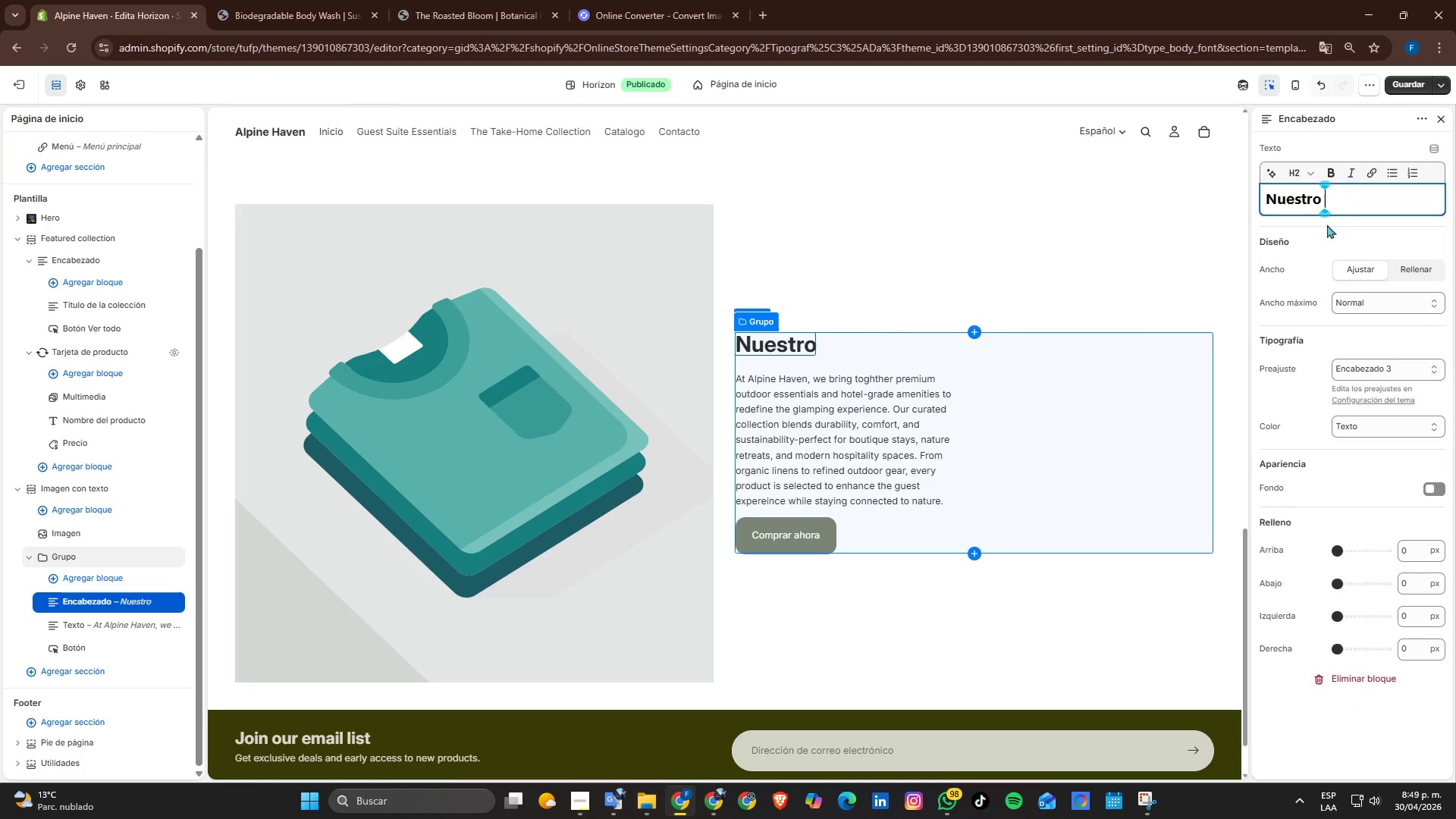 
key(Backspace)
key(Backspace)
key(Backspace)
key(Backspace)
key(Backspace)
key(Backspace)
key(Backspace)
key(Backspace)
type(Designed for elevated Outdoor living)
 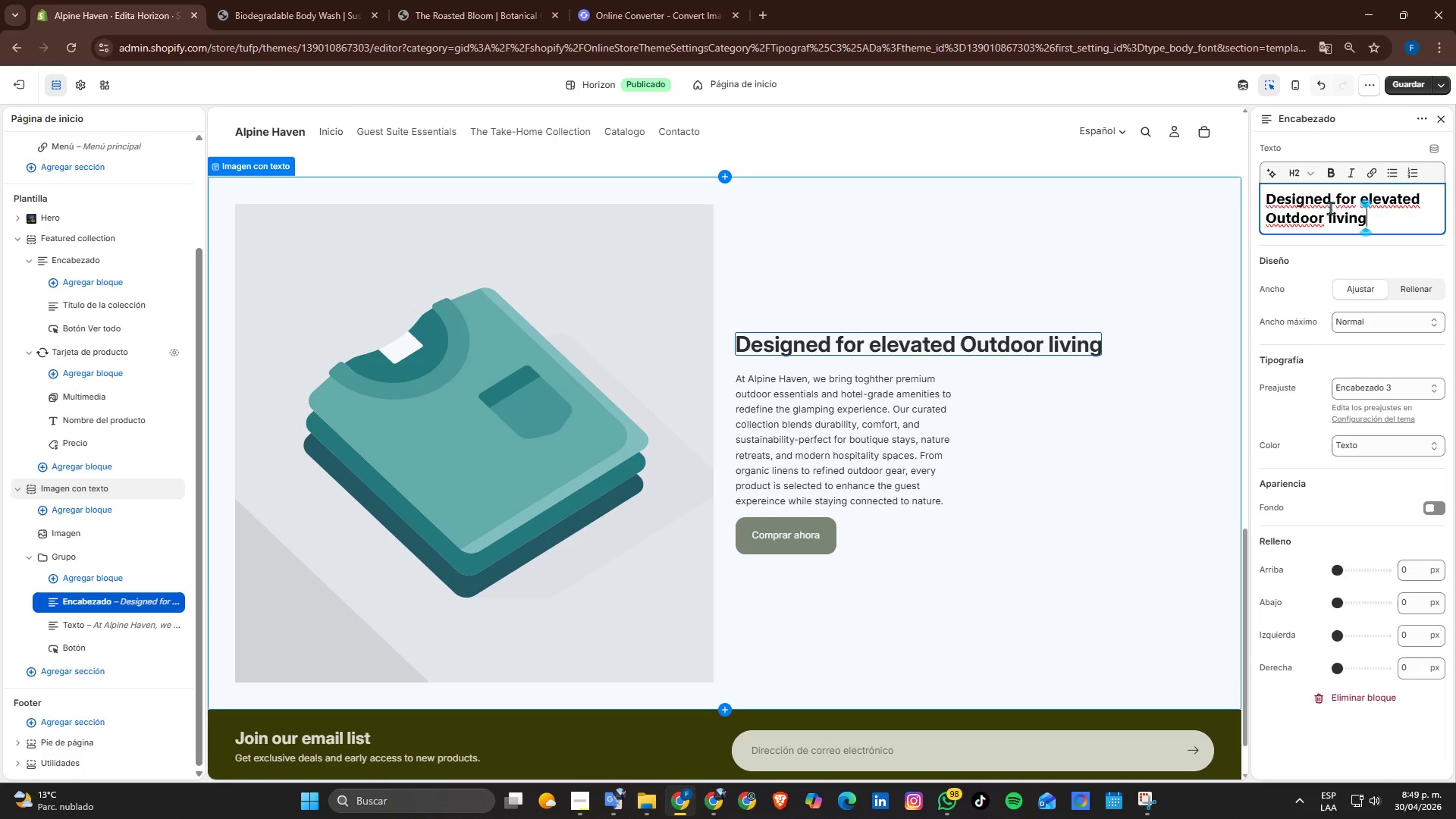 
left_click_drag(start_coordinate=[1410, 217], to_coordinate=[1223, 186])
 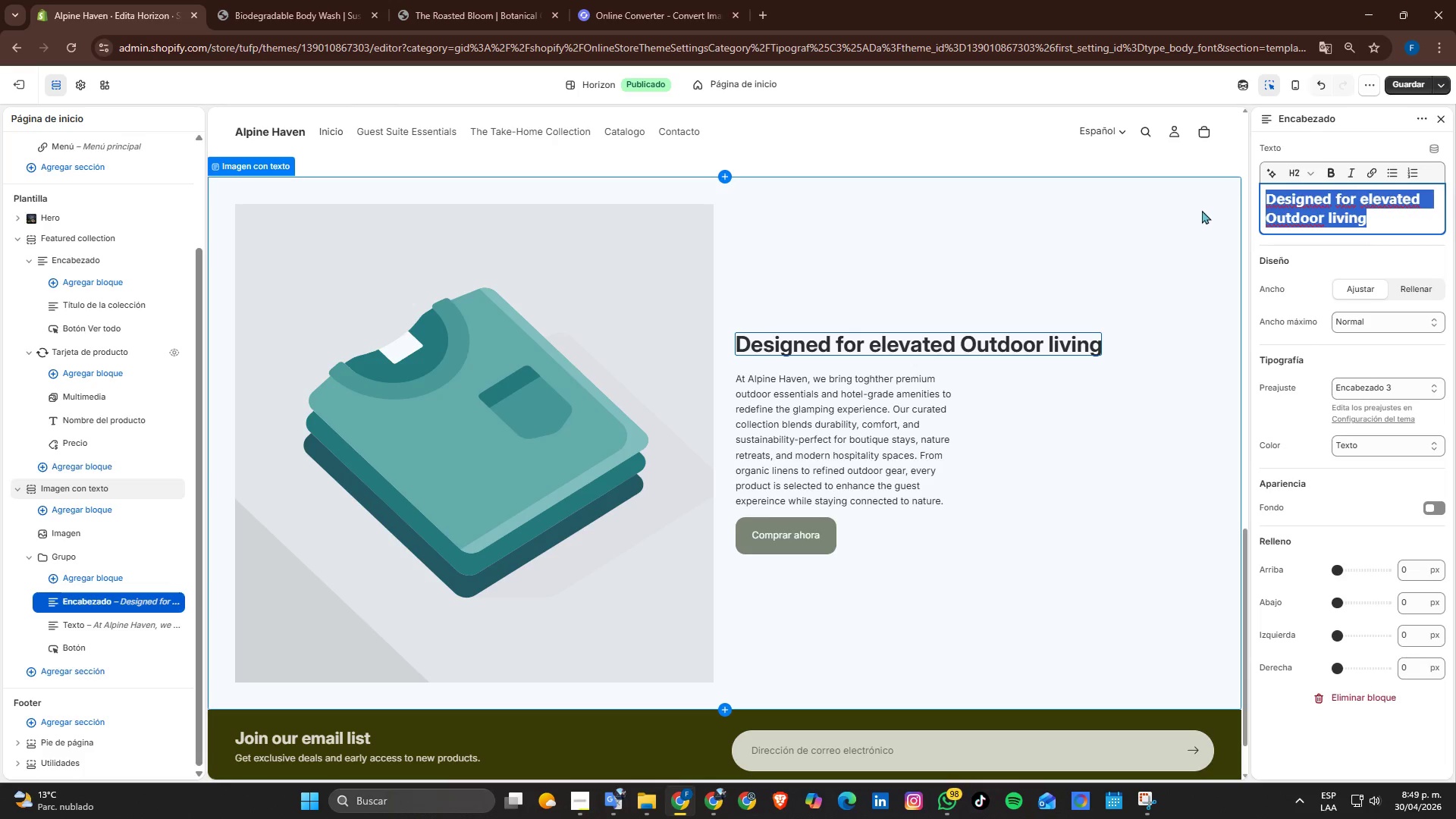 
key(Control+C)
 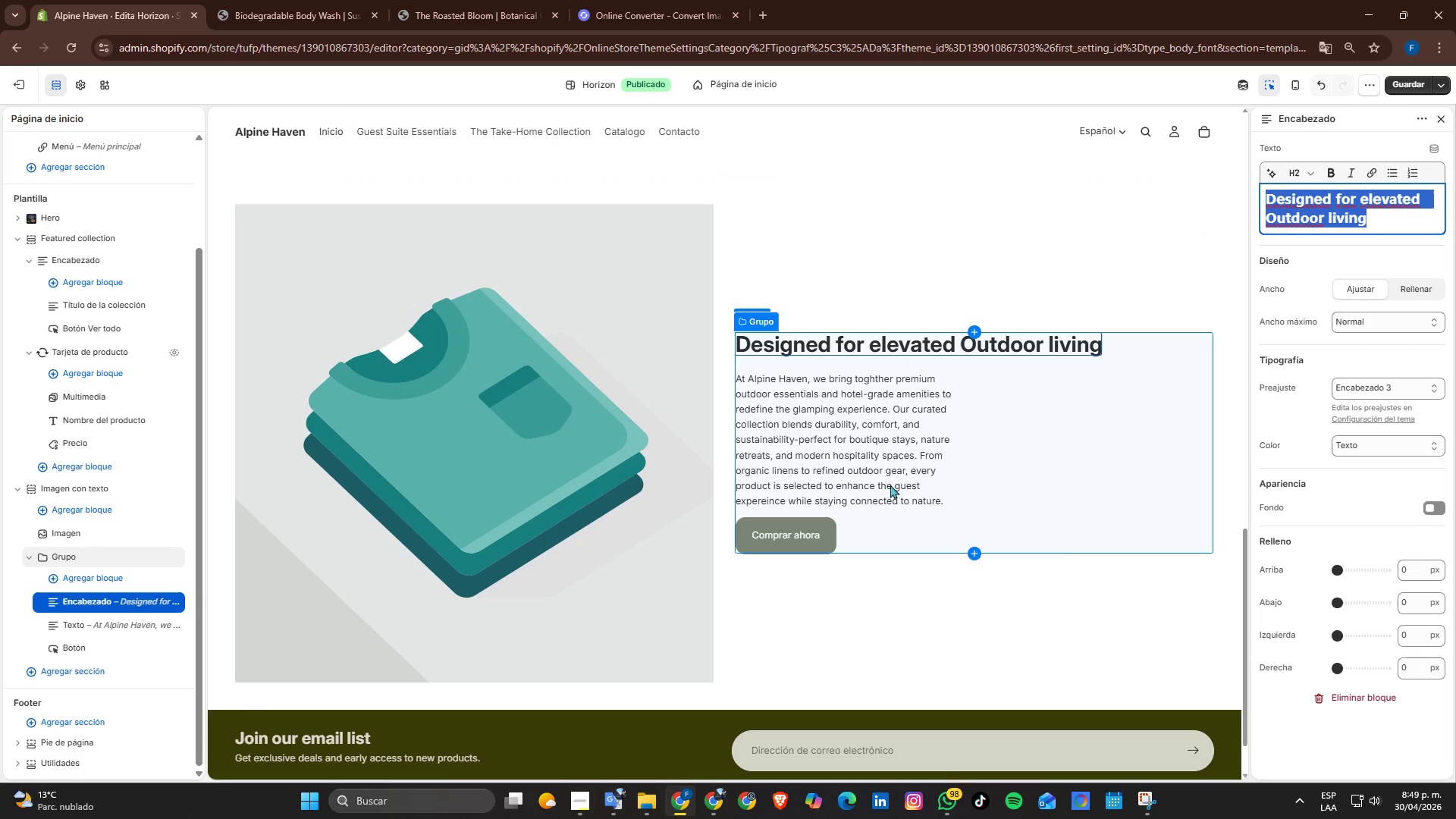 
left_click([662, 490])
 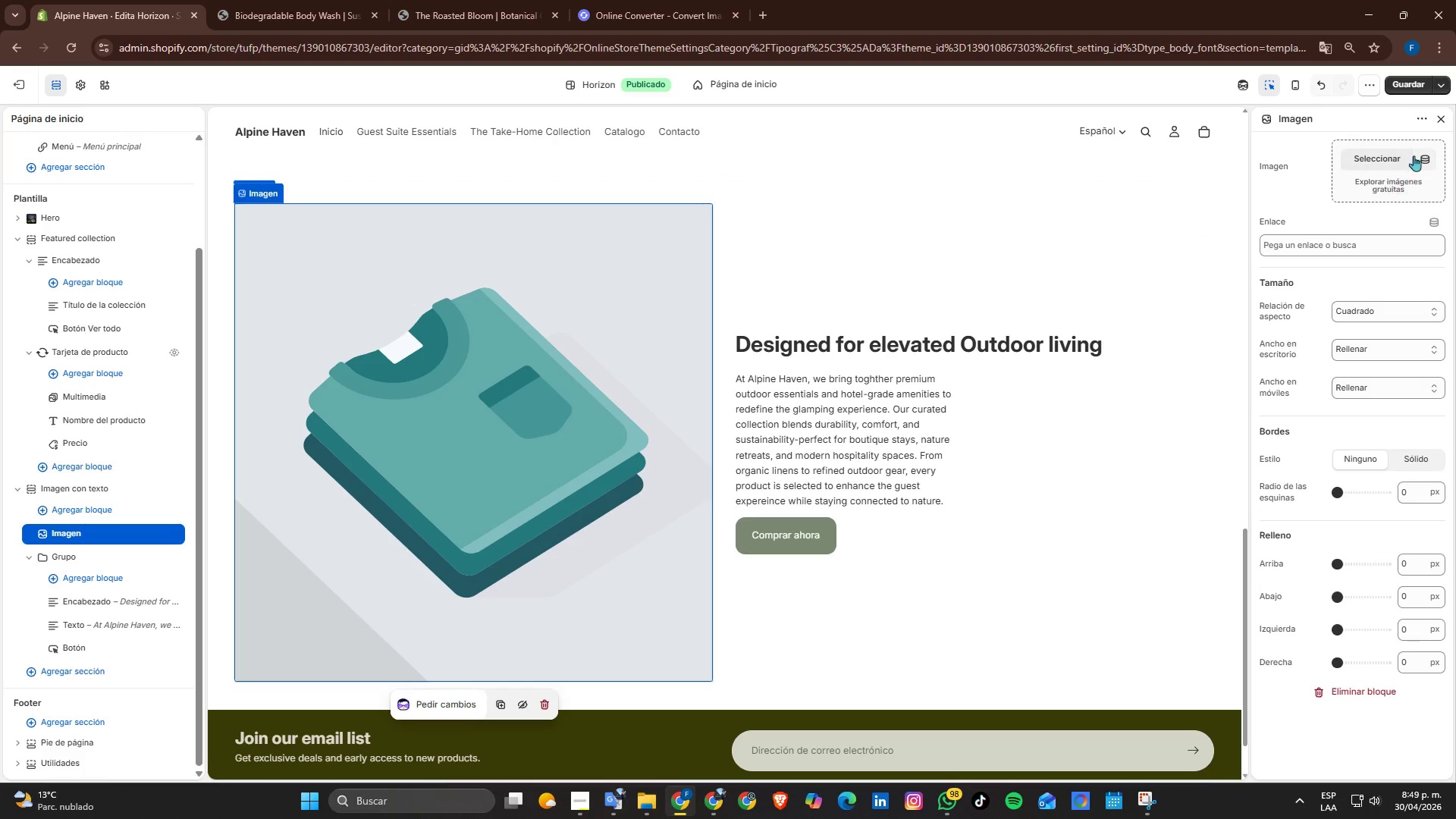 
left_click([1378, 156])
 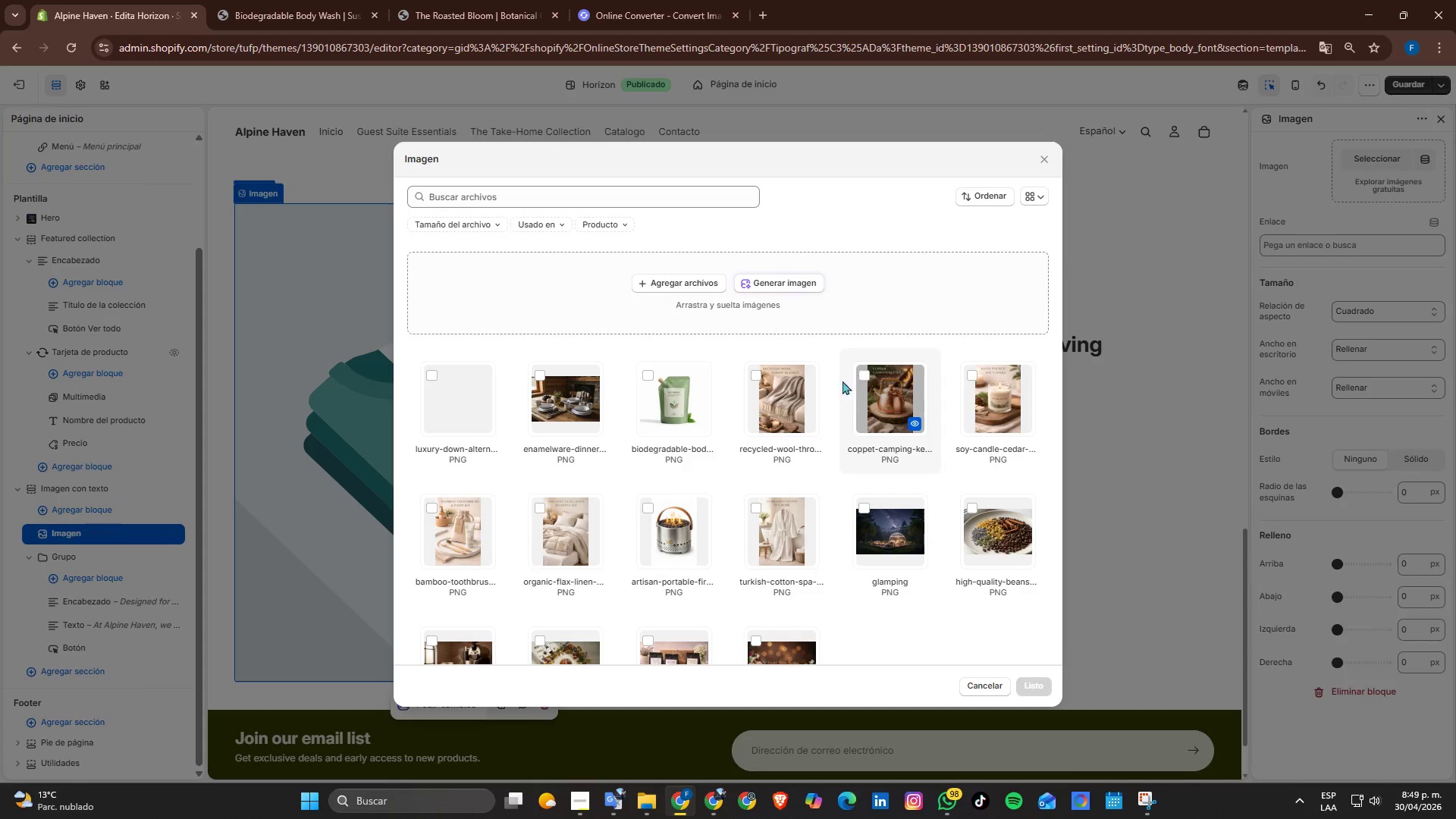 
left_click([808, 280])
 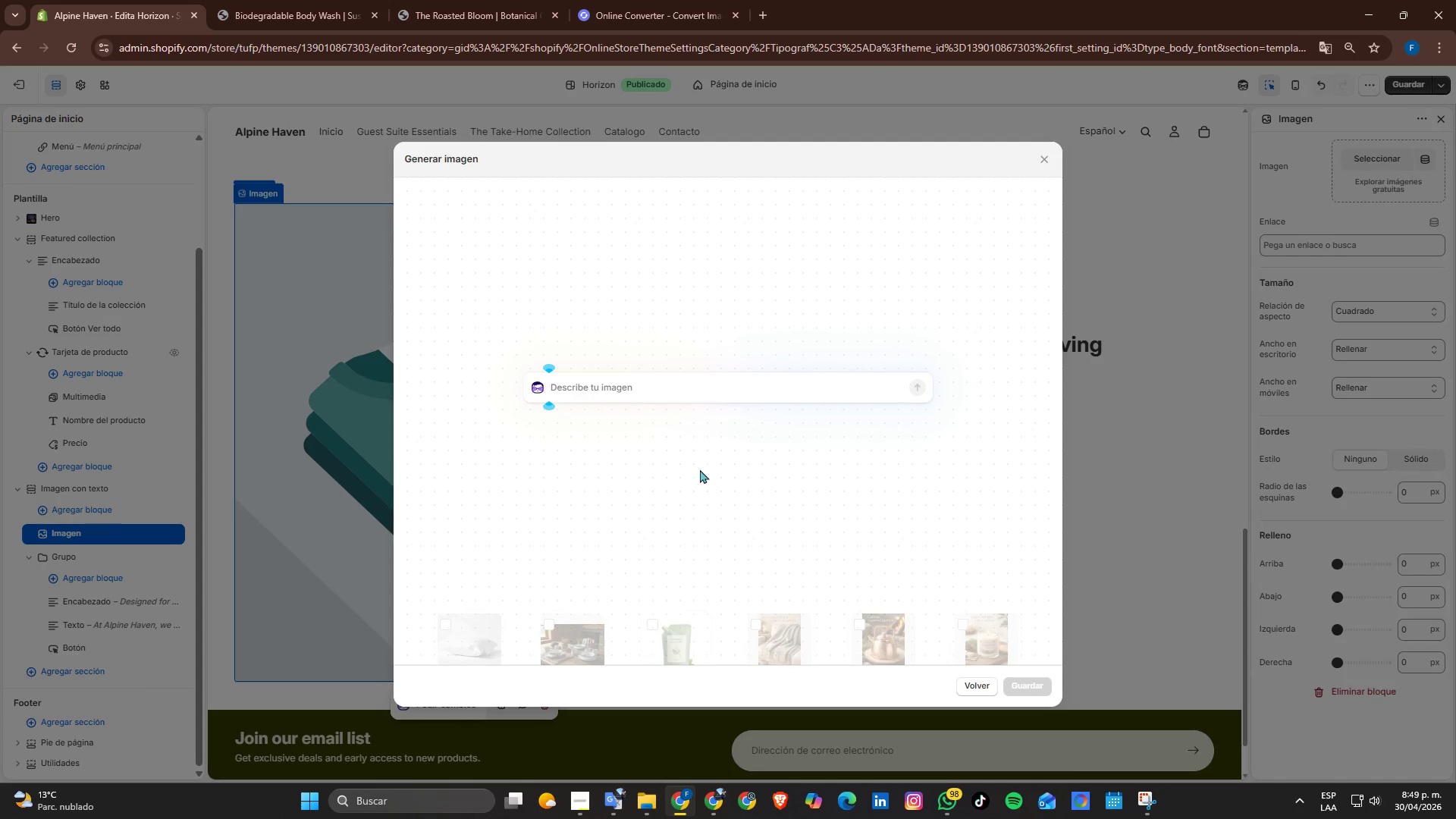 
key(Control+ControlLeft)
 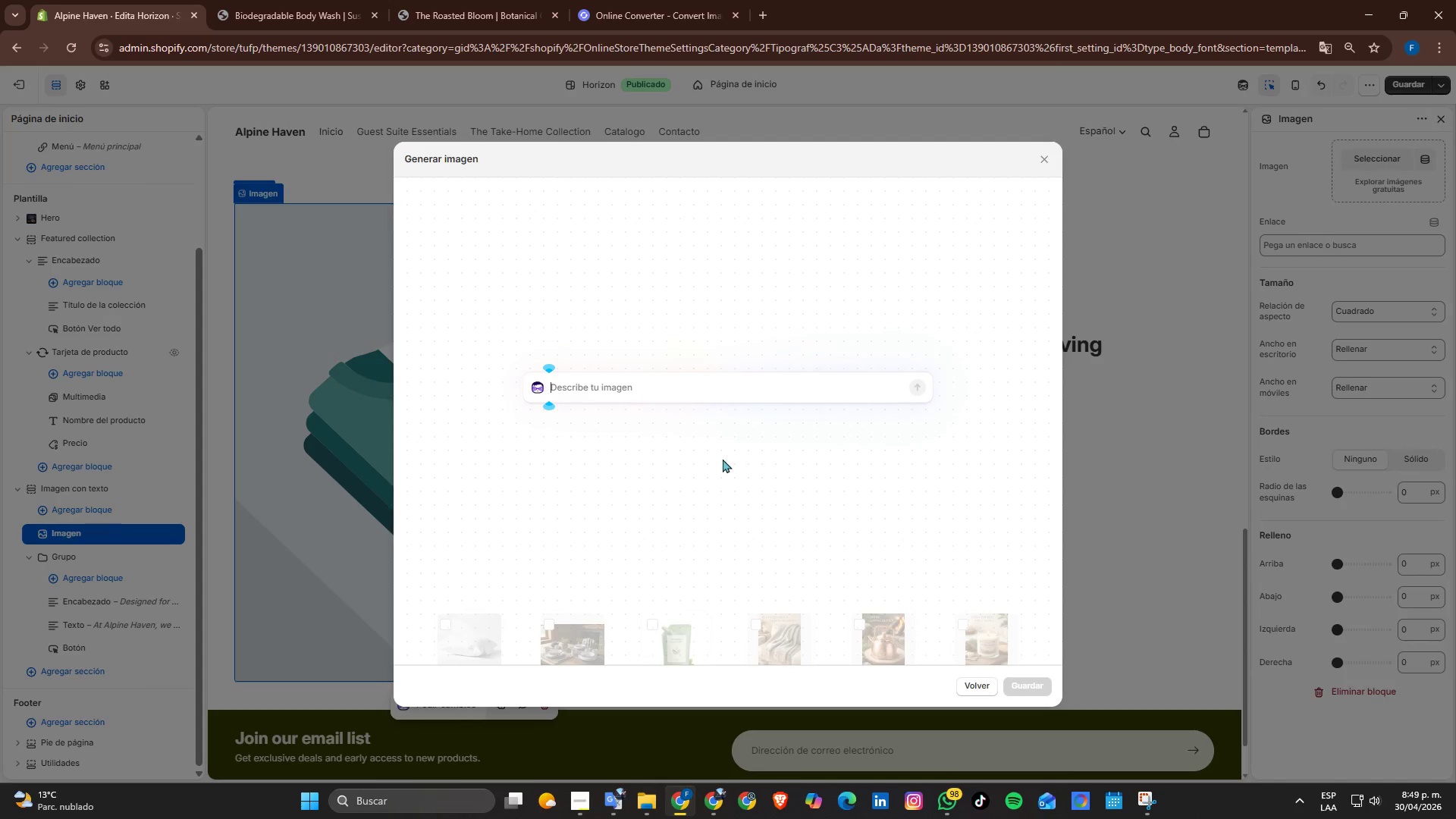 
key(Control+V)
 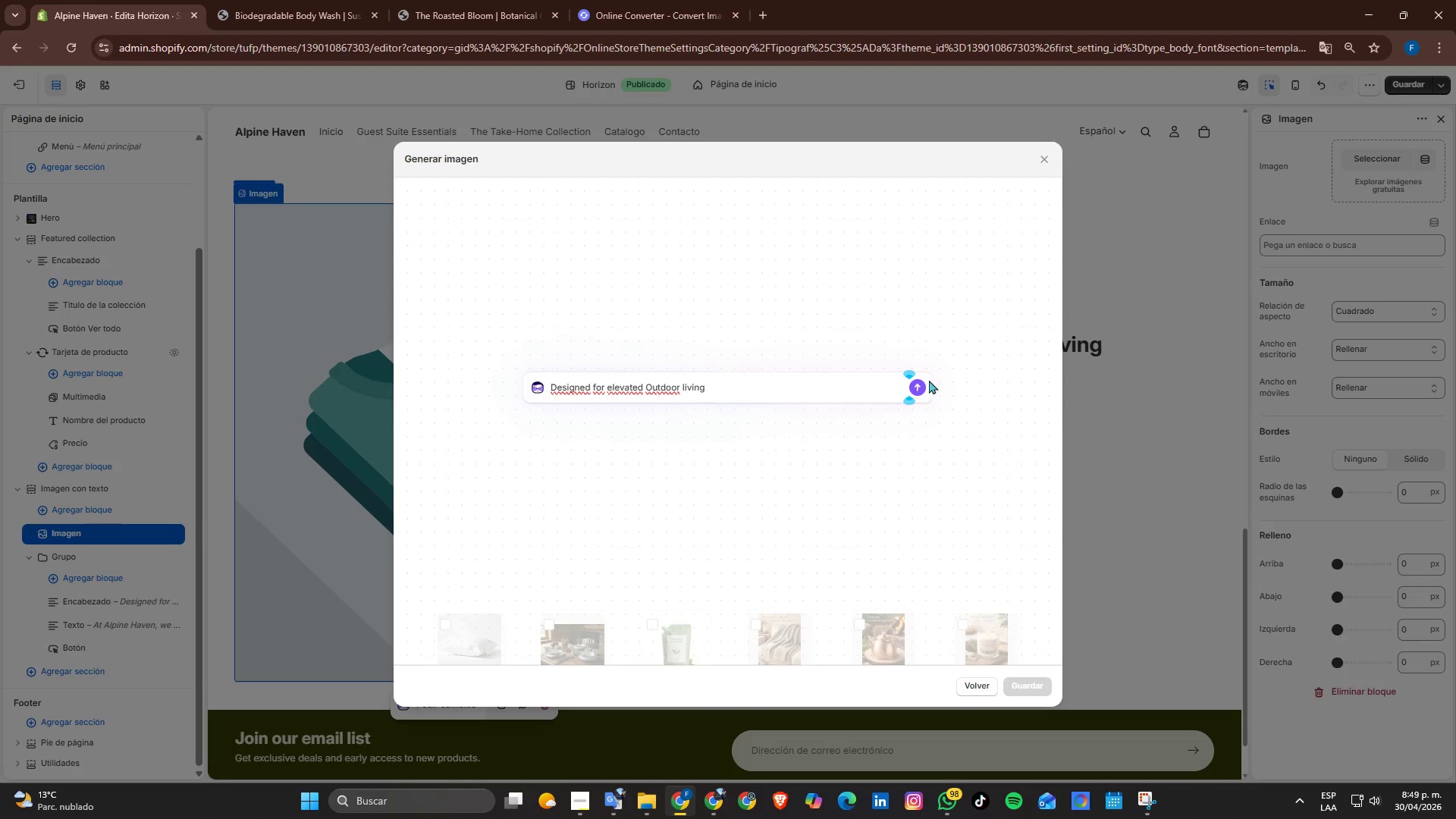 
left_click([918, 389])
 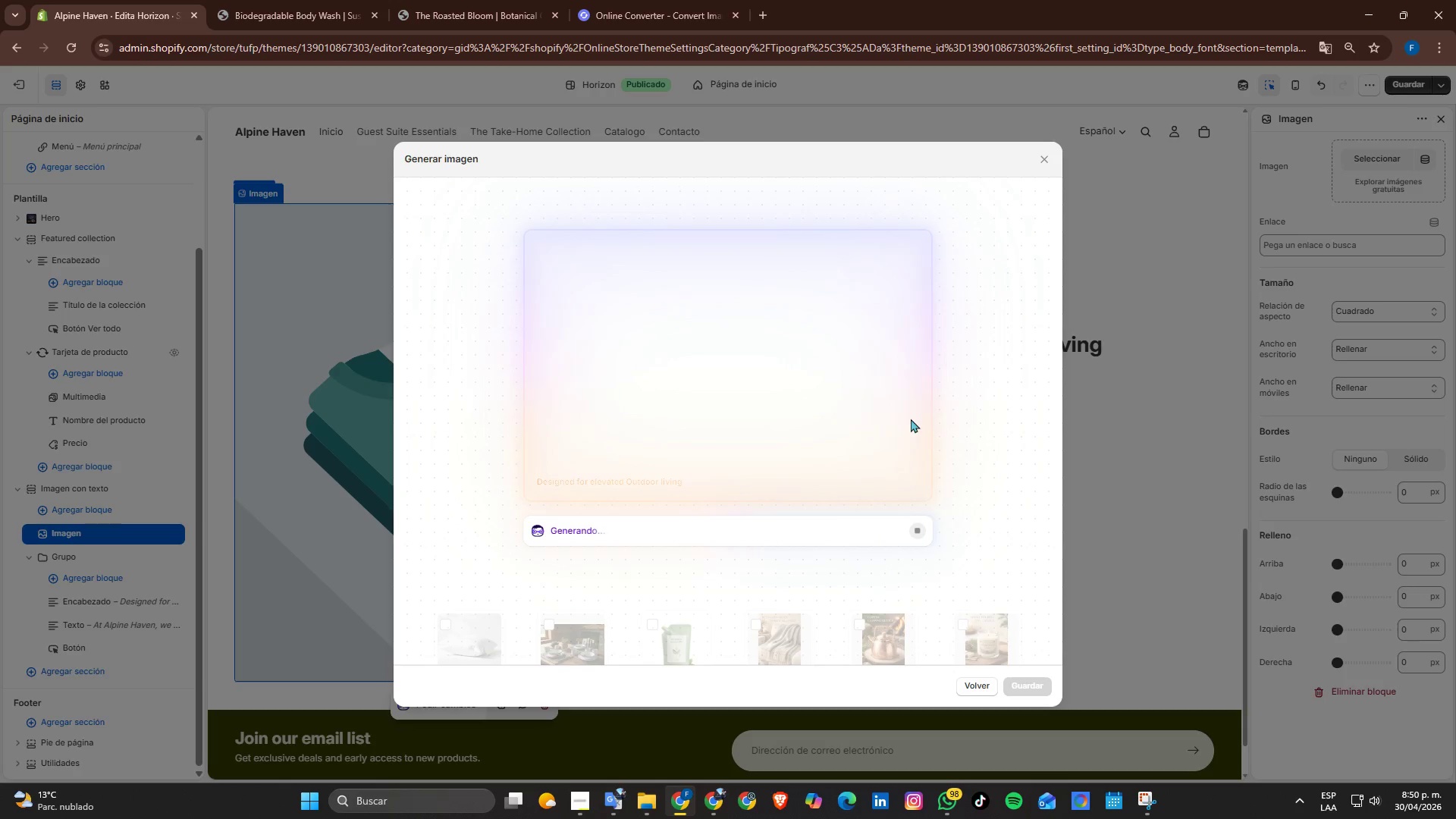 
wait(28.22)
 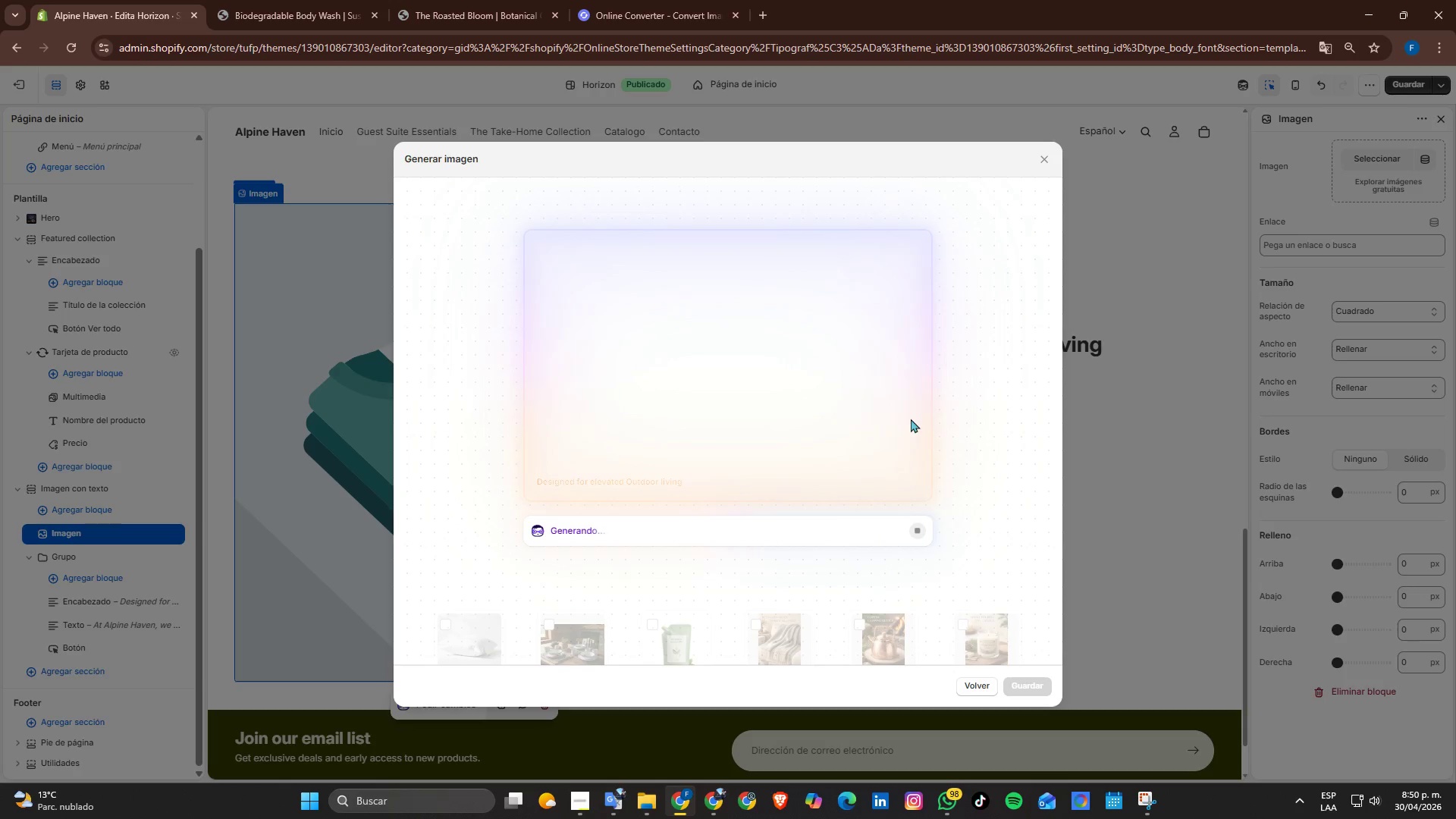 
left_click([1014, 686])
 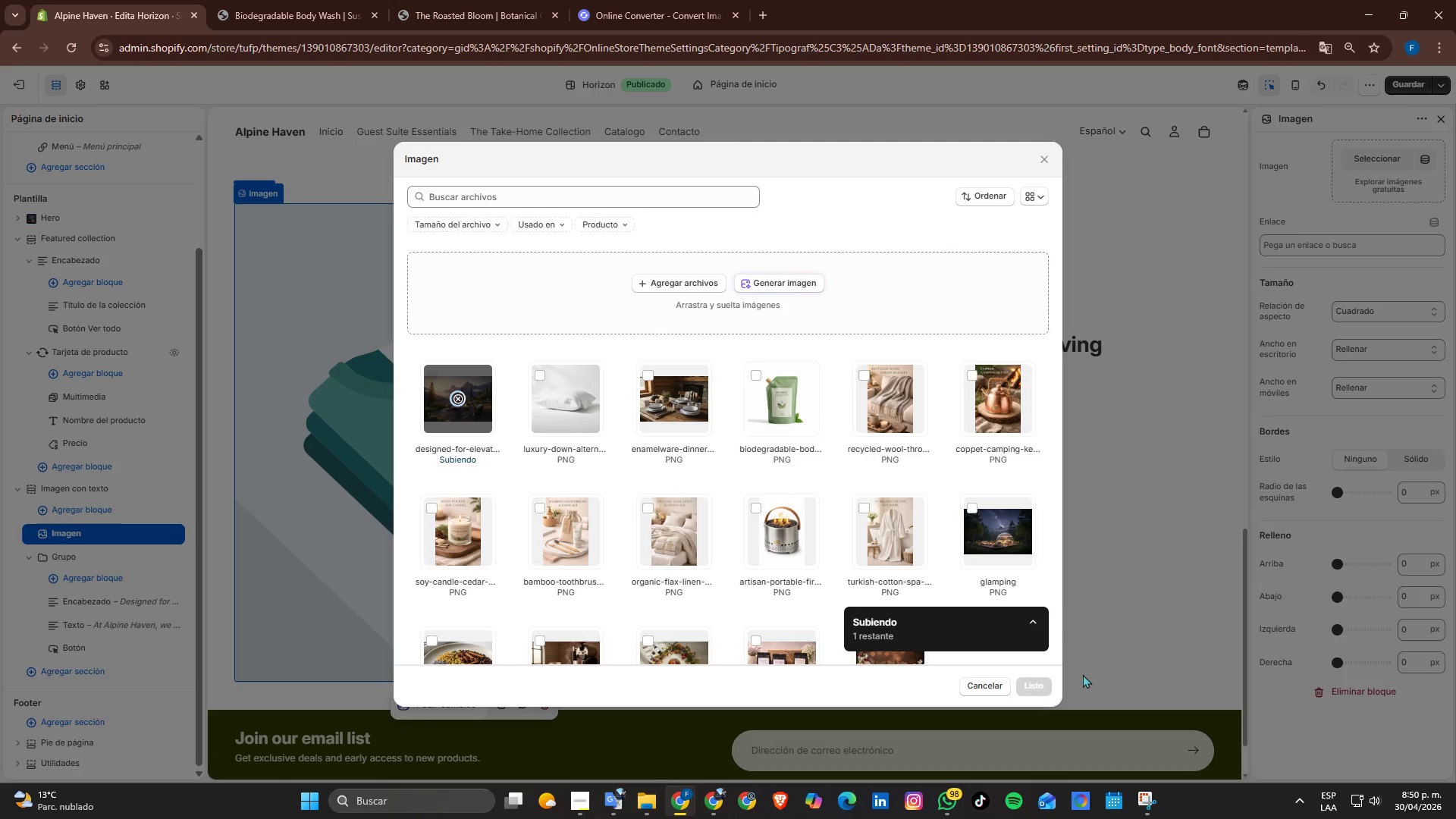 
scroll: coordinate [849, 532], scroll_direction: down, amount: 3.0
 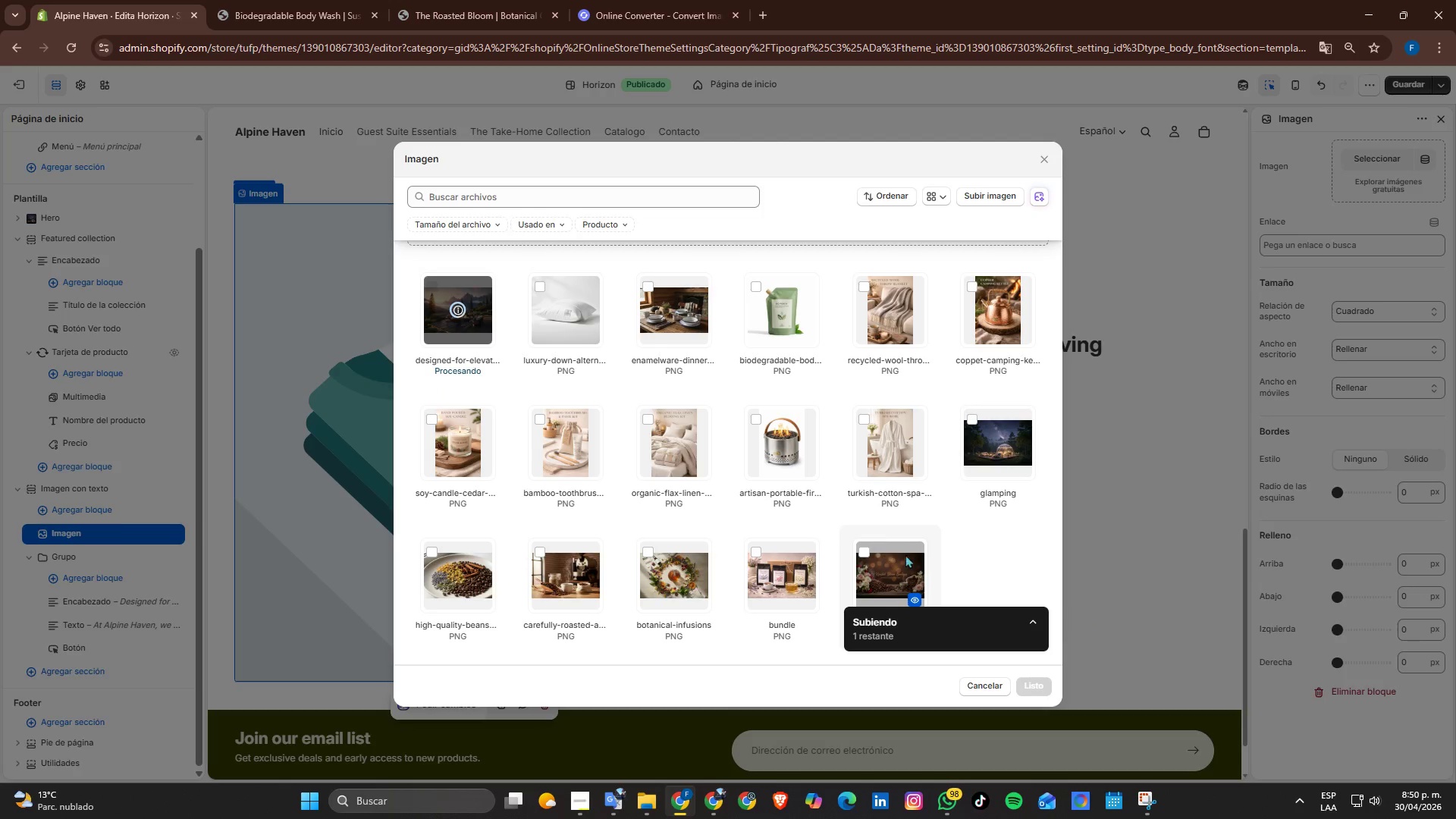 
scroll: coordinate [905, 554], scroll_direction: up, amount: 1.0
 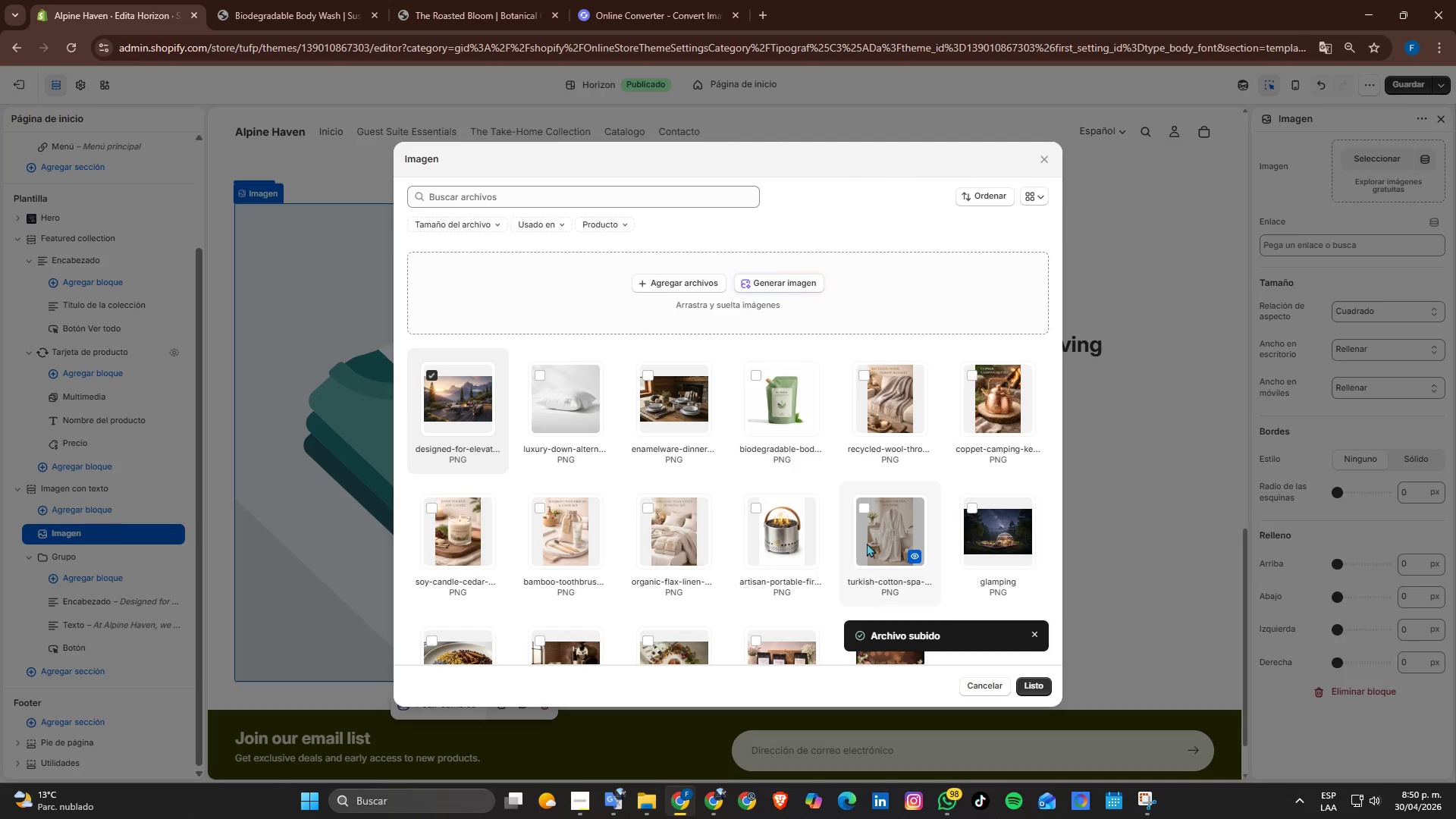 
left_click([1031, 680])
 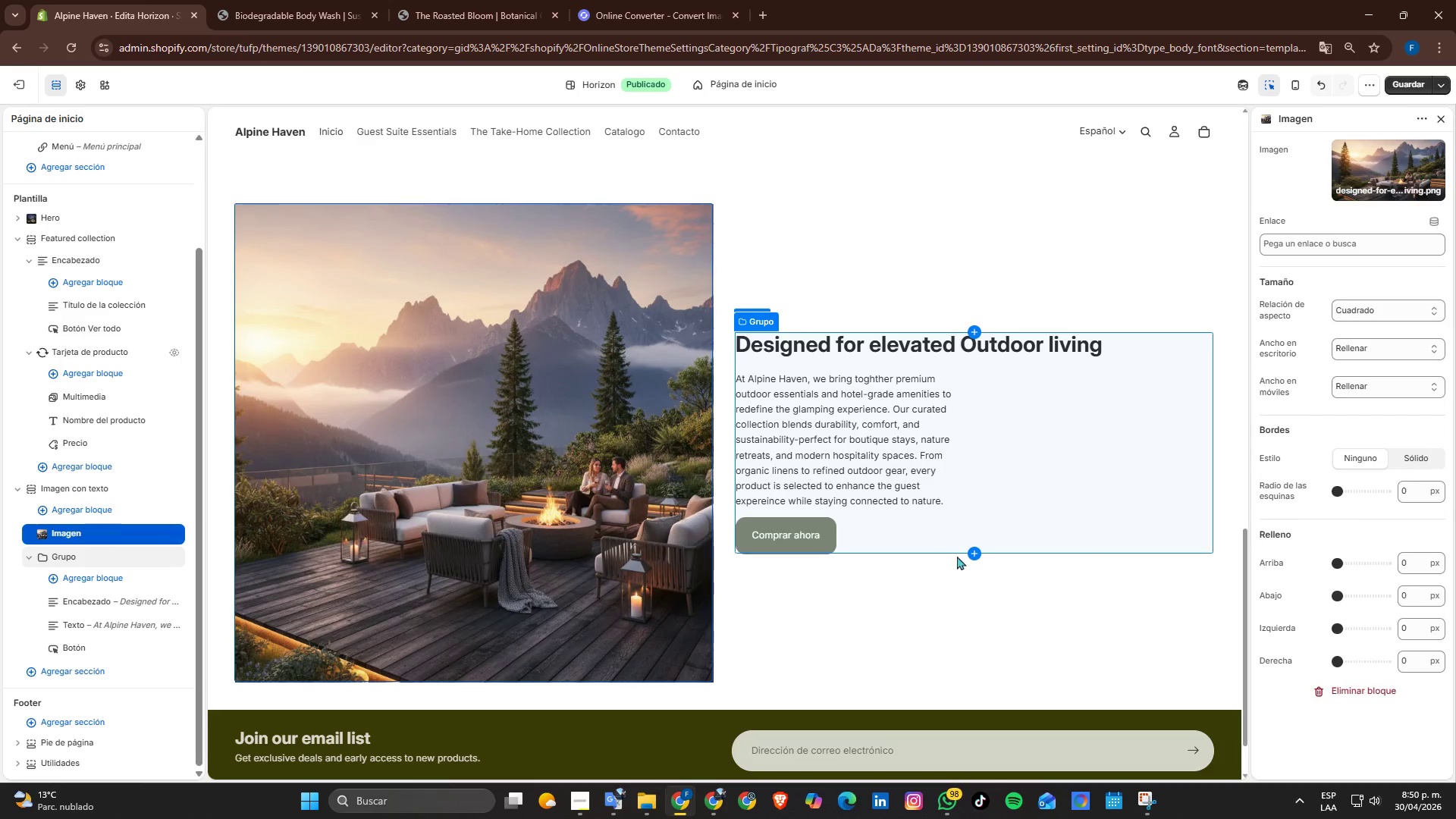 
left_click([916, 498])
 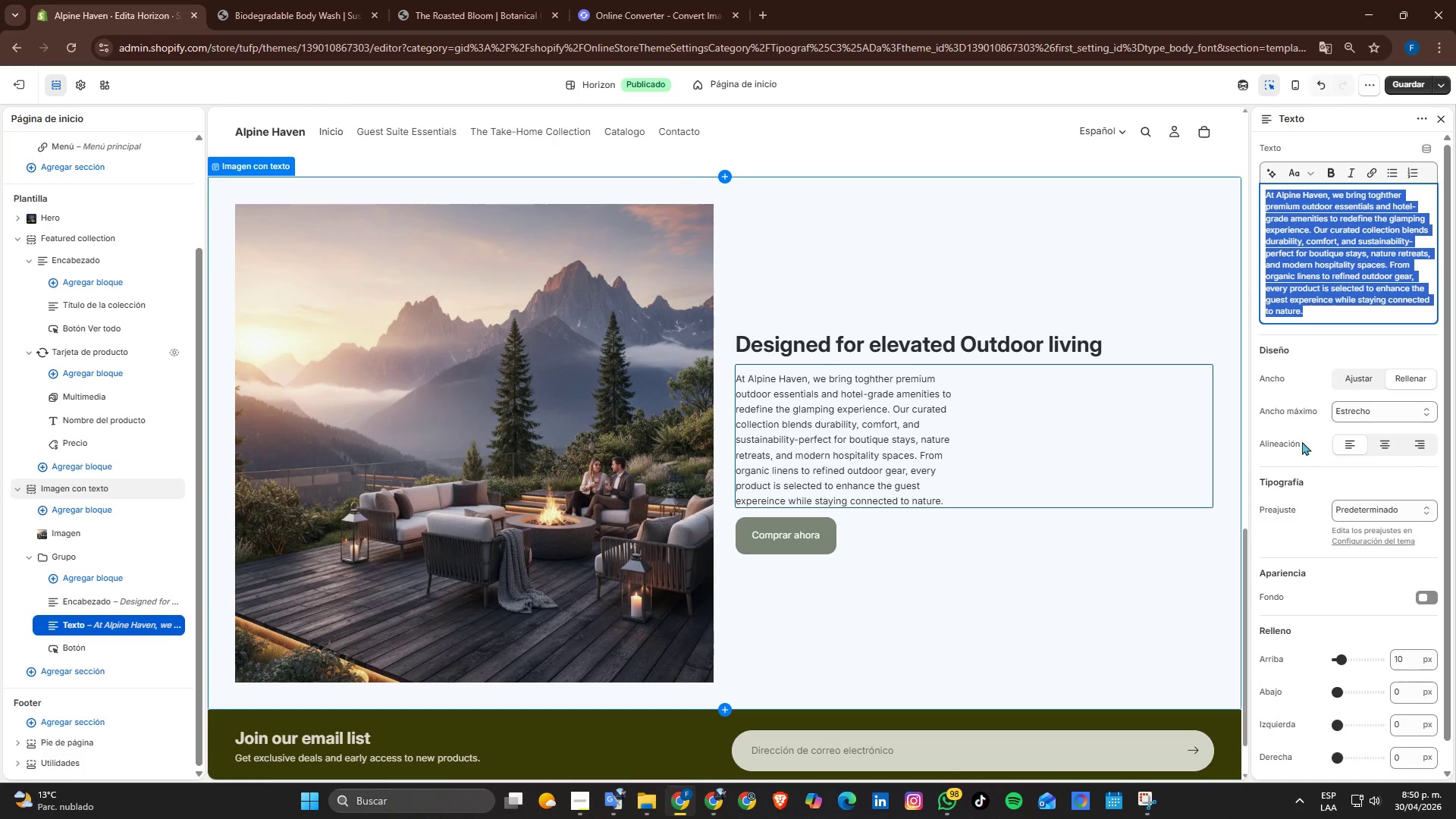 
wait(5.88)
 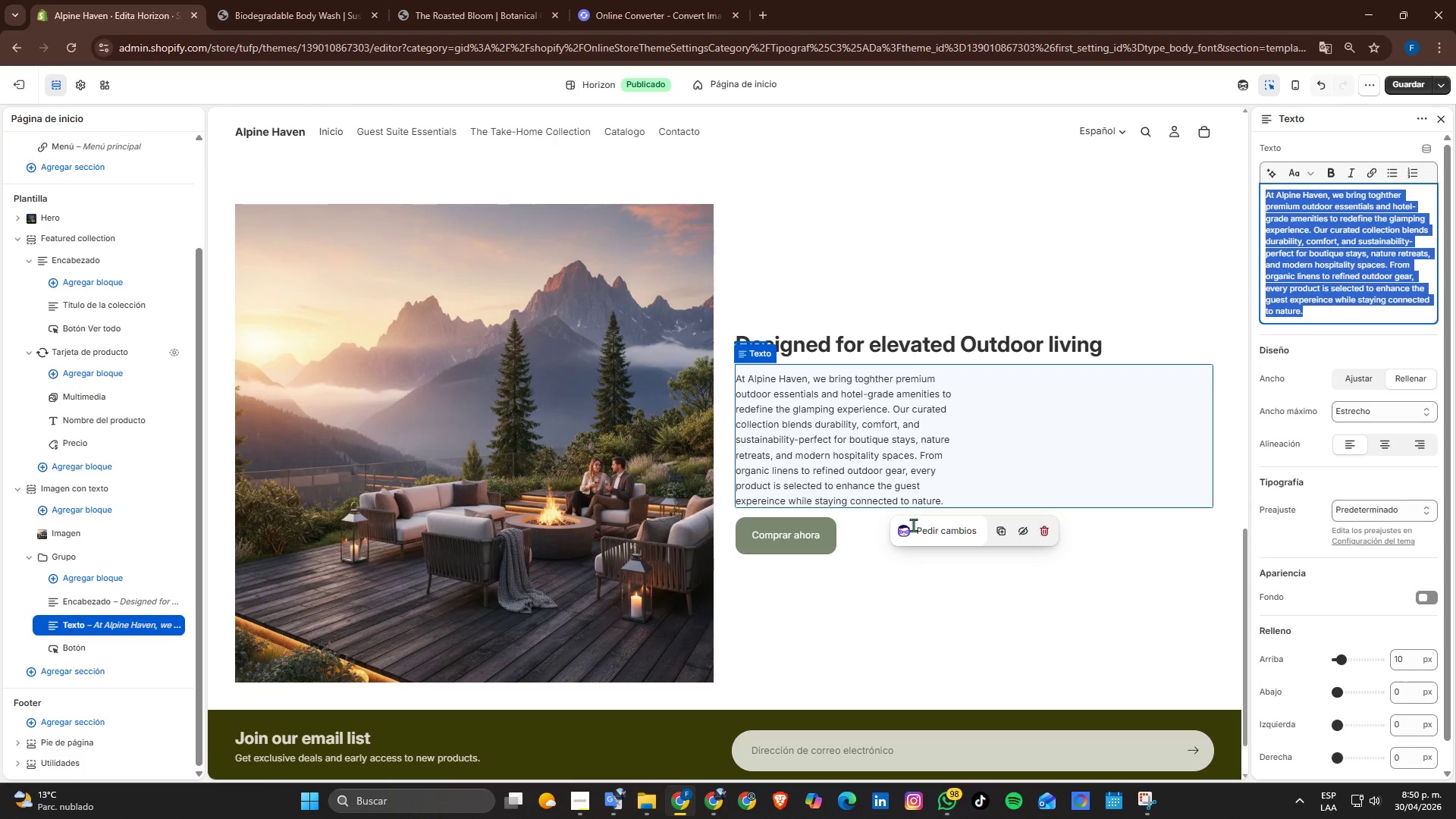 
mouse_move([1043, 482])
 